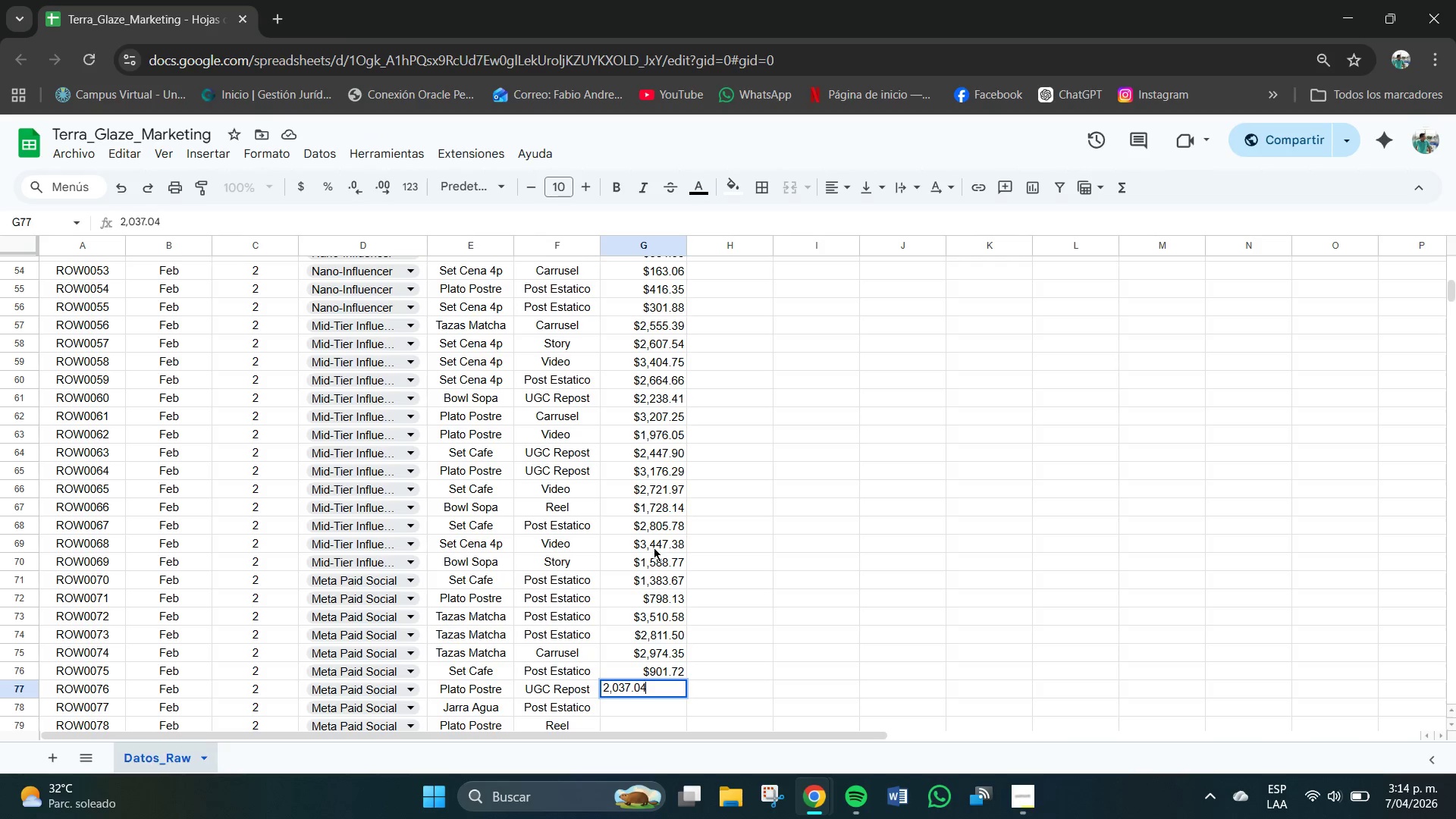 
key(Numpad4)
 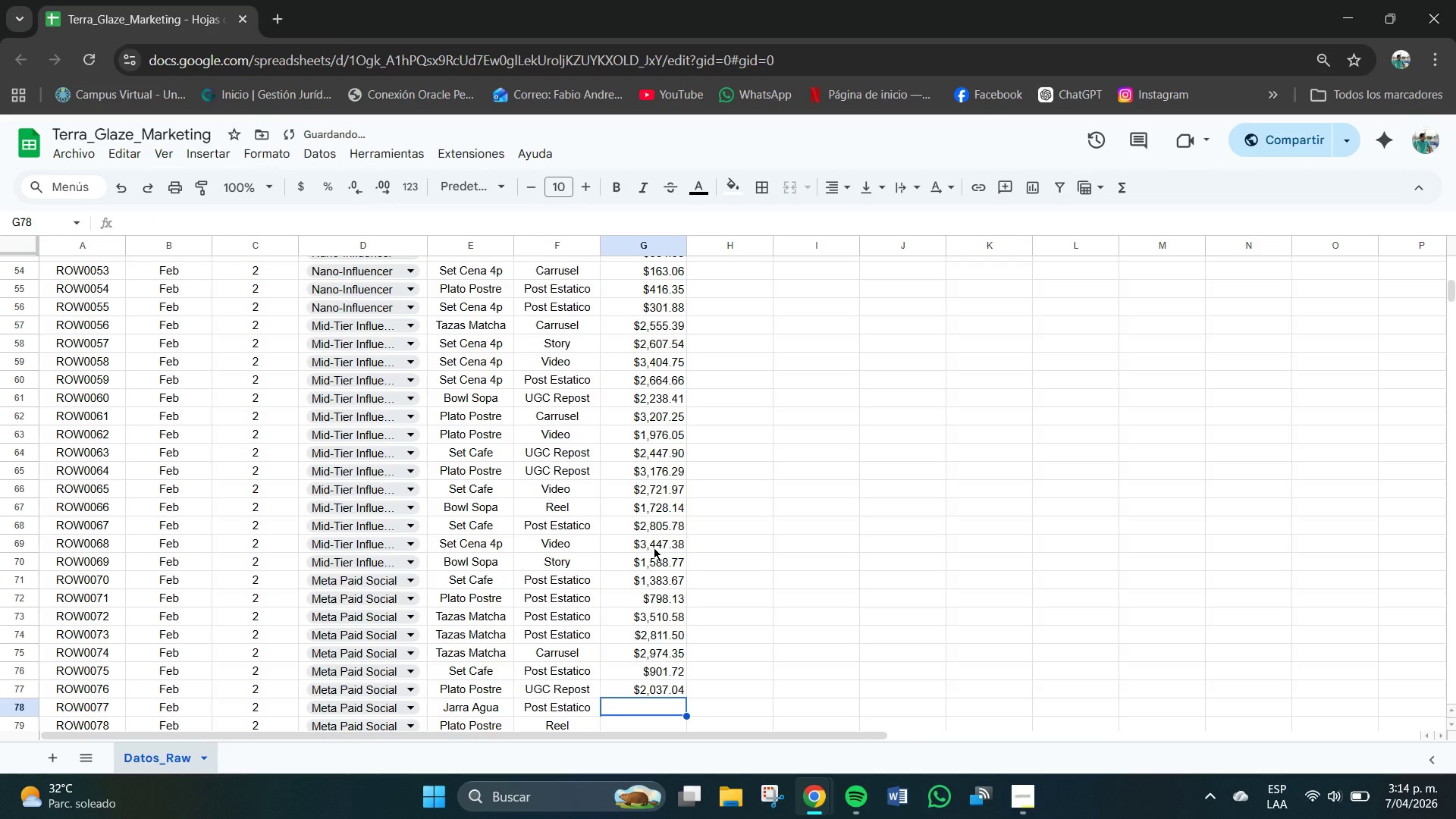 
key(NumpadEnter)
 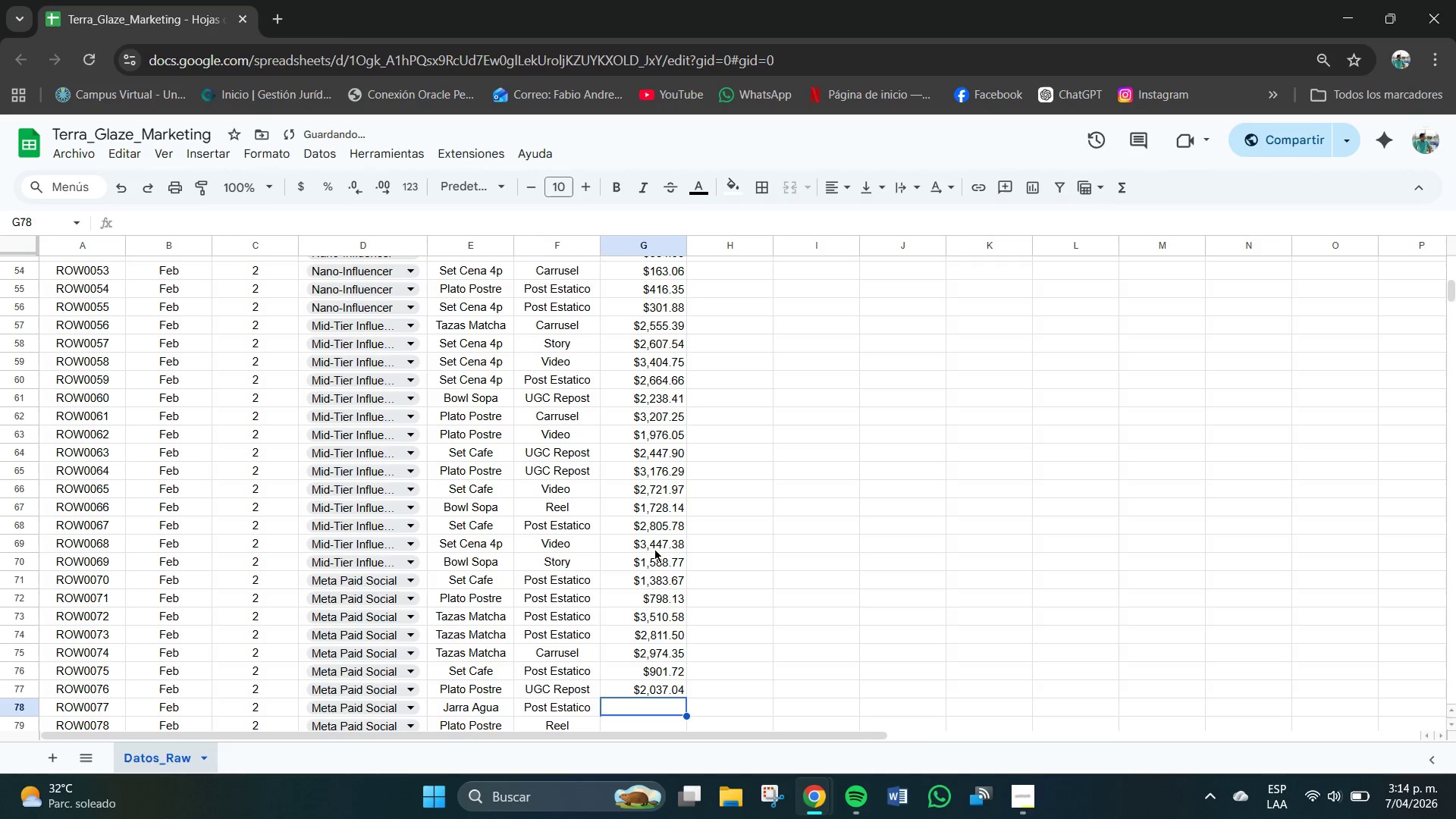 
scroll: coordinate [706, 472], scroll_direction: down, amount: 4.0
 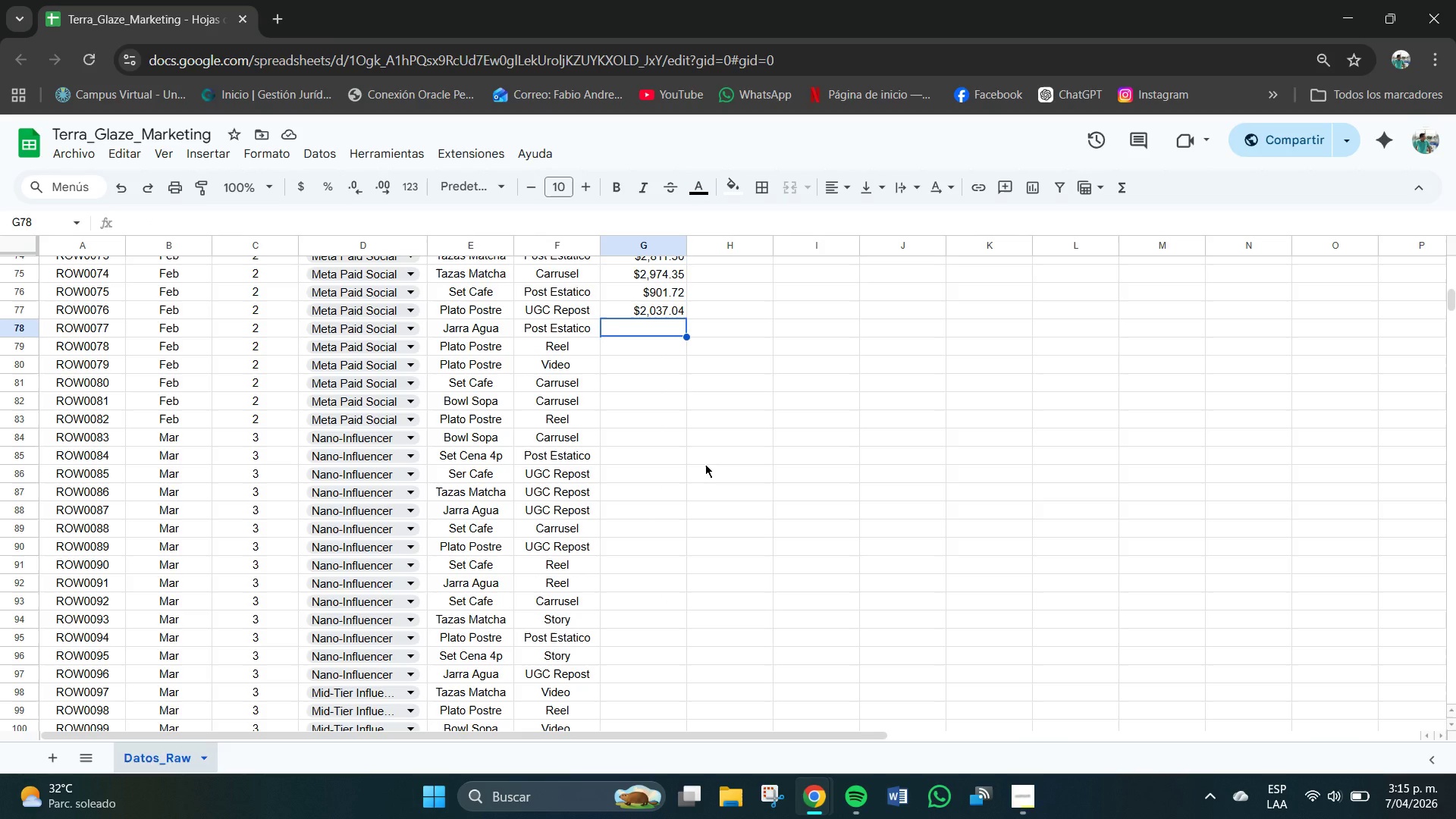 
wait(11.47)
 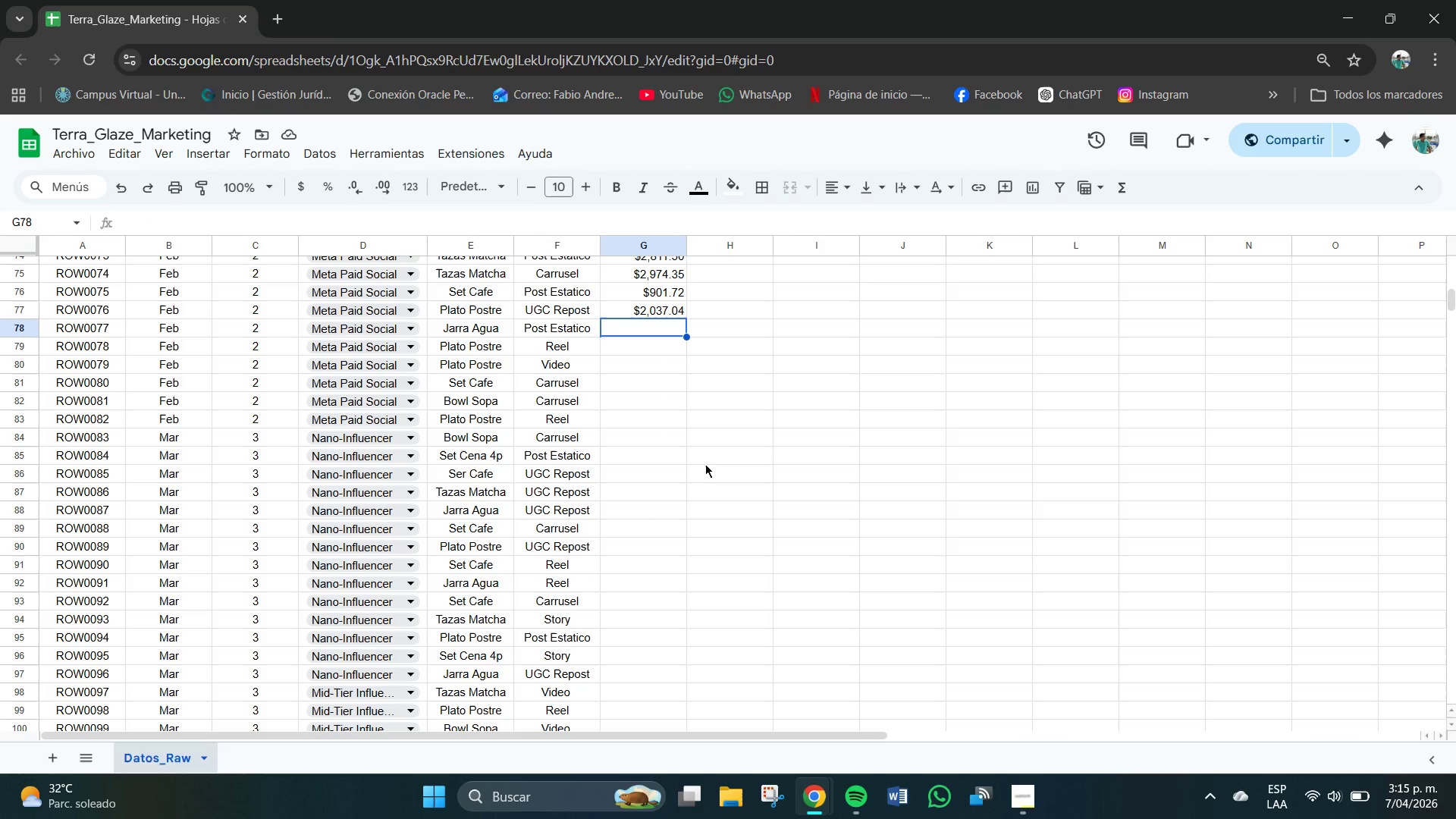 
left_click([642, 266])
 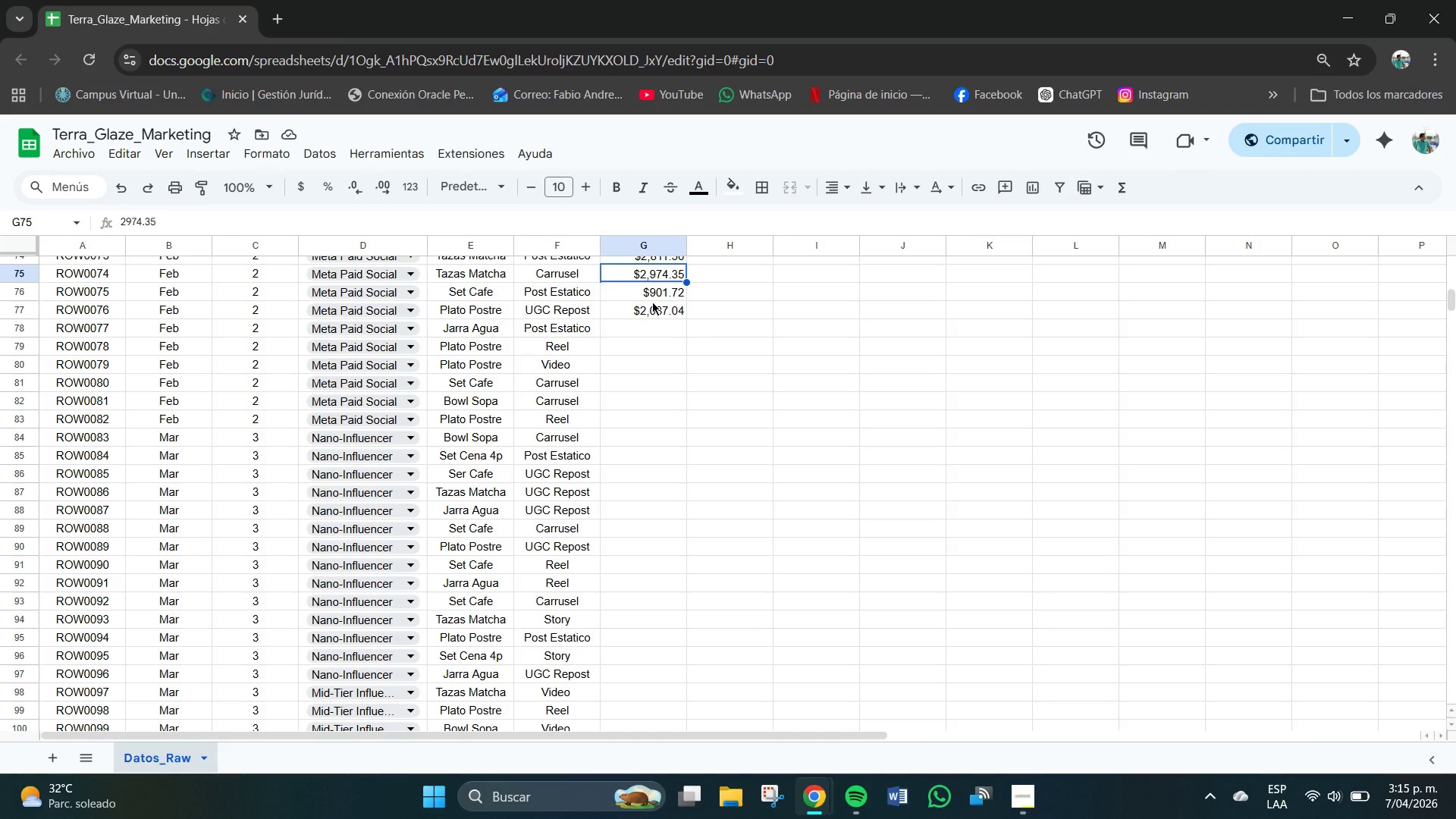 
left_click([652, 302])
 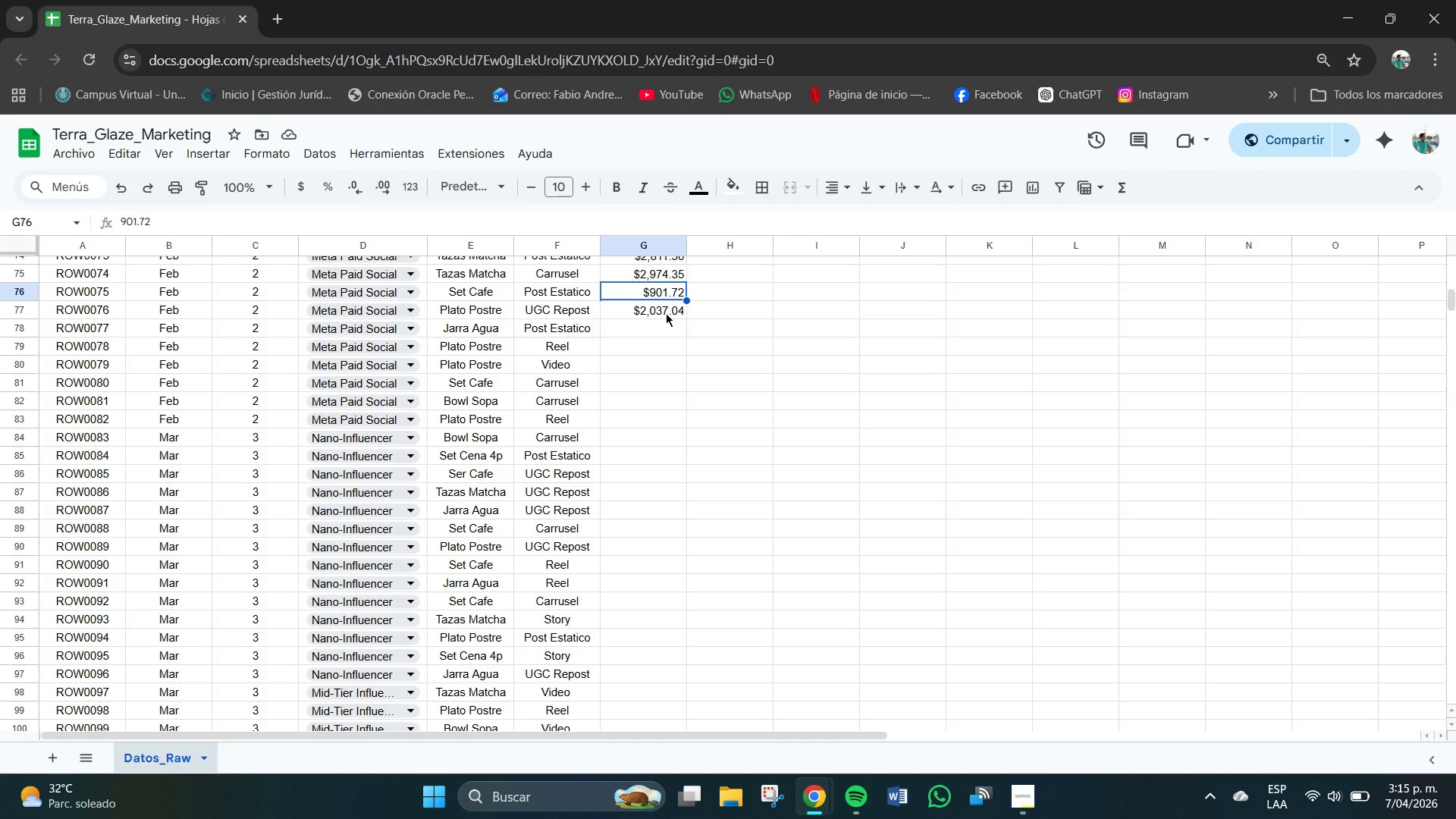 
wait(21.95)
 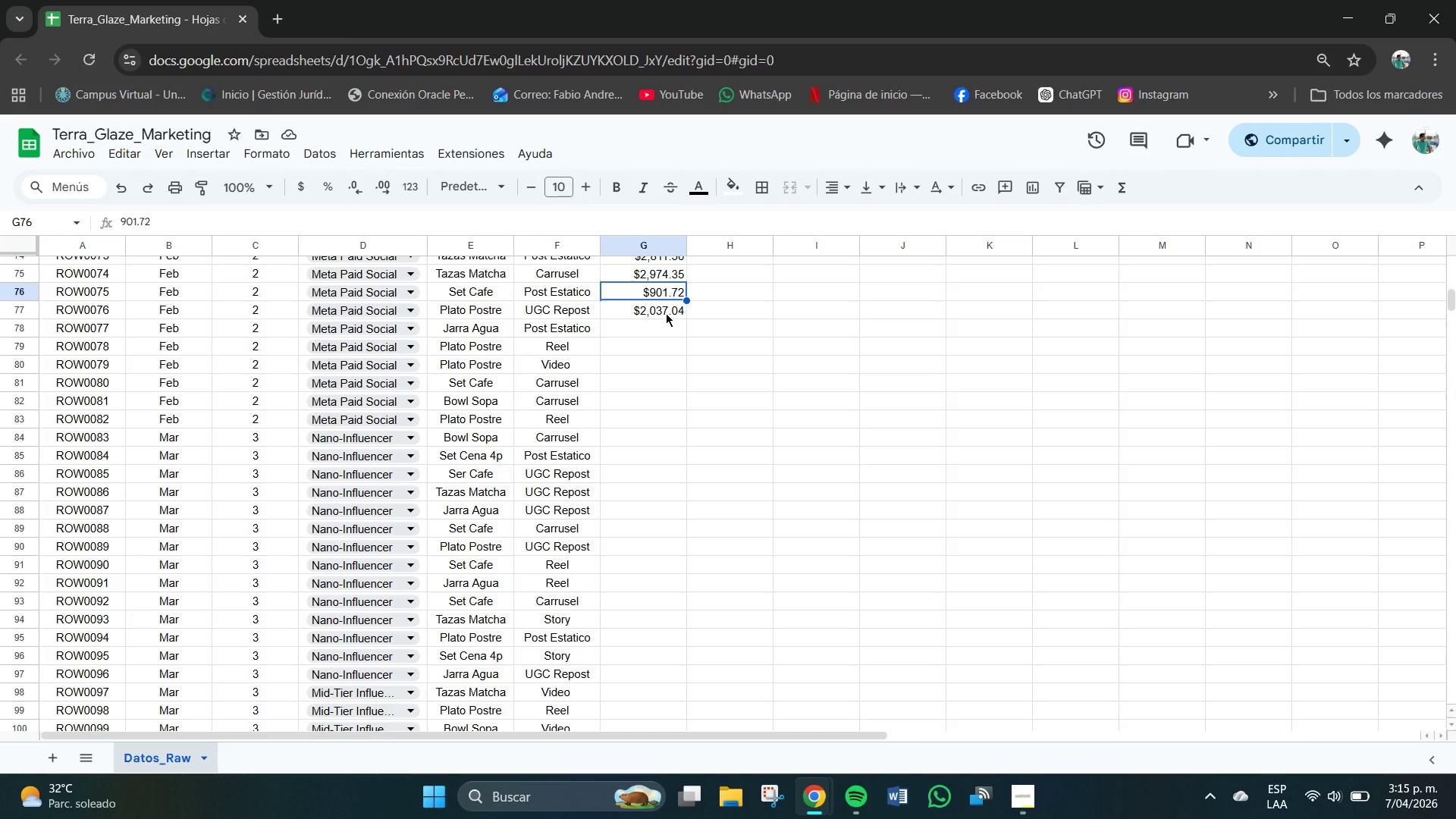 
left_click([661, 328])
 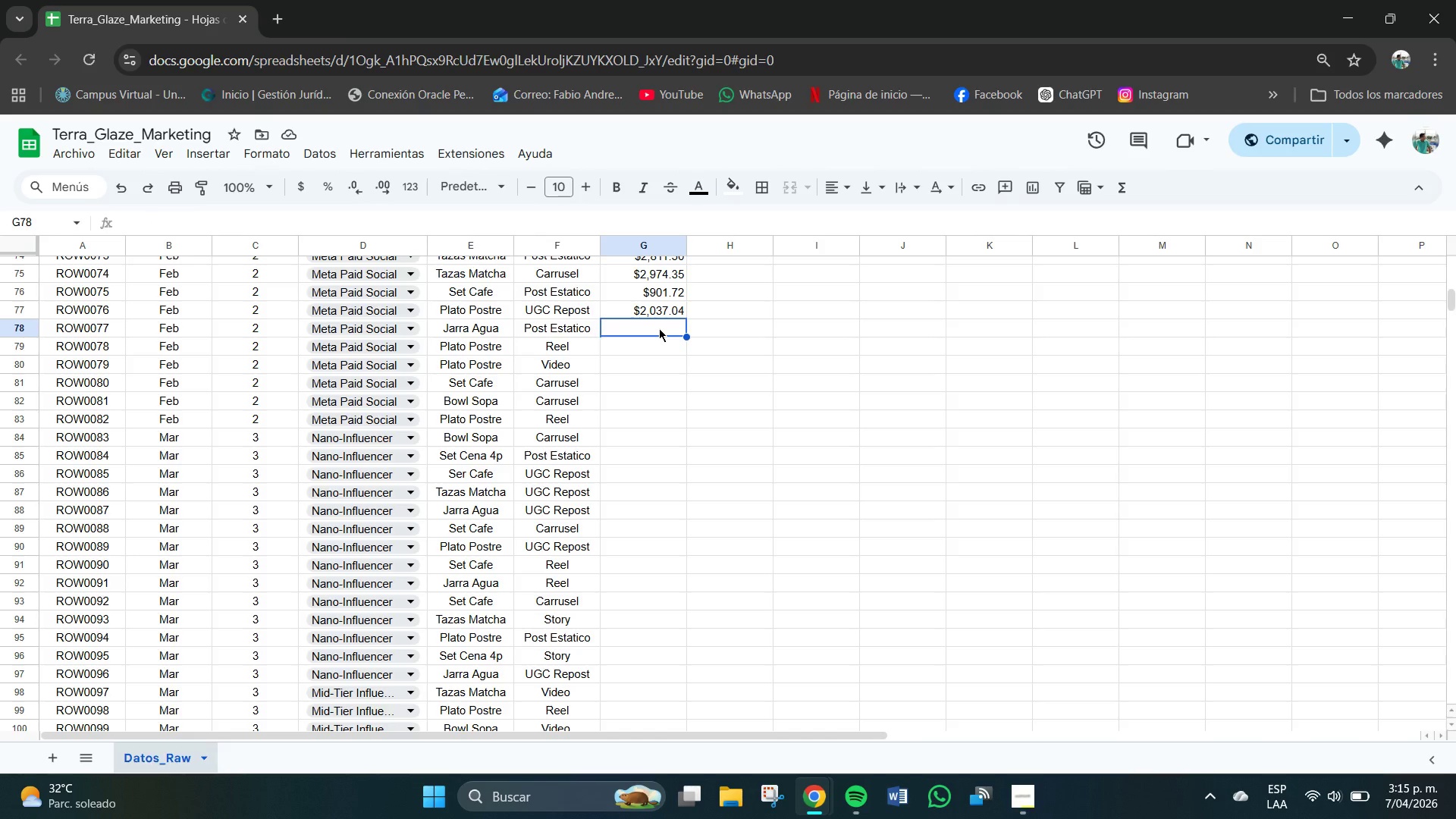 
key(Numpad1)
 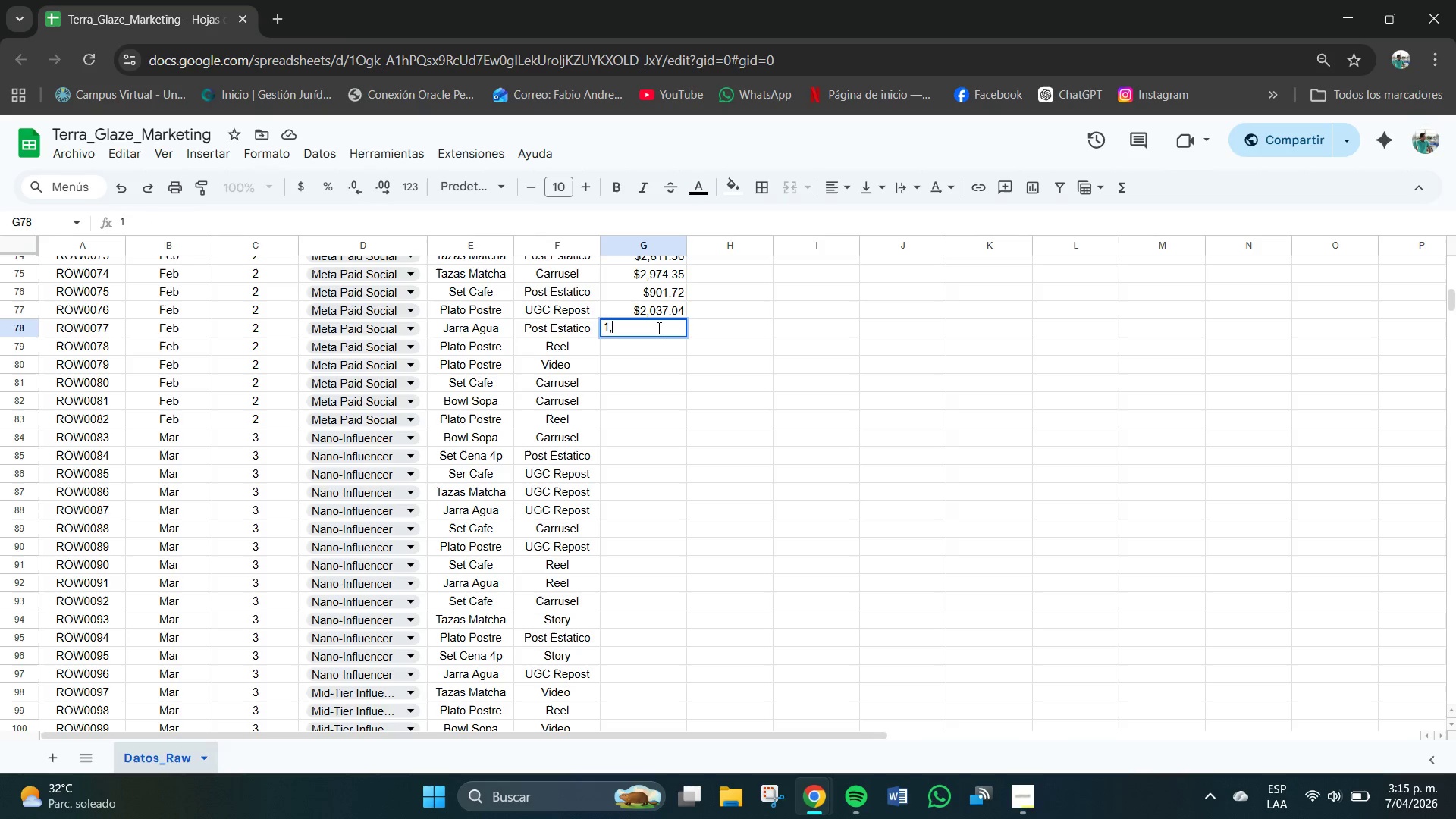 
key(Comma)
 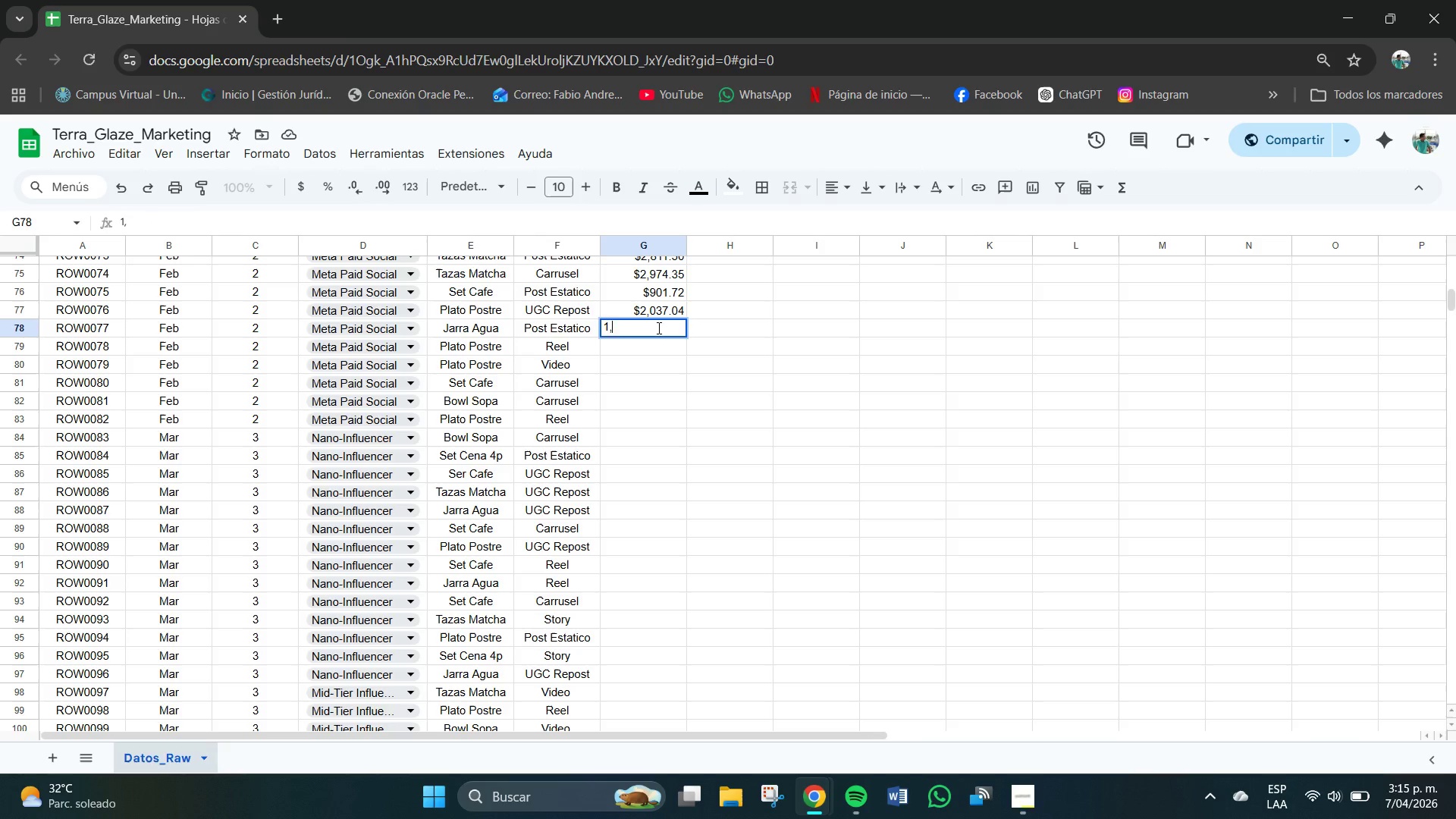 
key(Numpad6)
 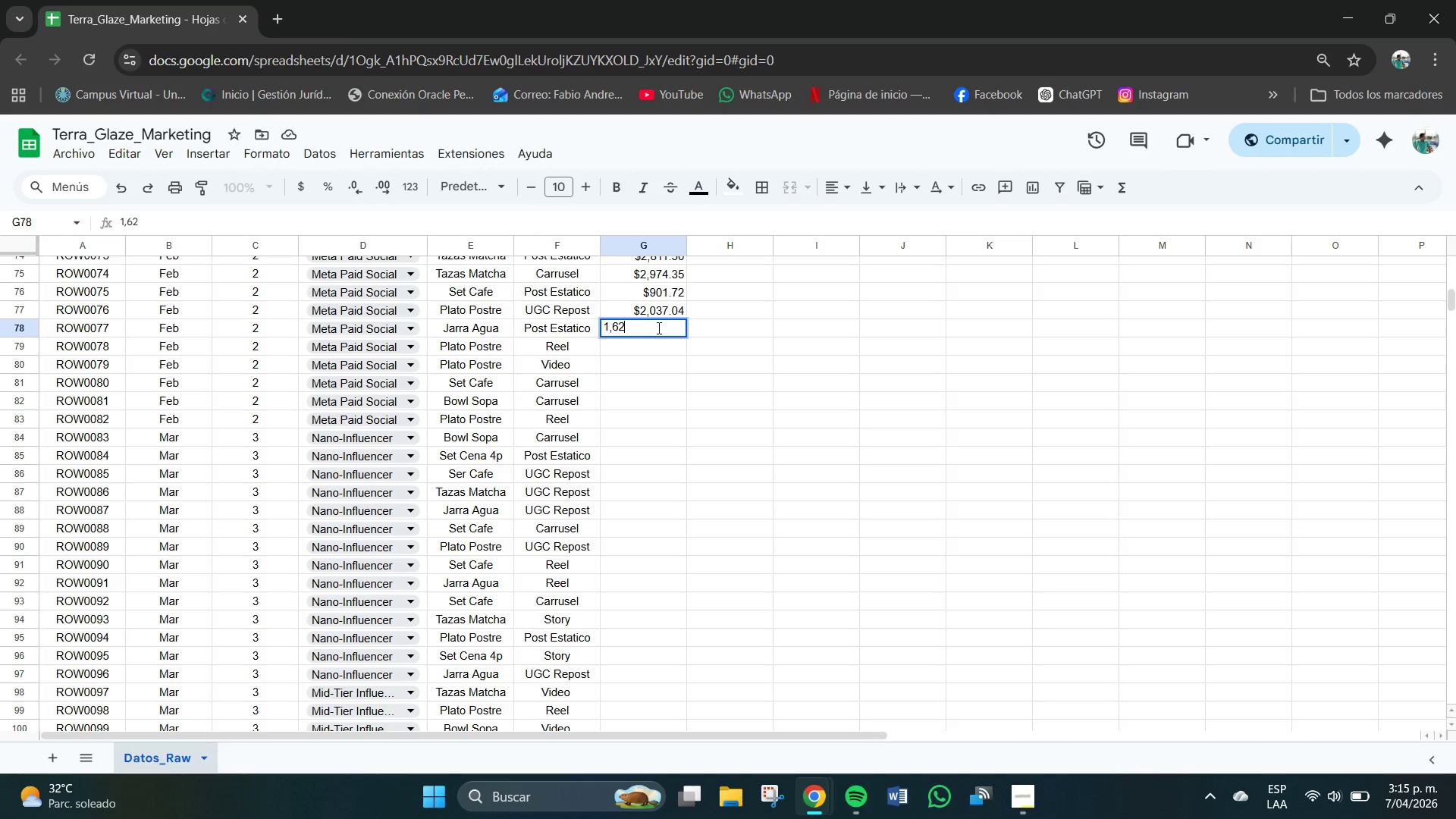 
key(Numpad2)
 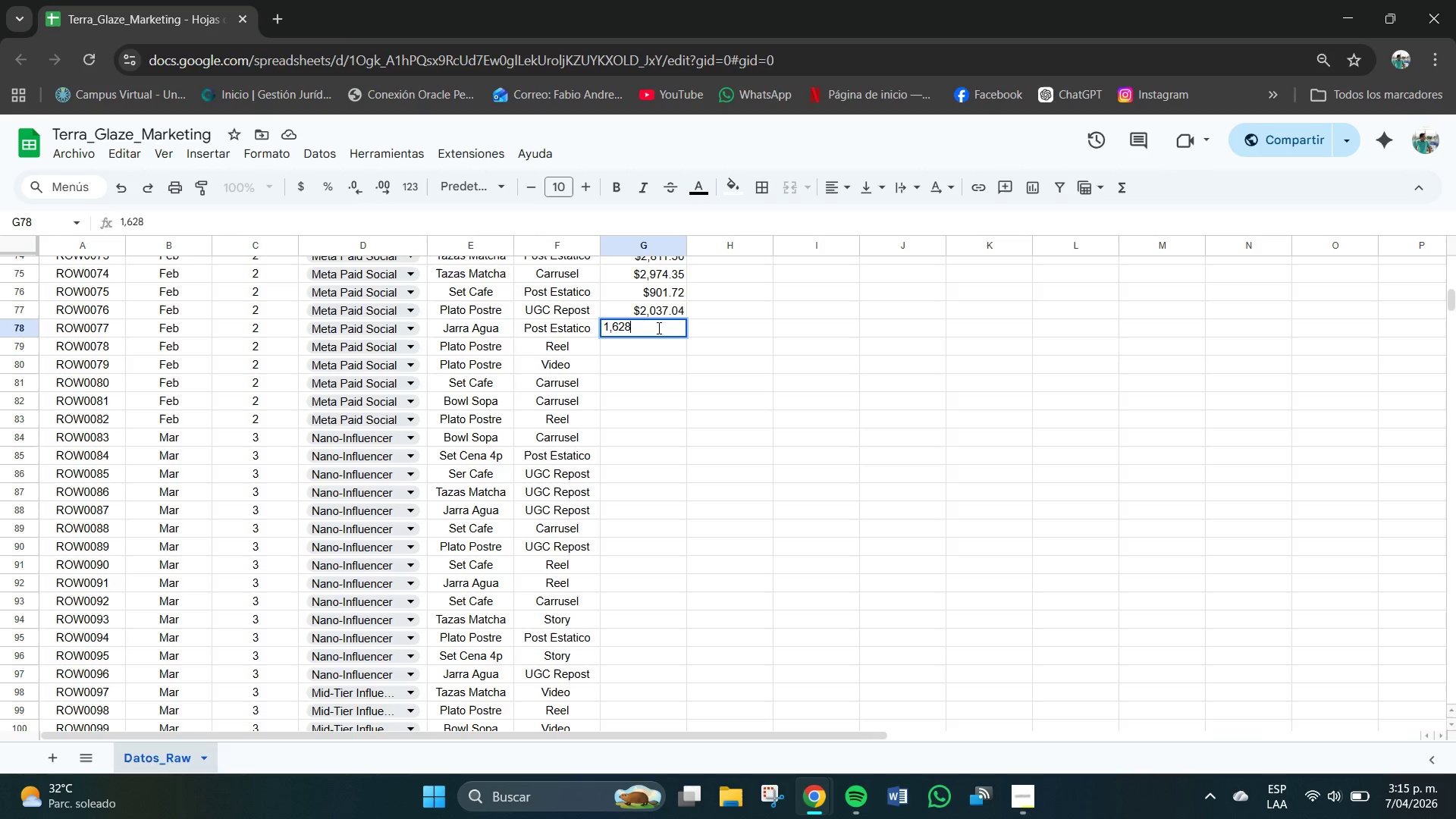 
key(Numpad8)
 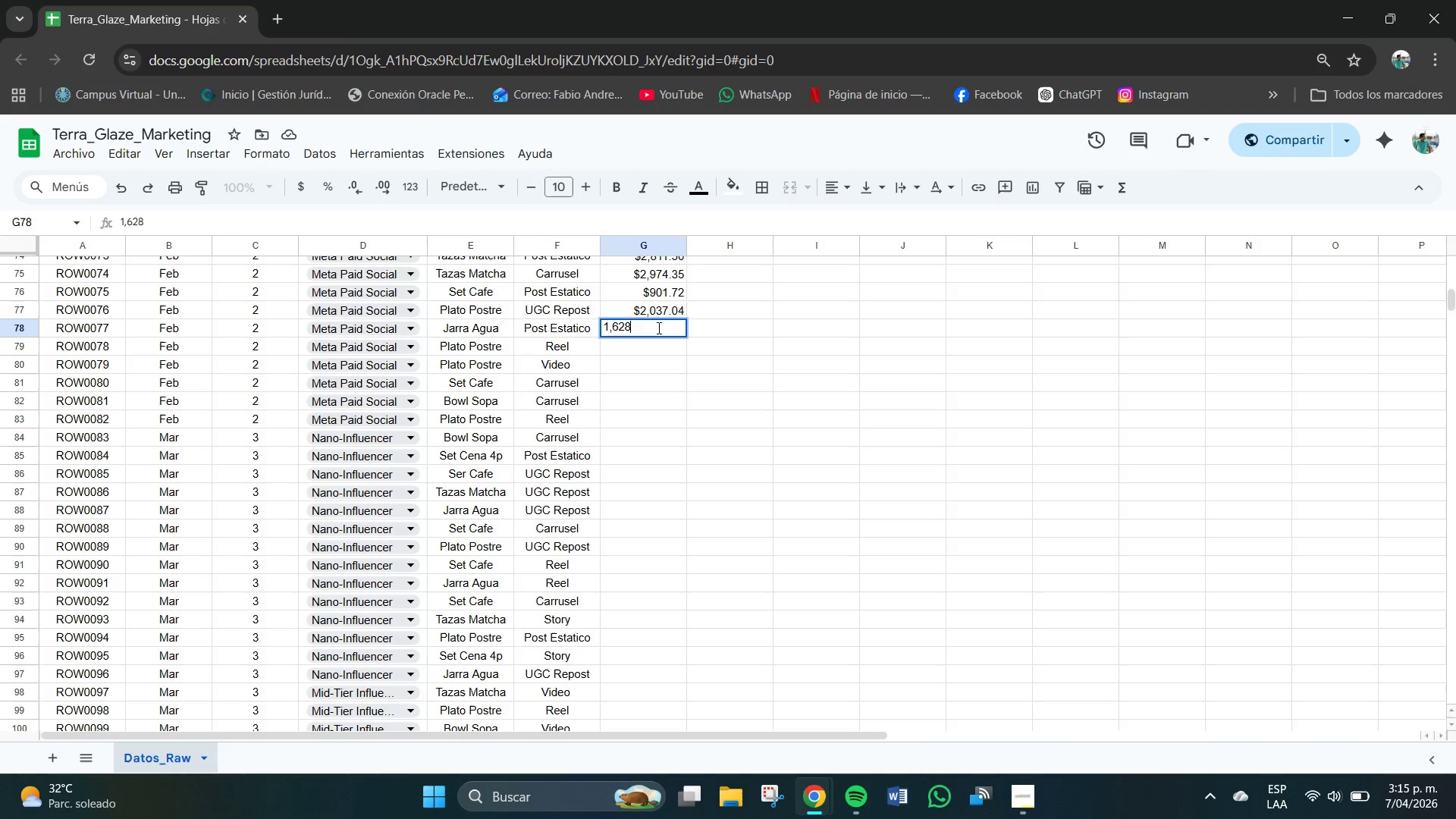 
key(NumpadDecimal)
 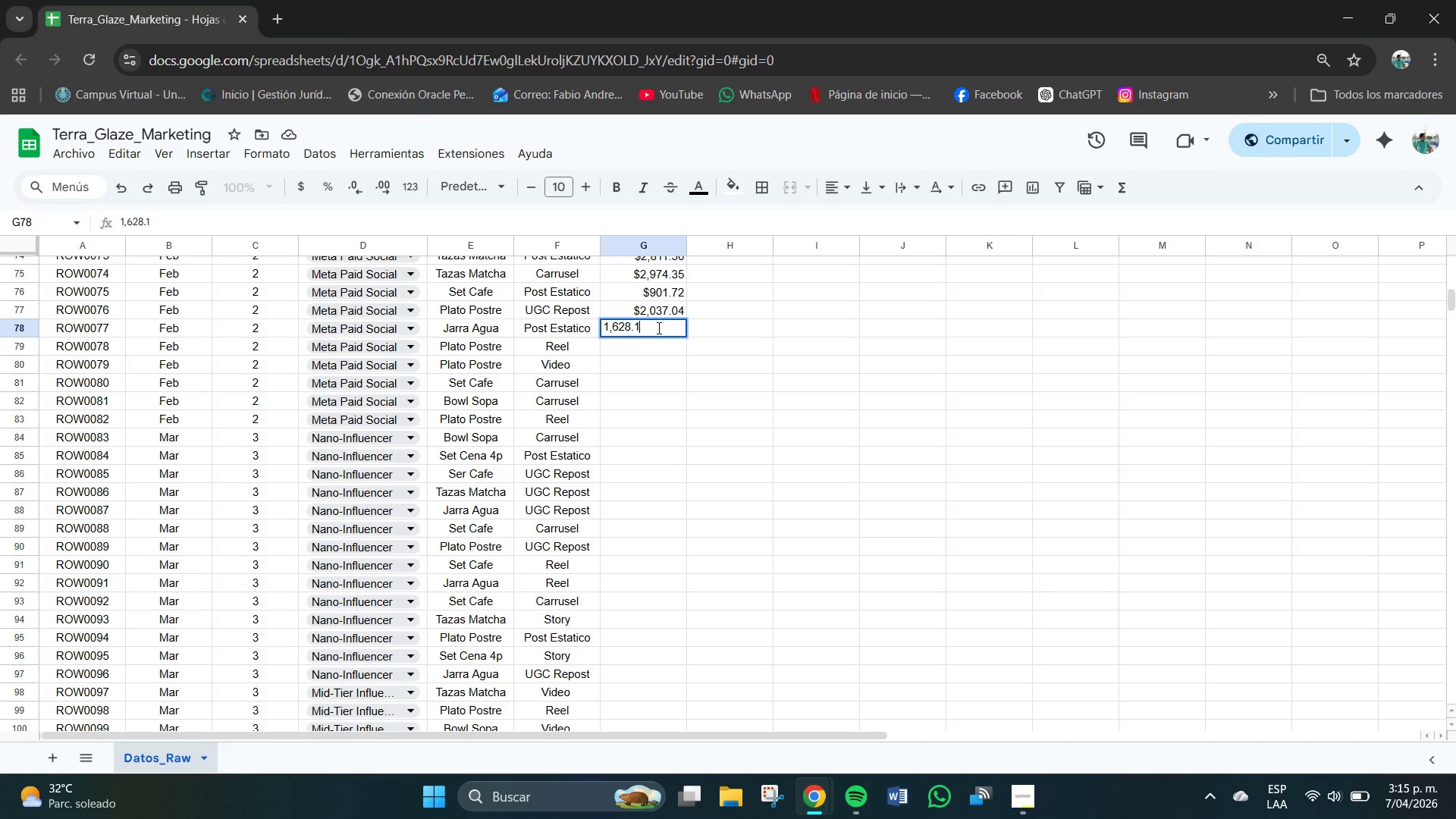 
key(Numpad1)
 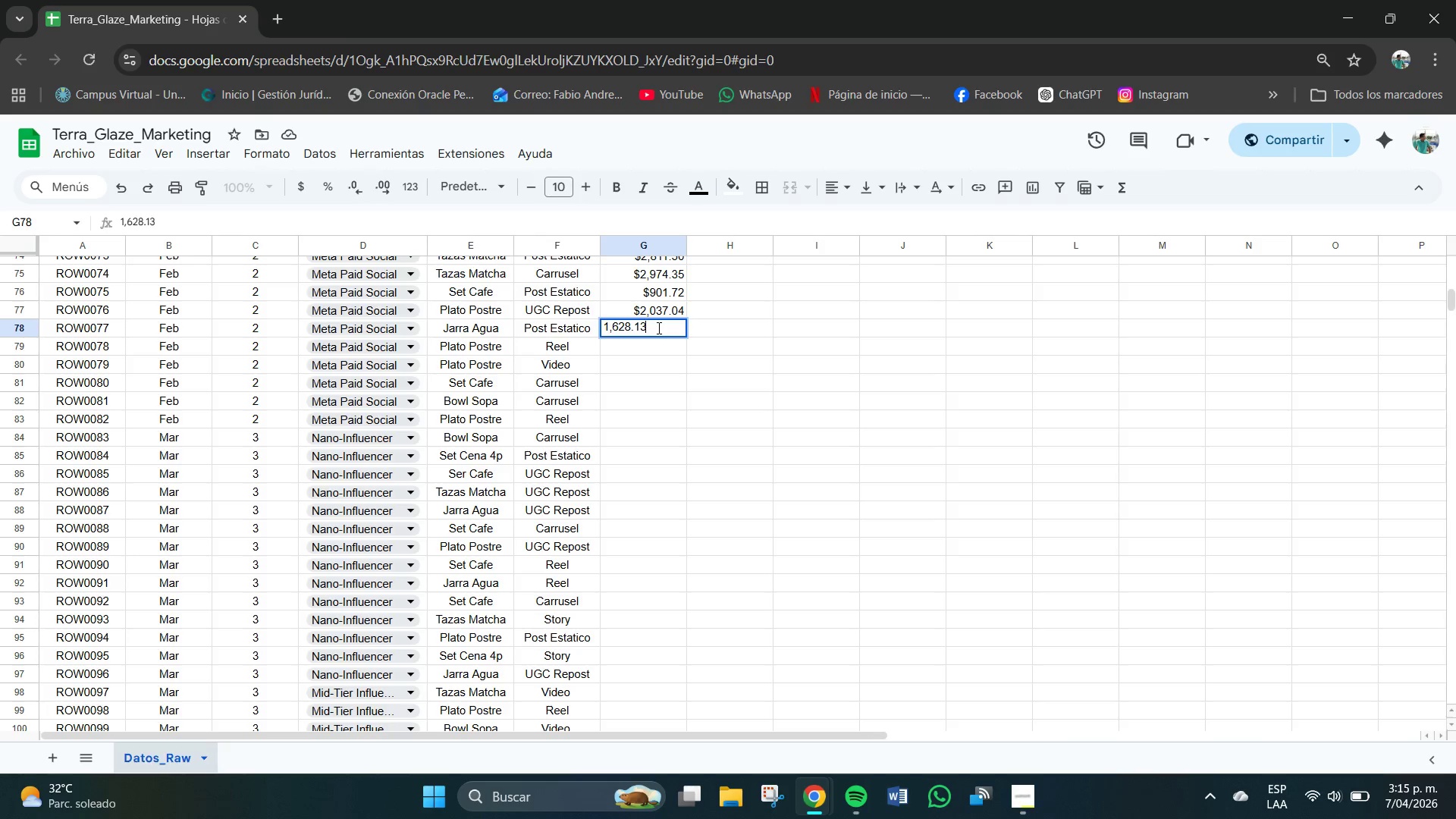 
key(Numpad3)
 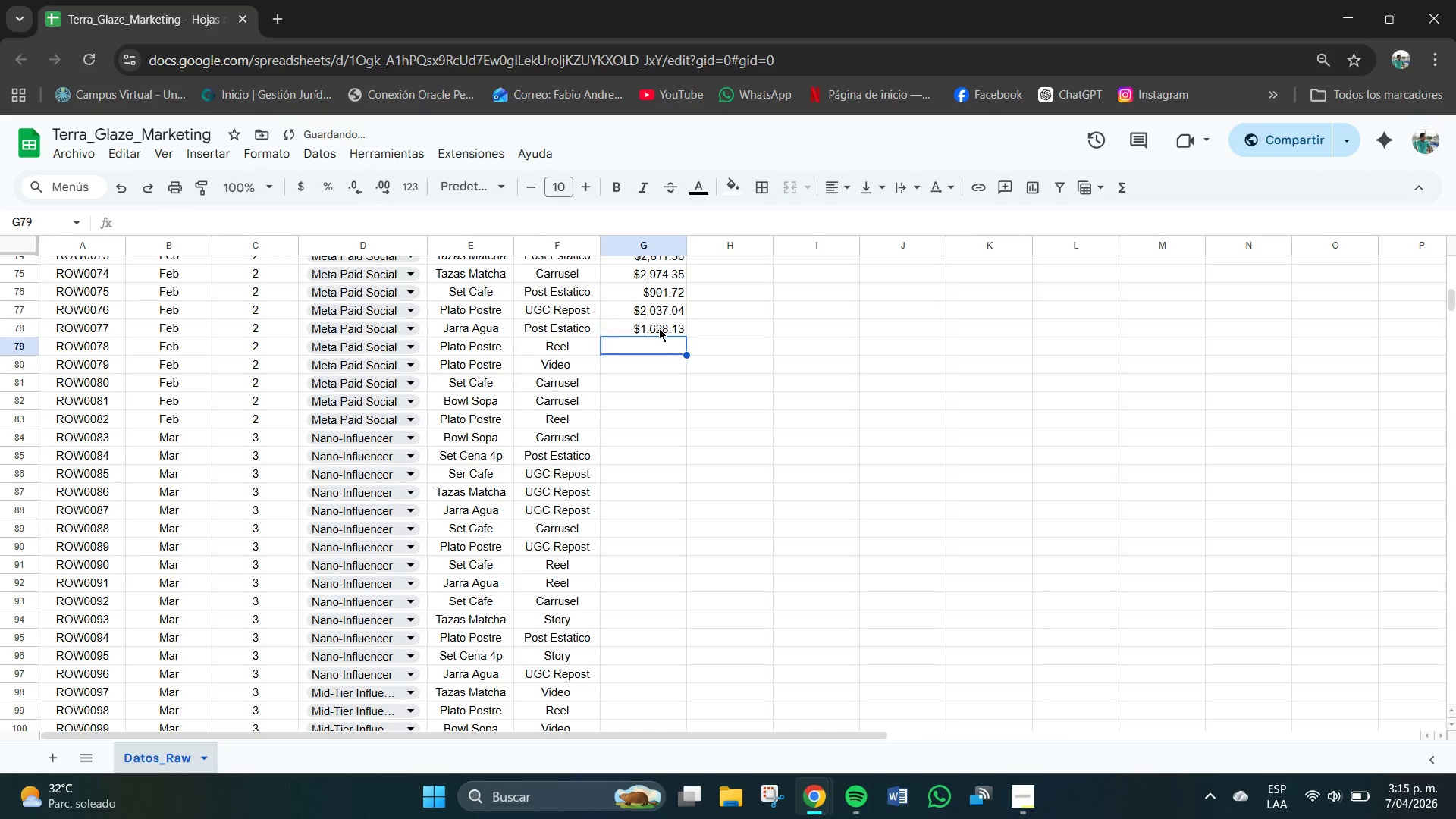 
key(NumpadEnter)
 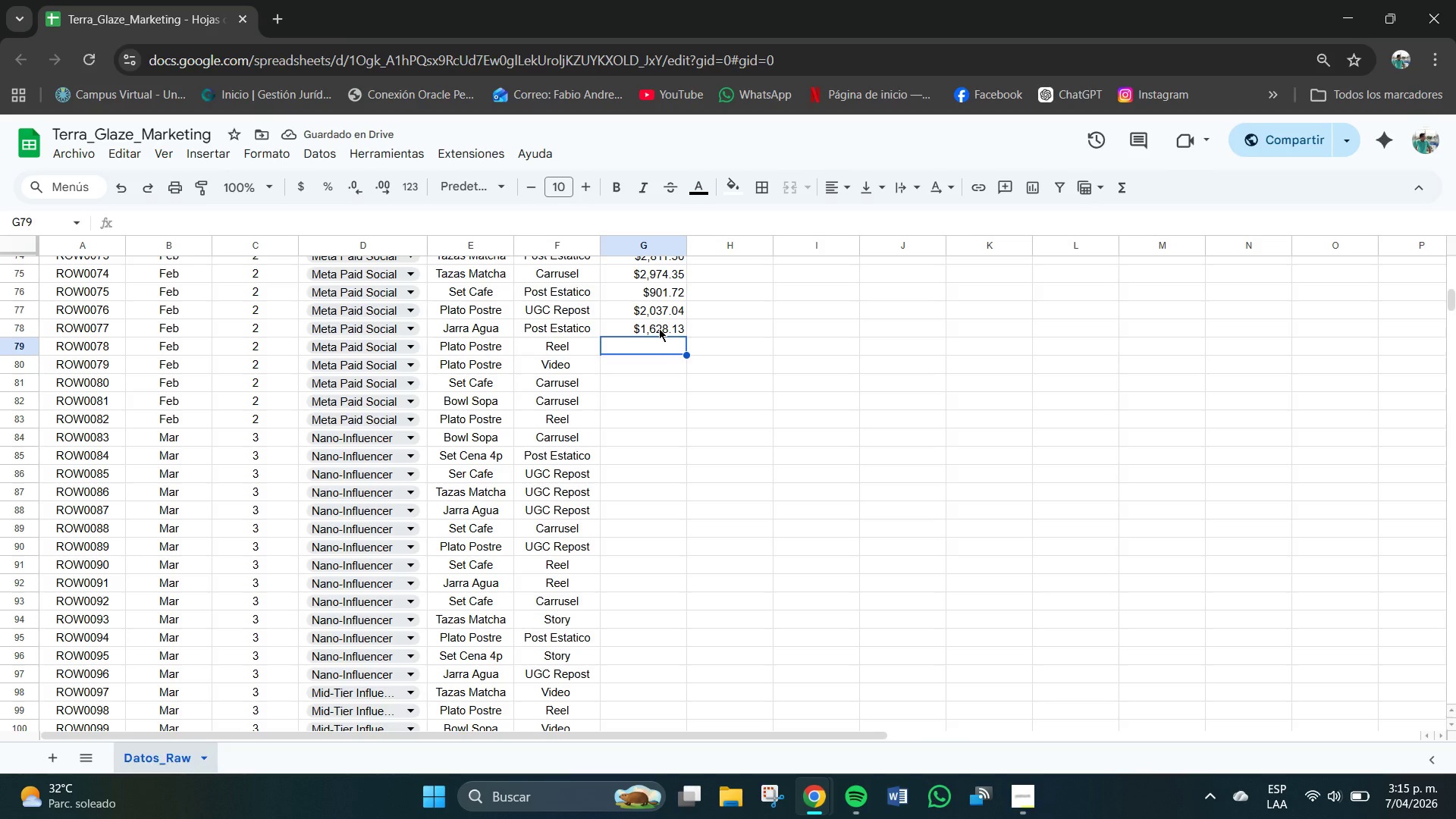 
key(Numpad2)
 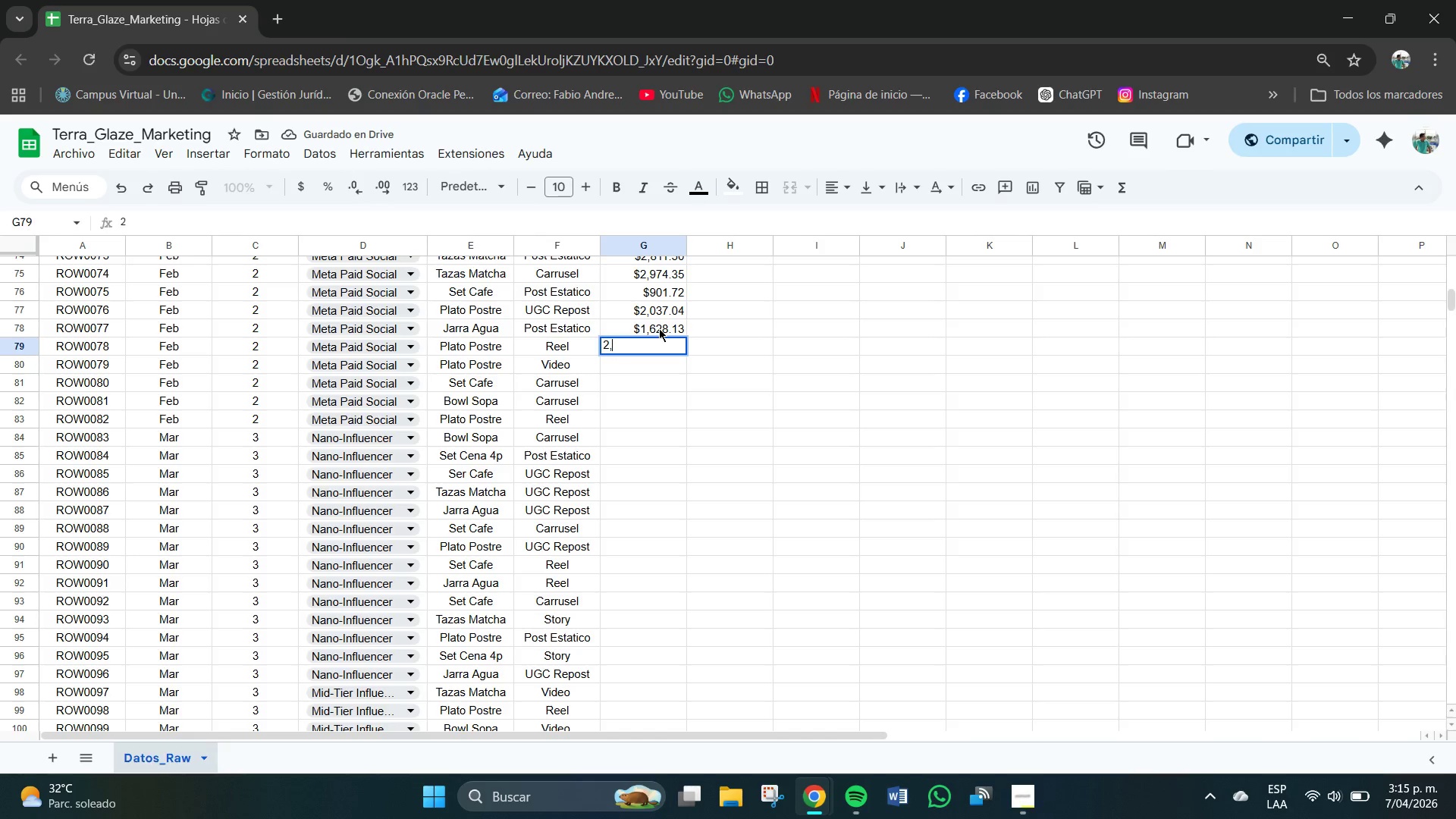 
key(Comma)
 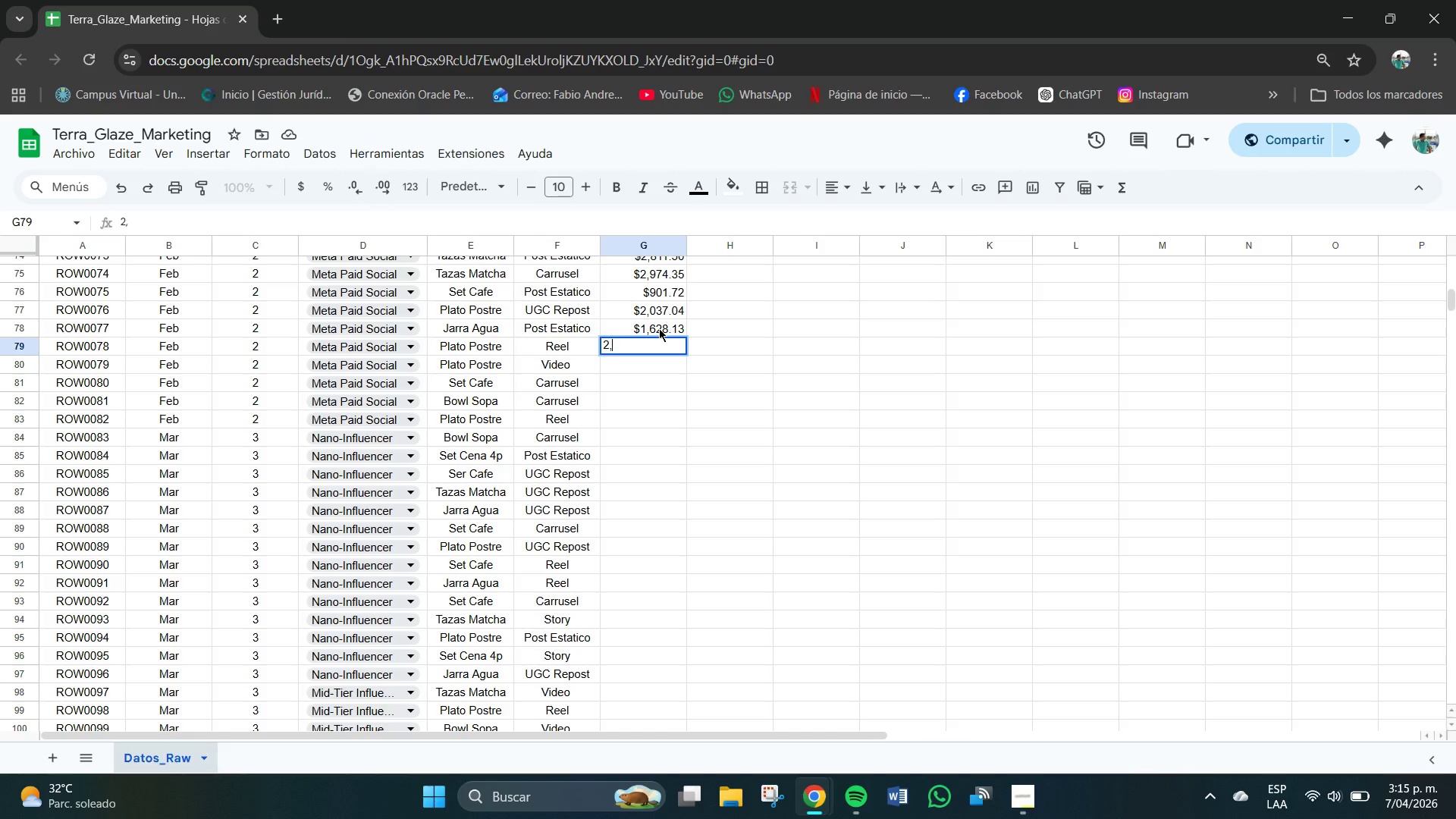 
key(Numpad5)
 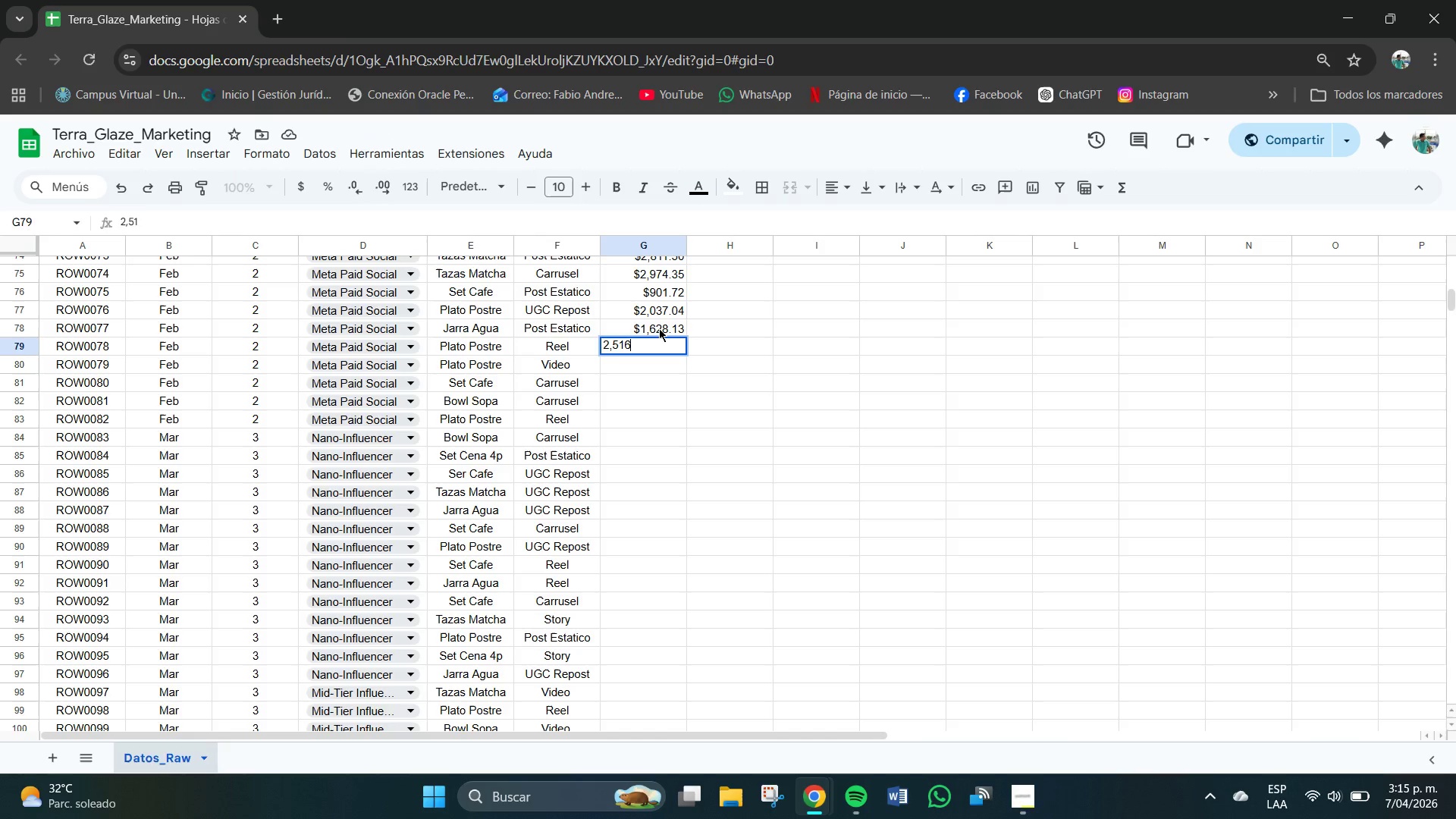 
key(Numpad1)
 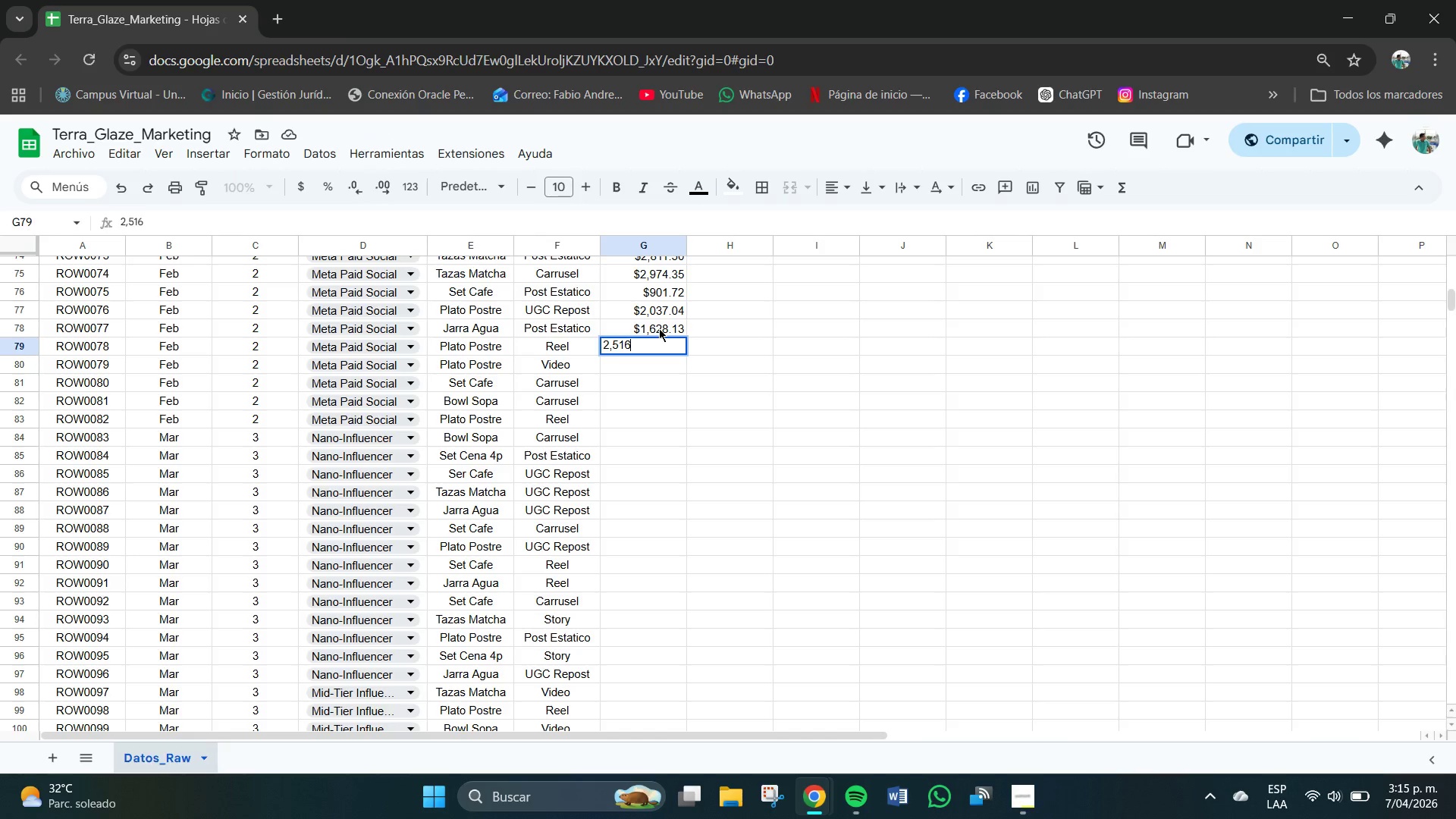 
key(Numpad6)
 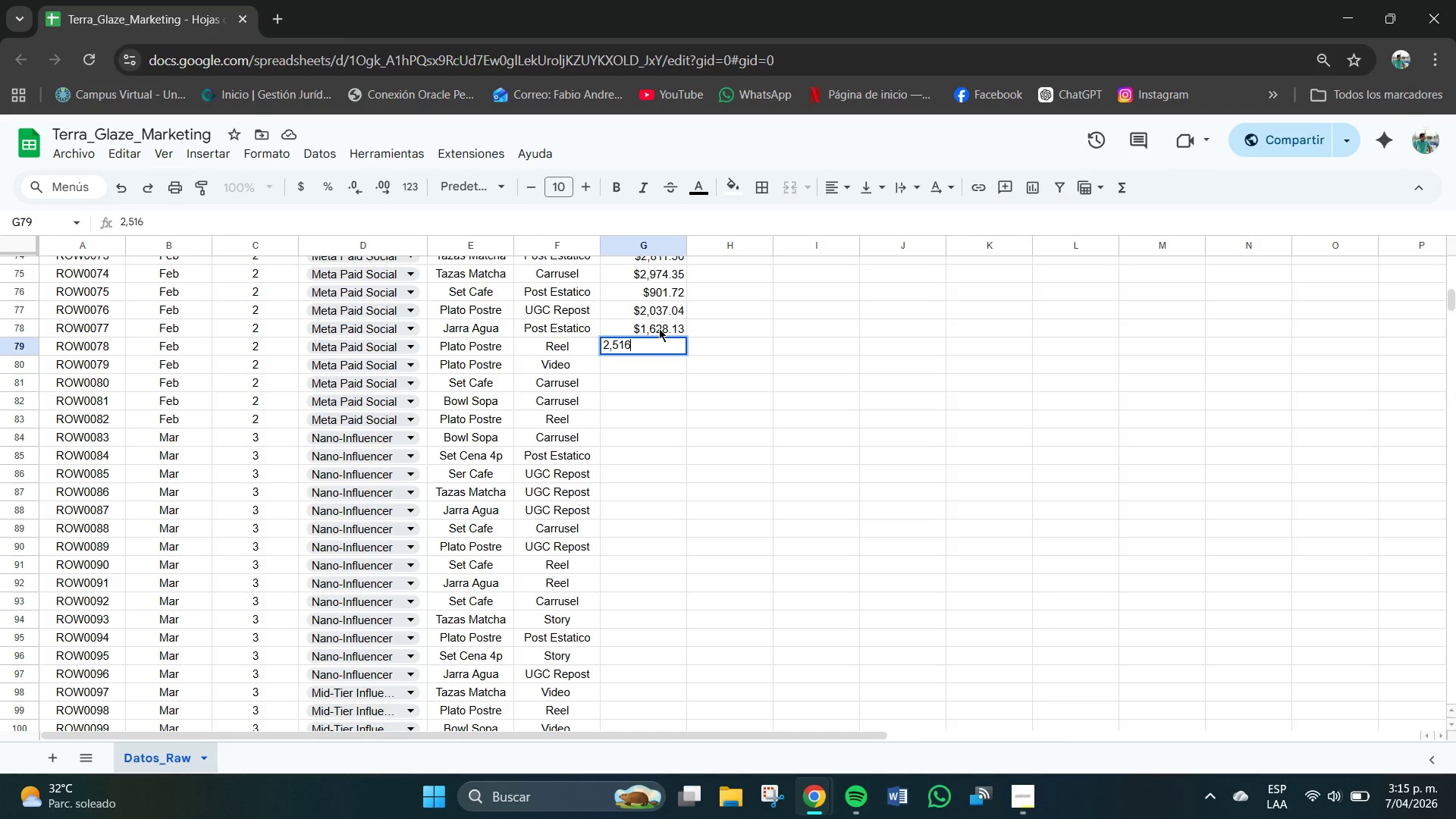 
key(NumpadDecimal)
 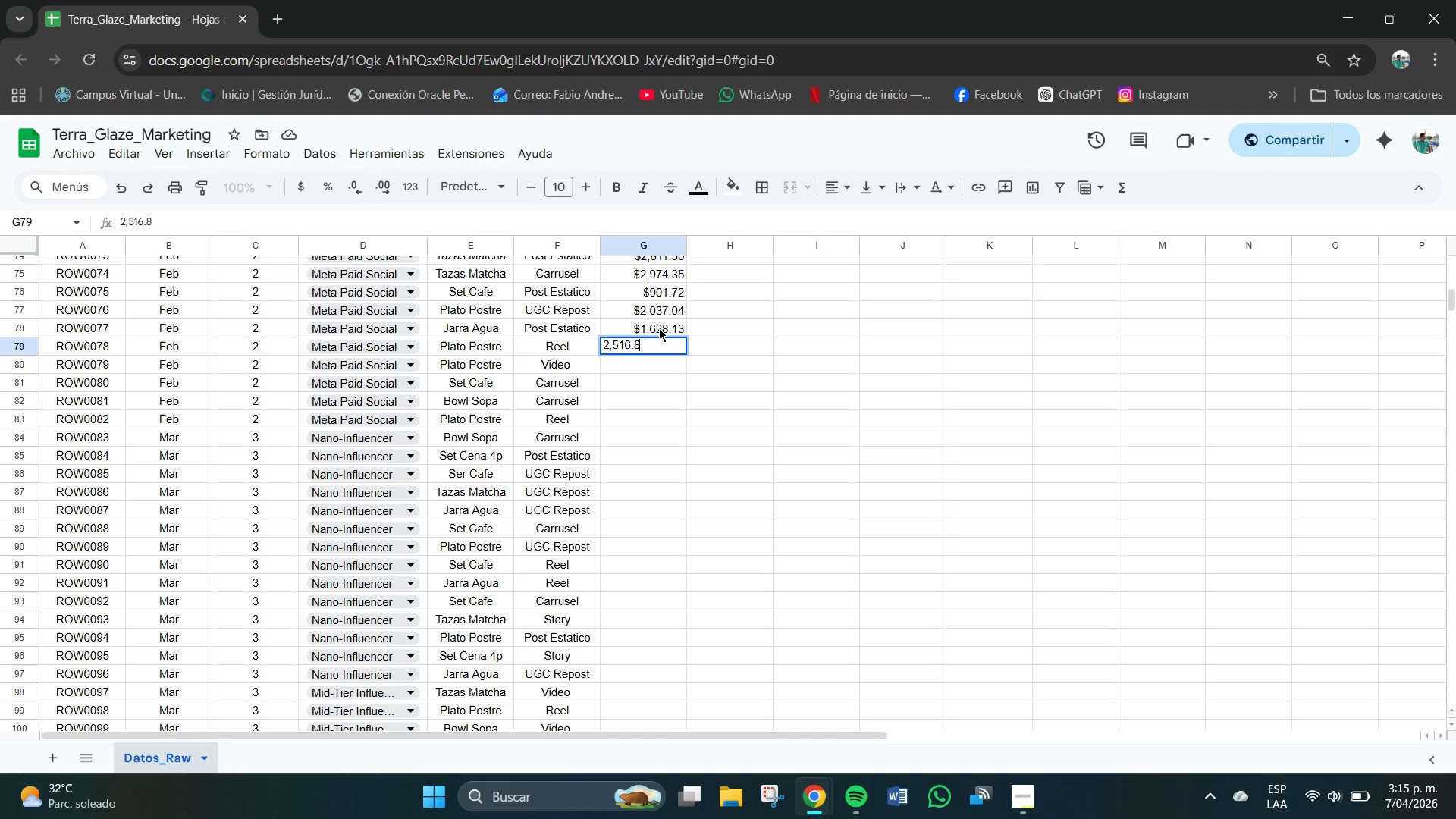 
key(Numpad8)
 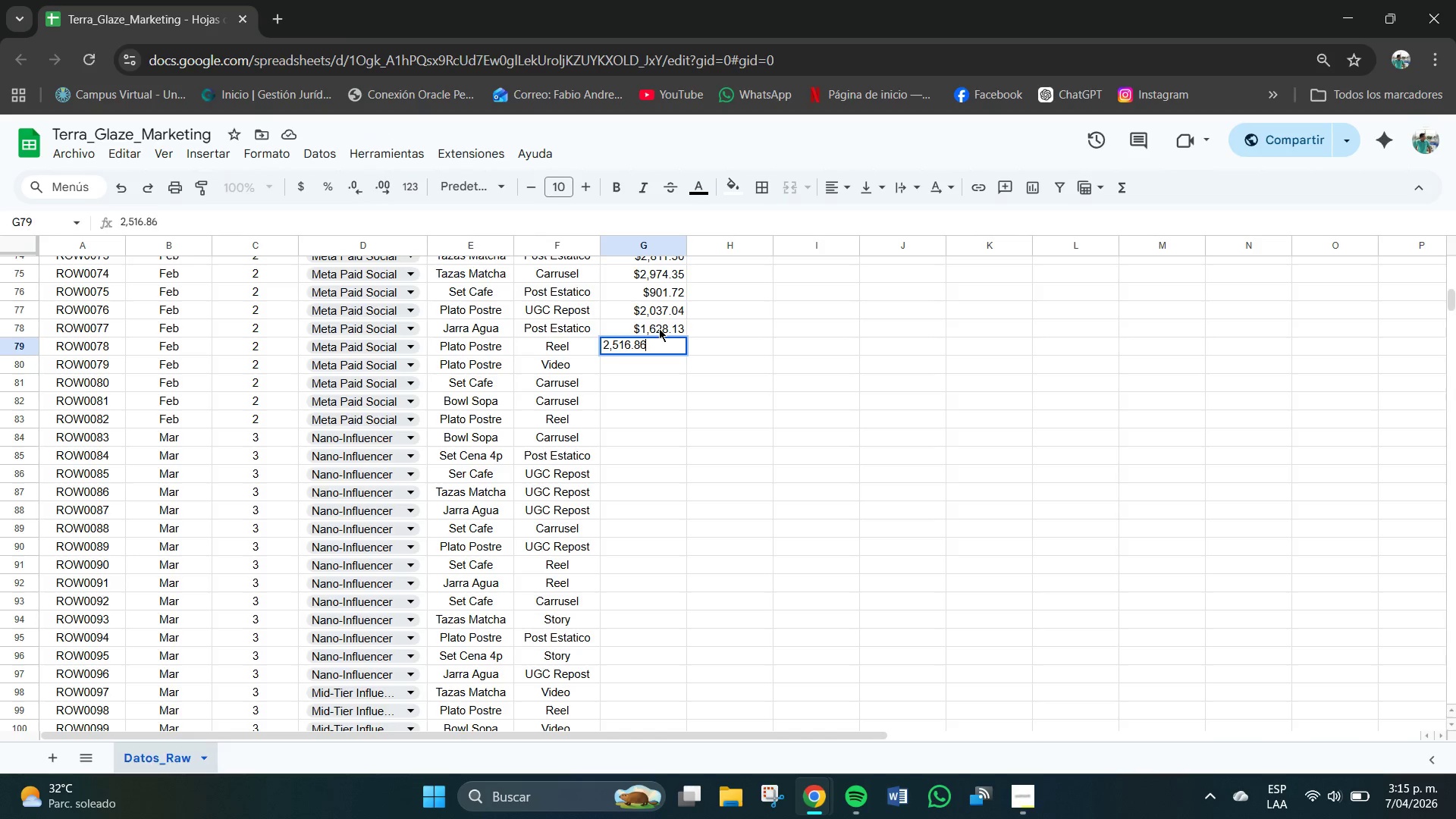 
key(Numpad6)
 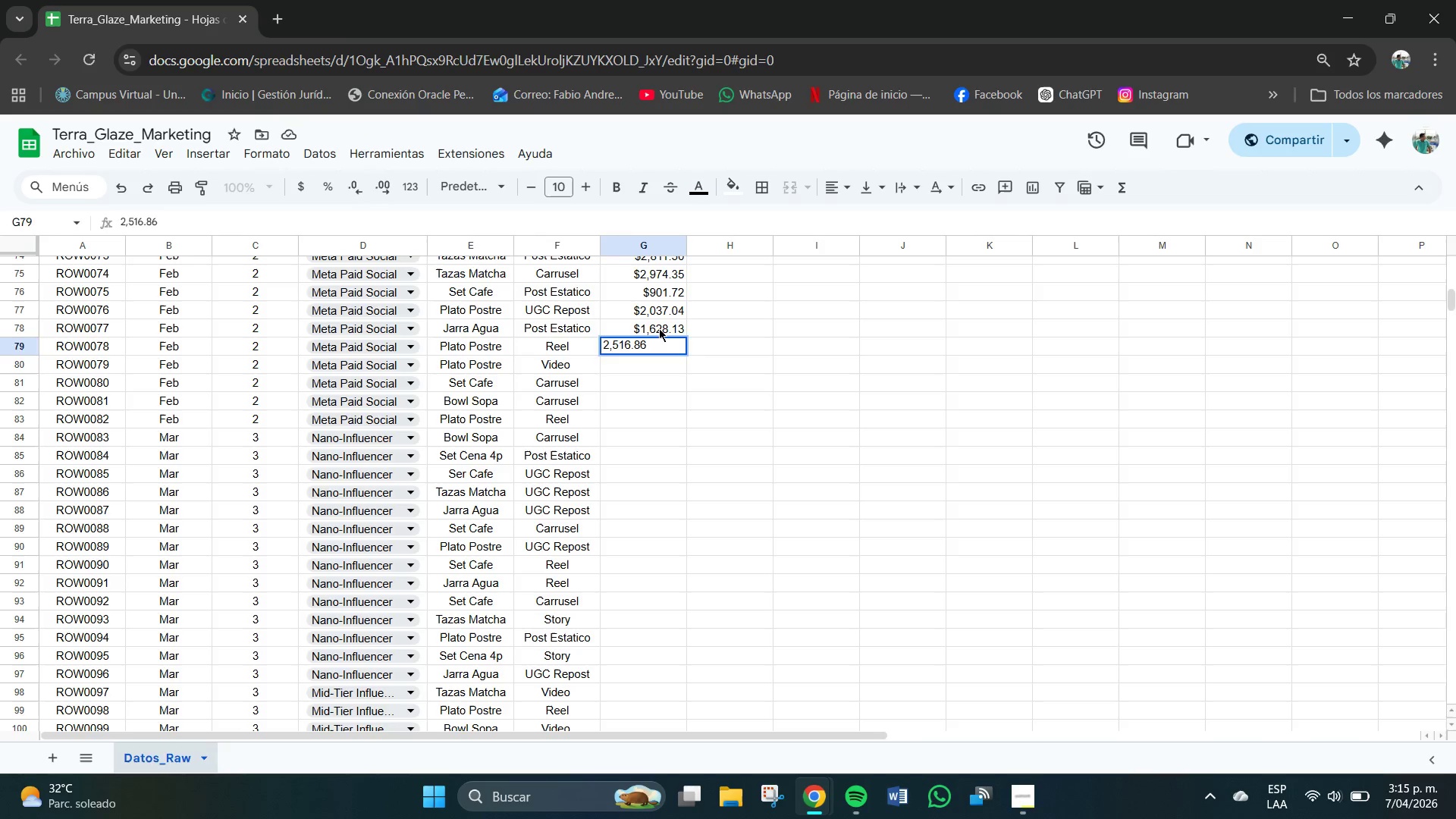 
key(NumpadEnter)
 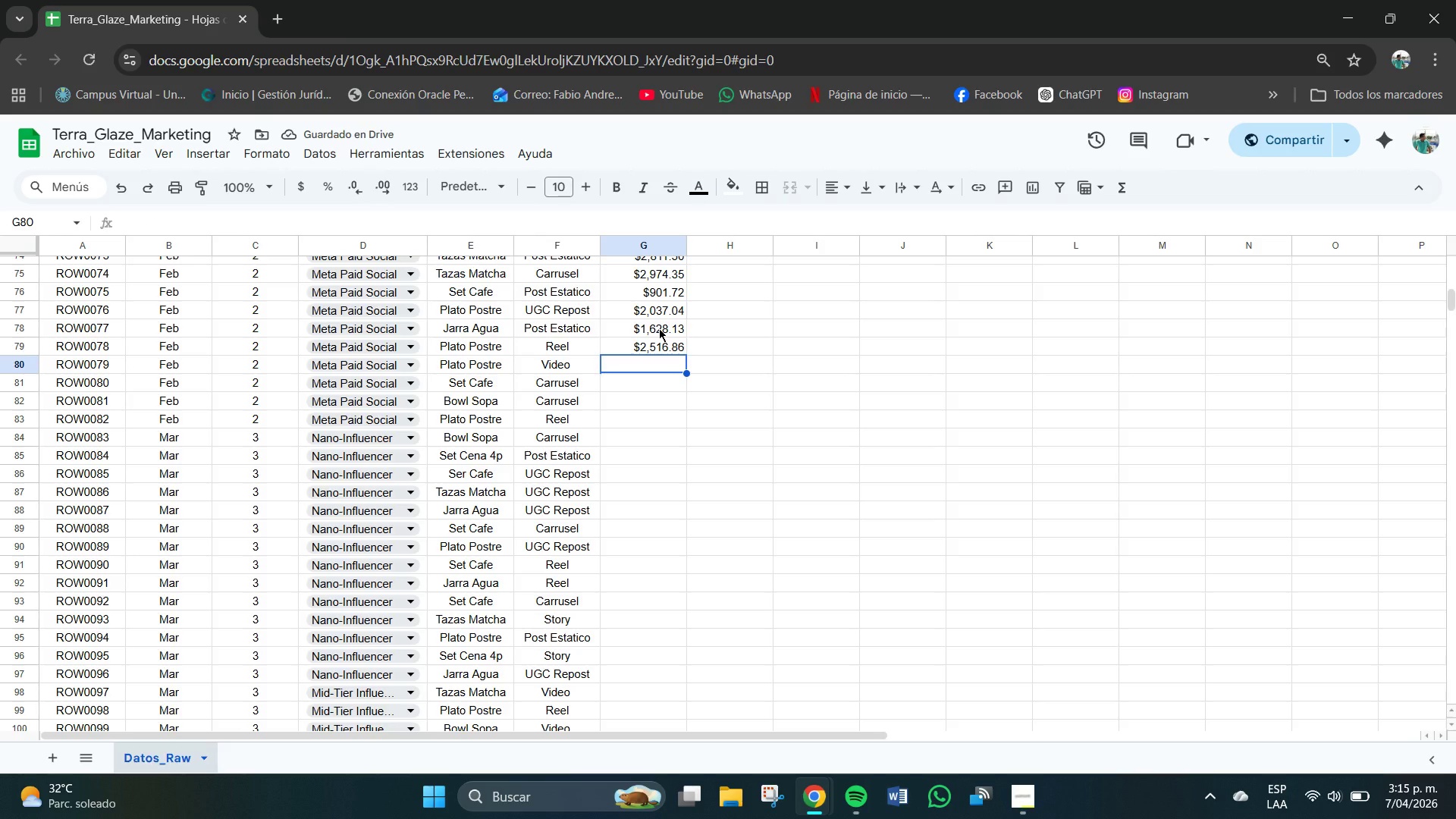 
wait(8.34)
 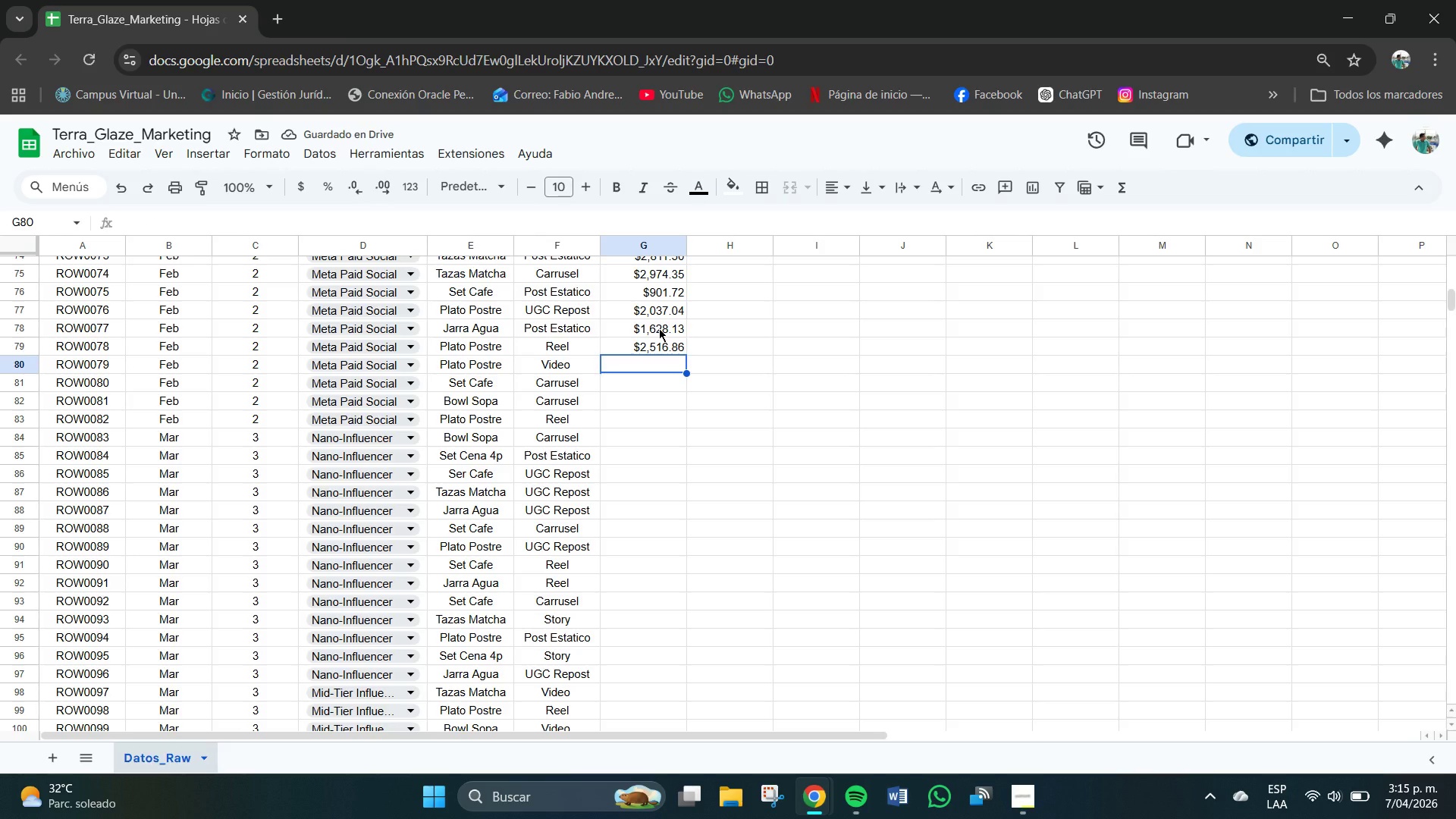 
key(Numpad2)
 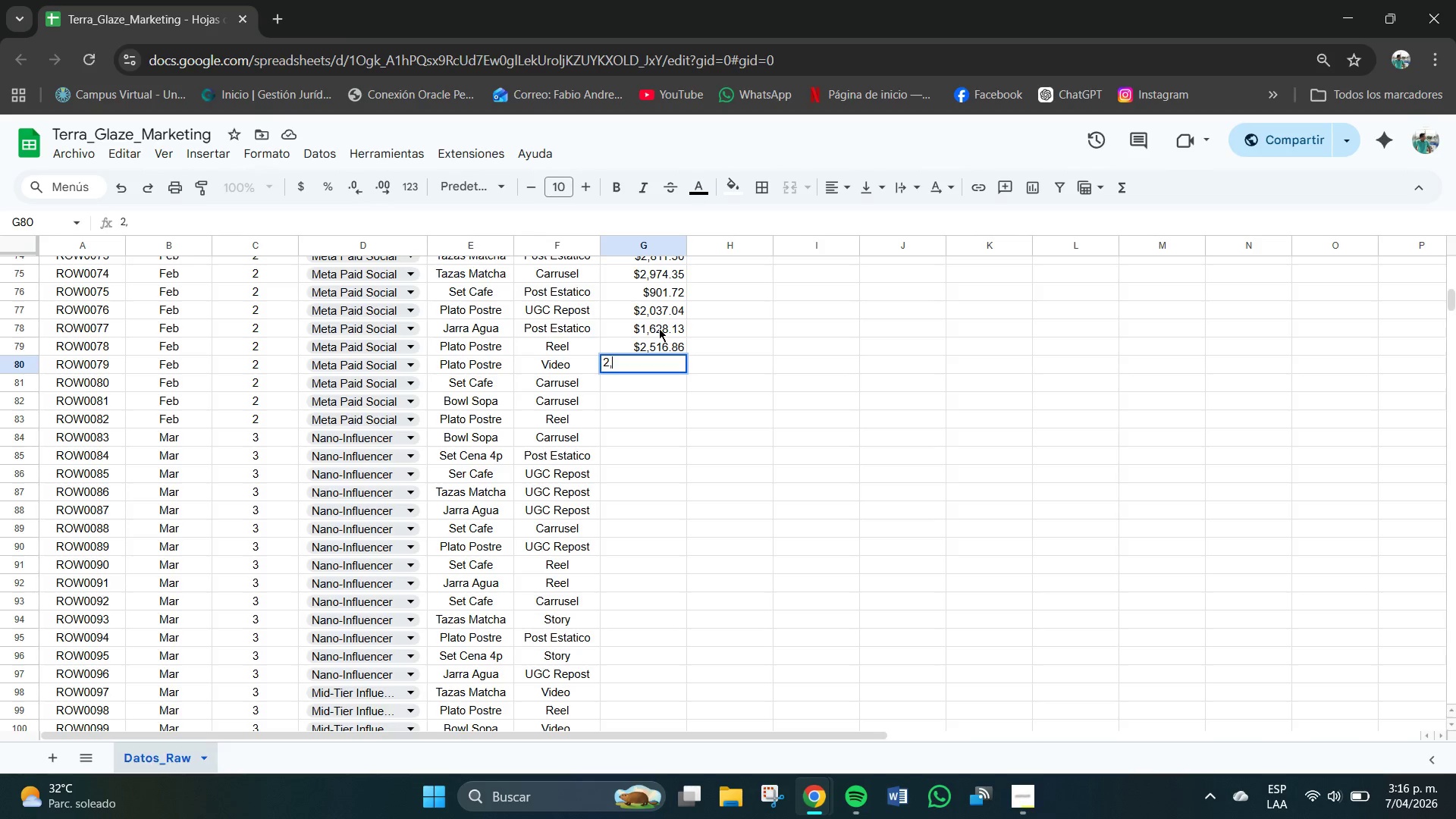 
key(Comma)
 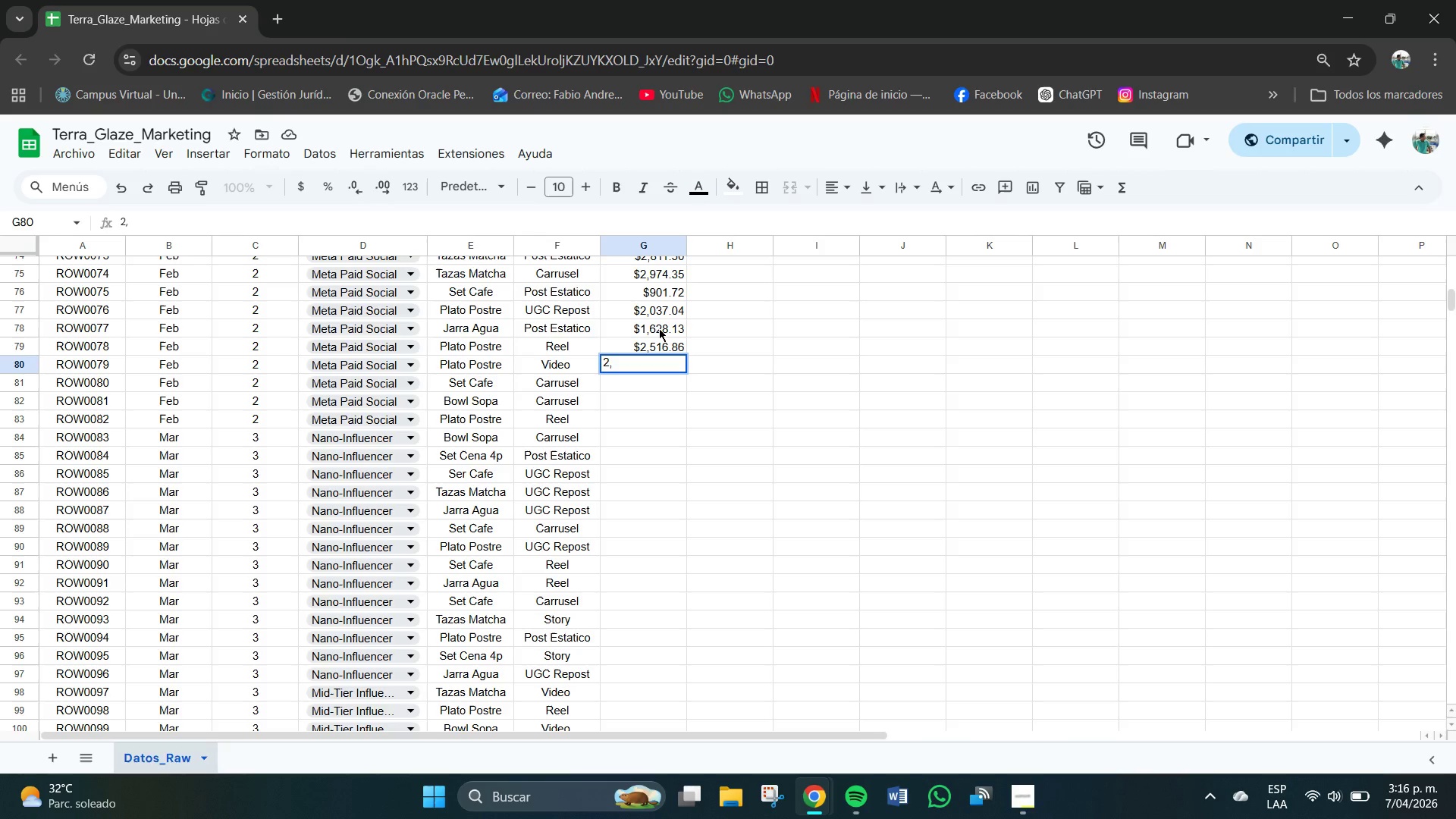 
key(Numpad1)
 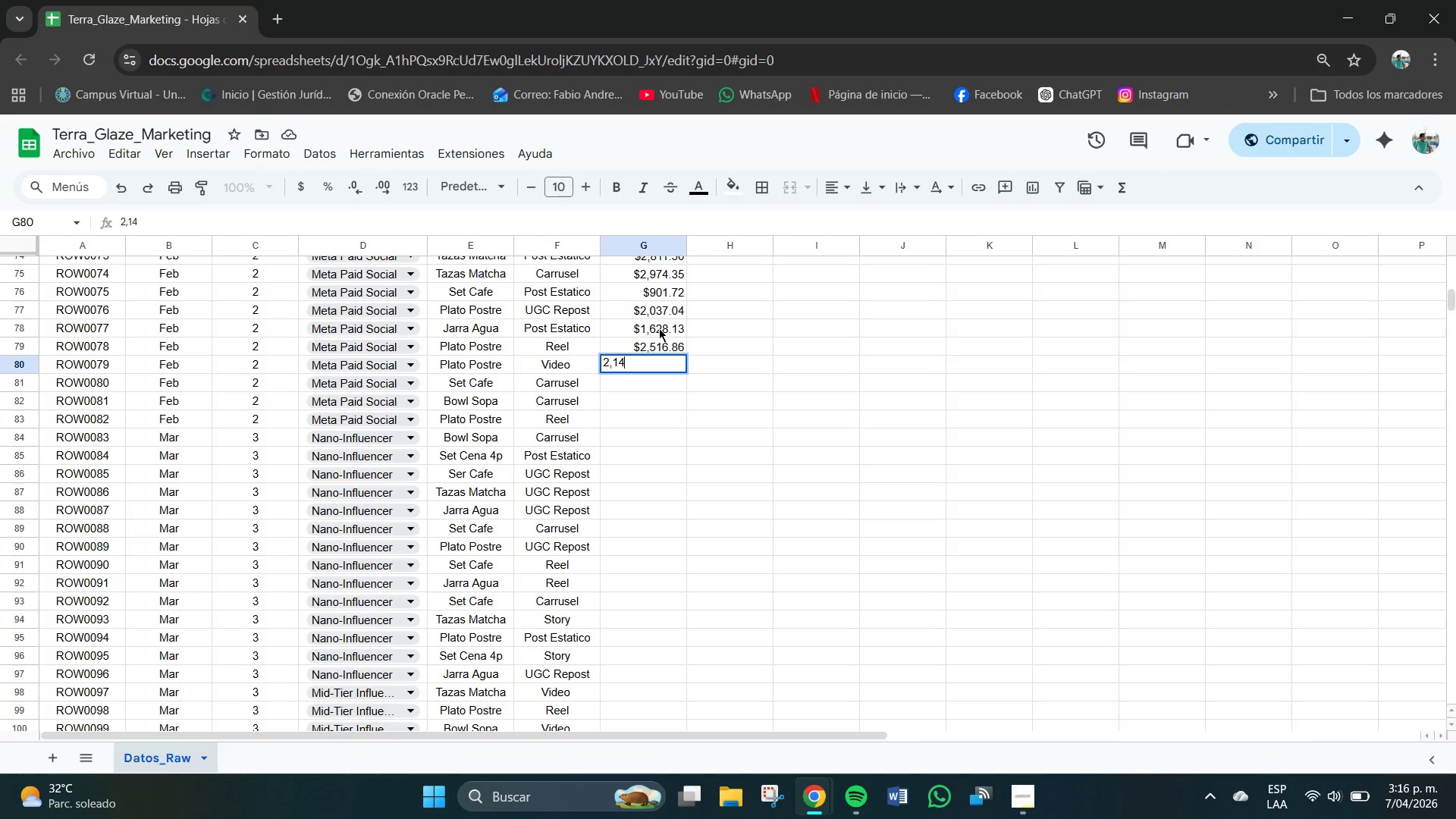 
key(Numpad4)
 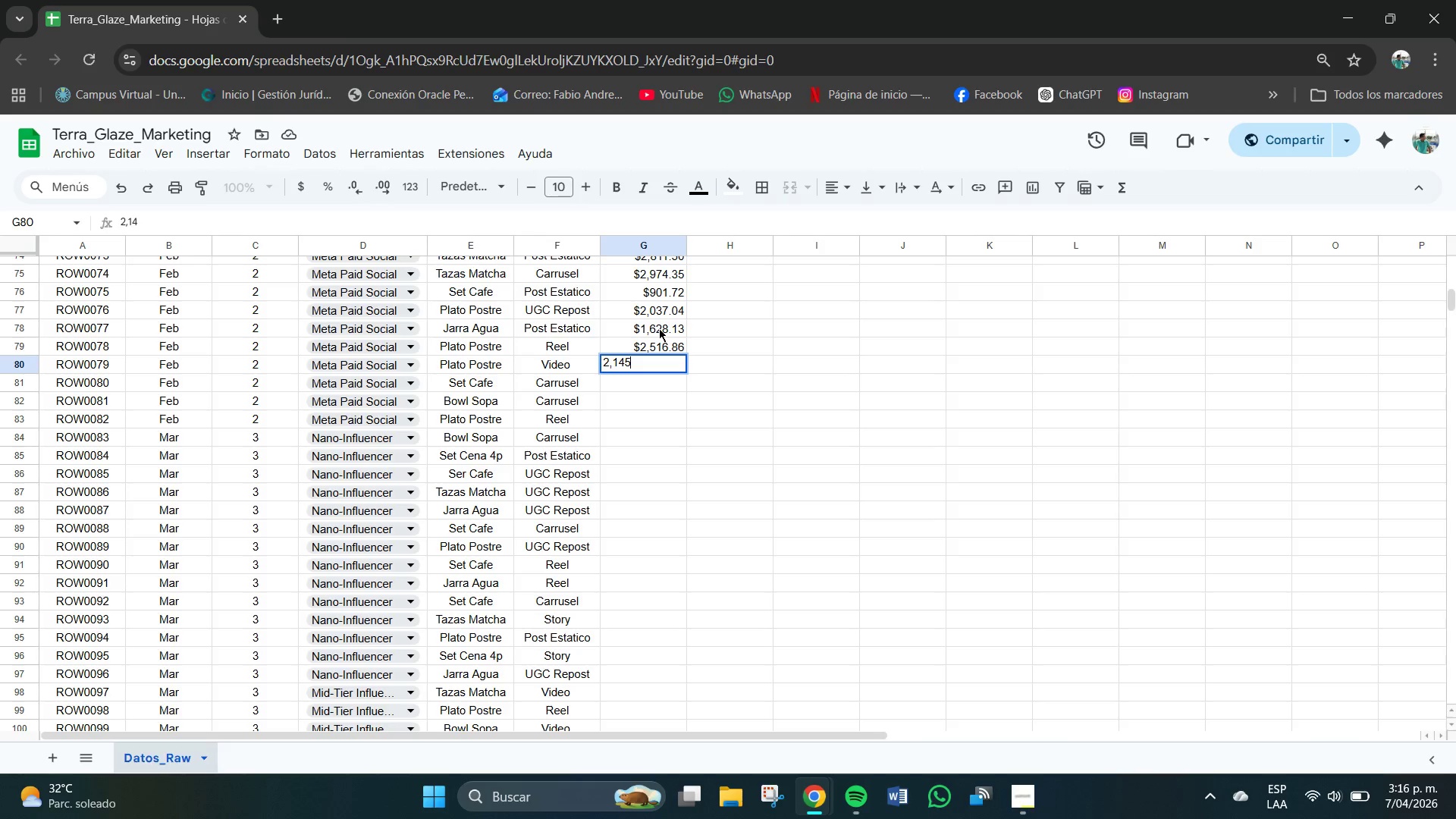 
key(Numpad5)
 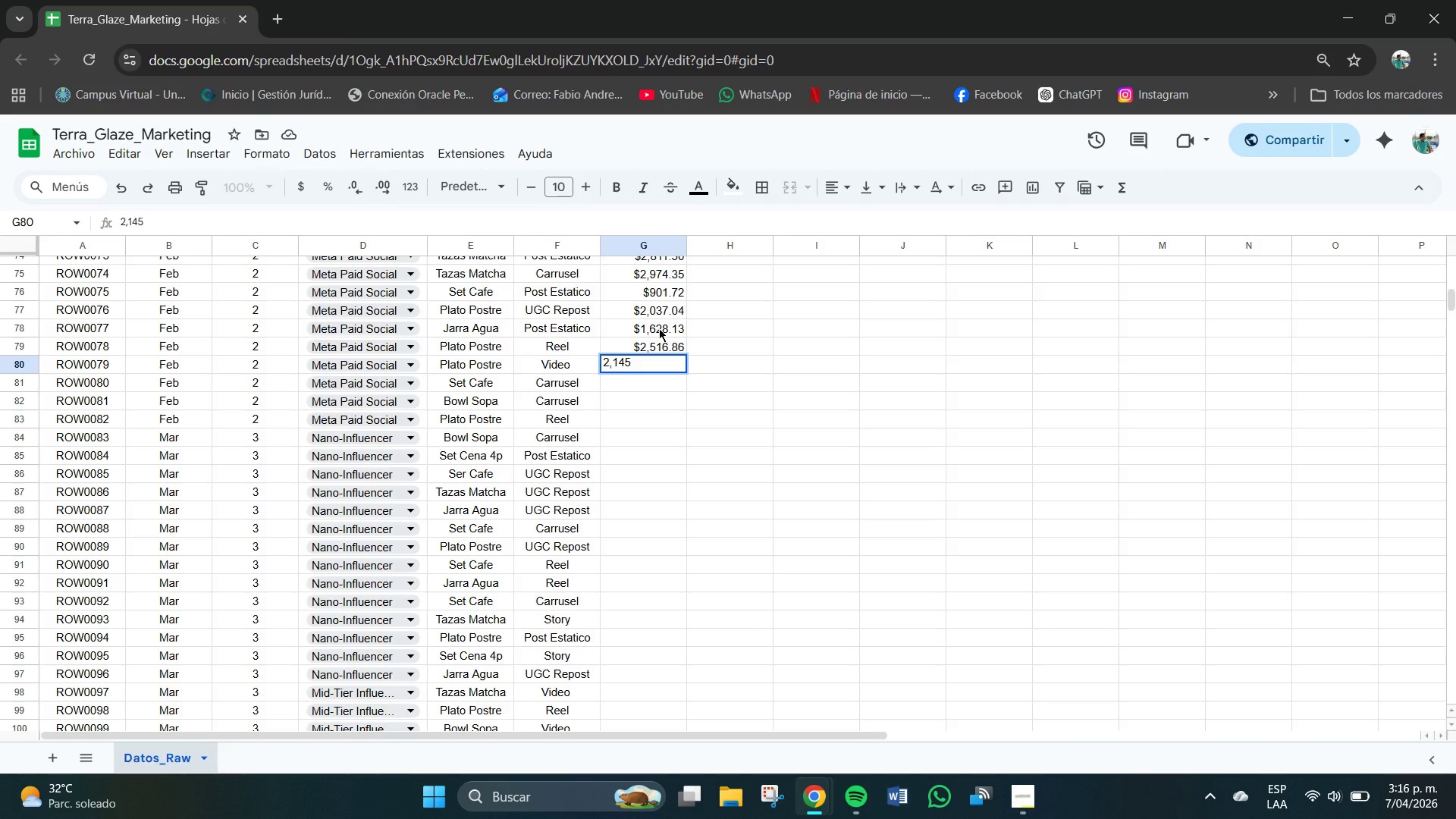 
key(NumpadDecimal)
 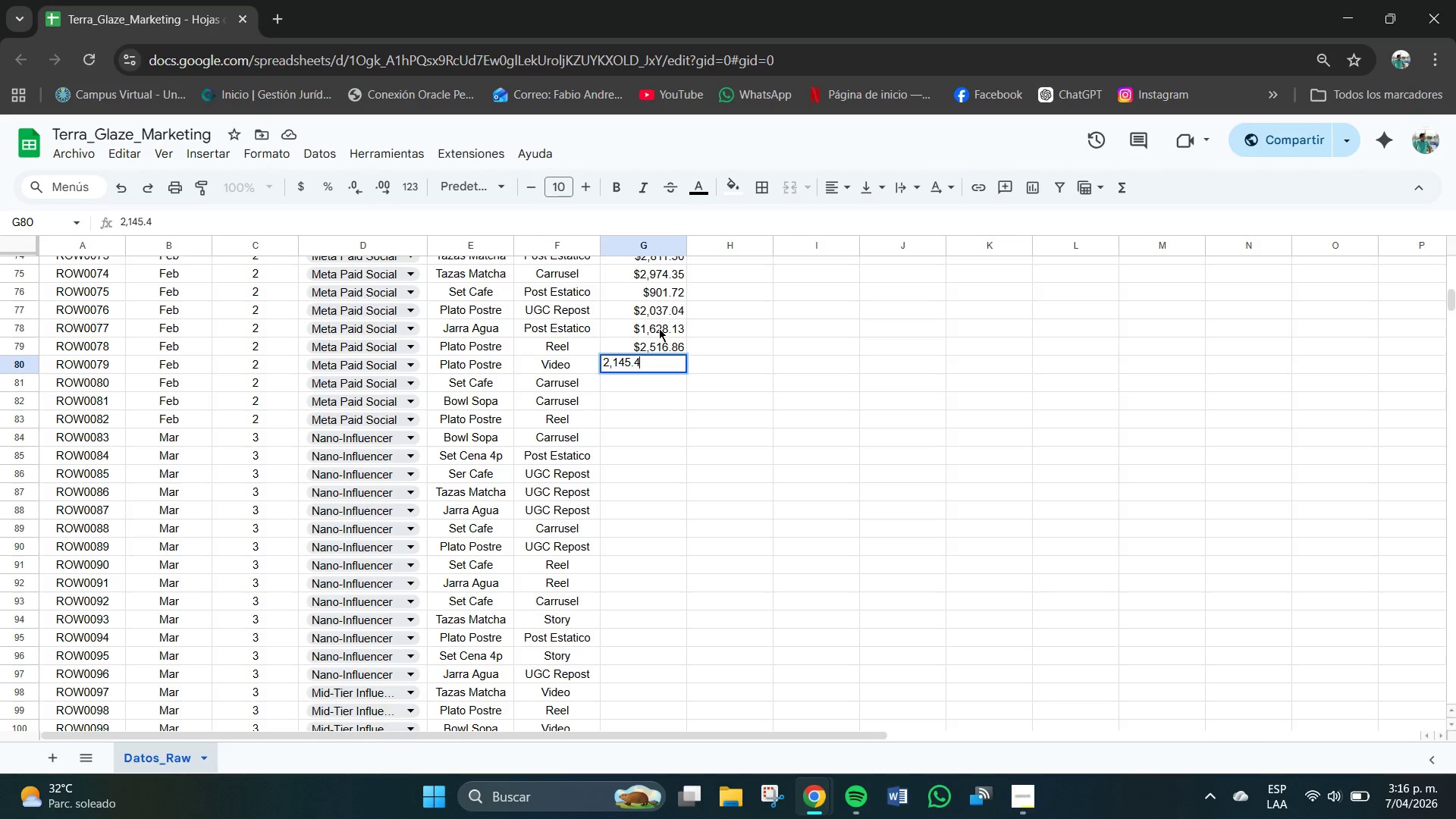 
key(Numpad4)
 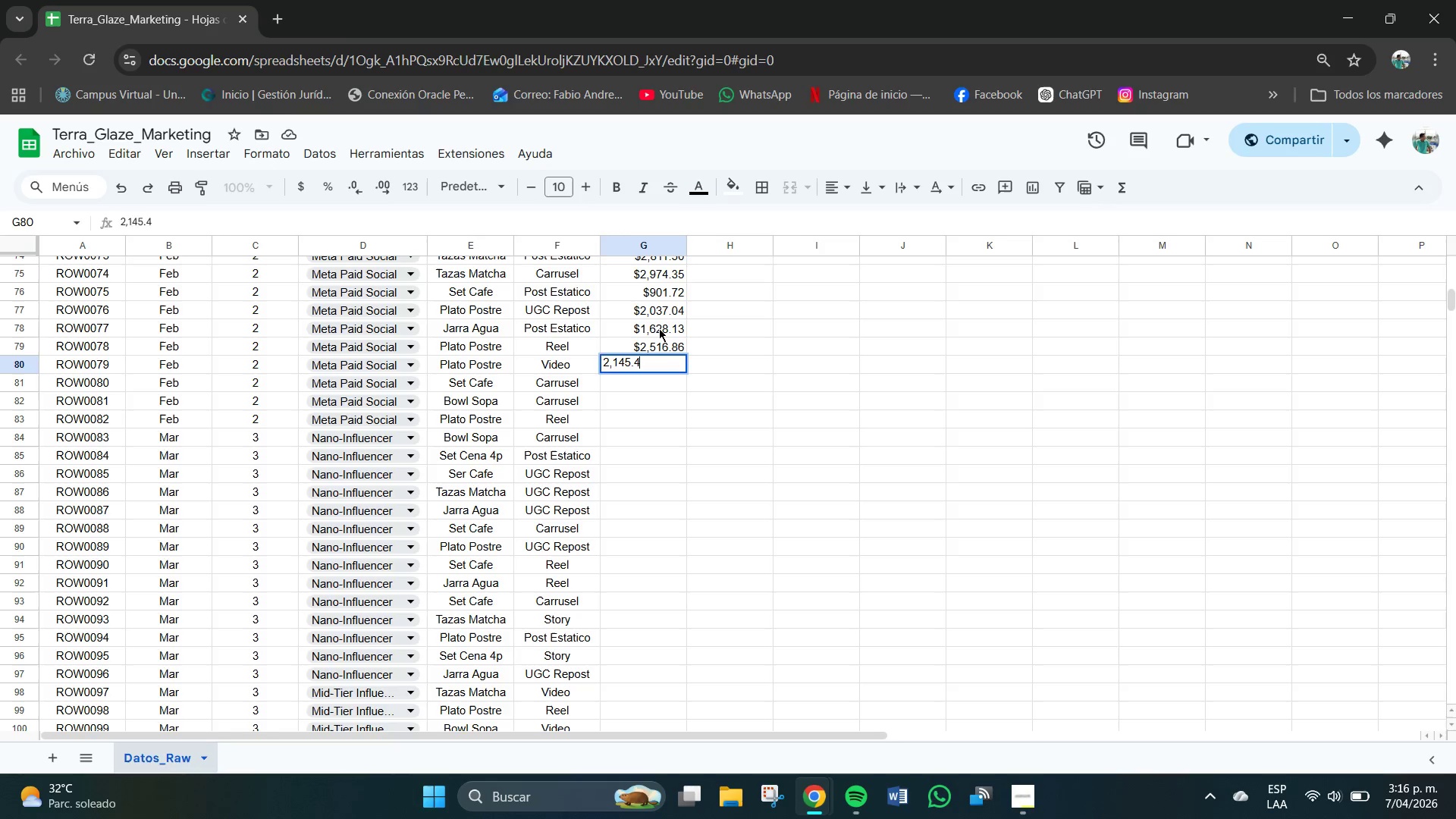 
key(NumpadEnter)
 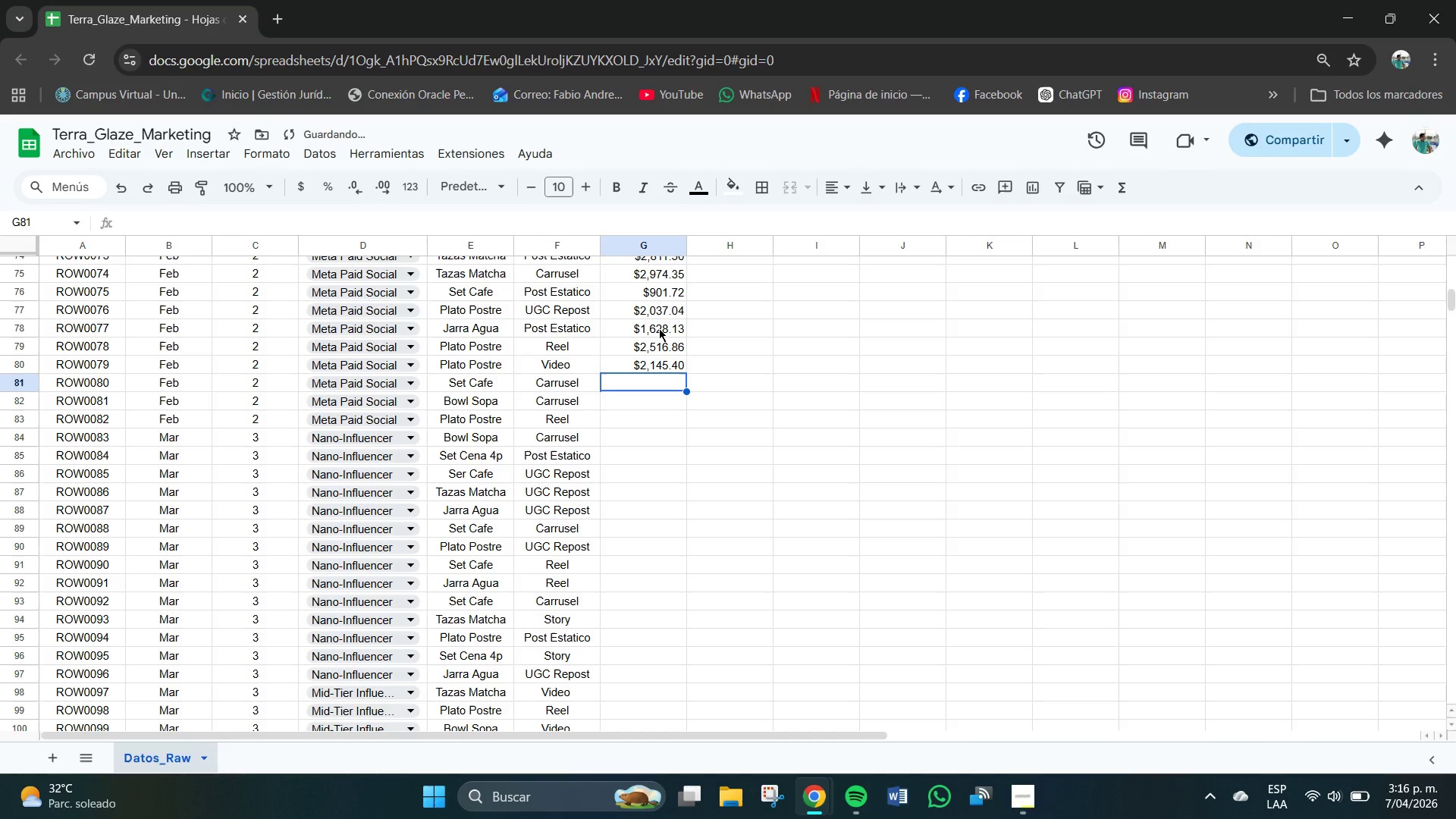 
key(Numpad2)
 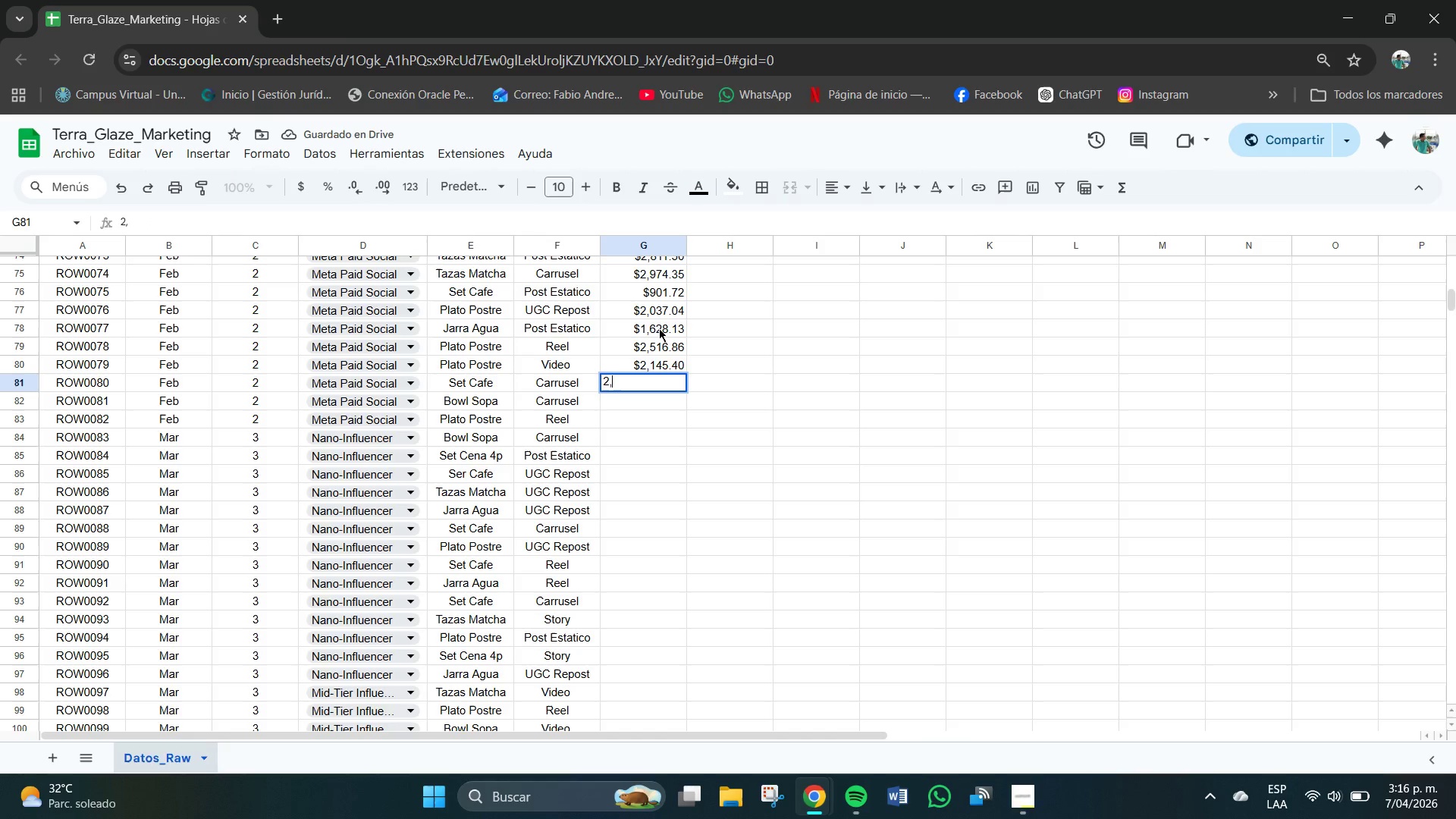 
key(Comma)
 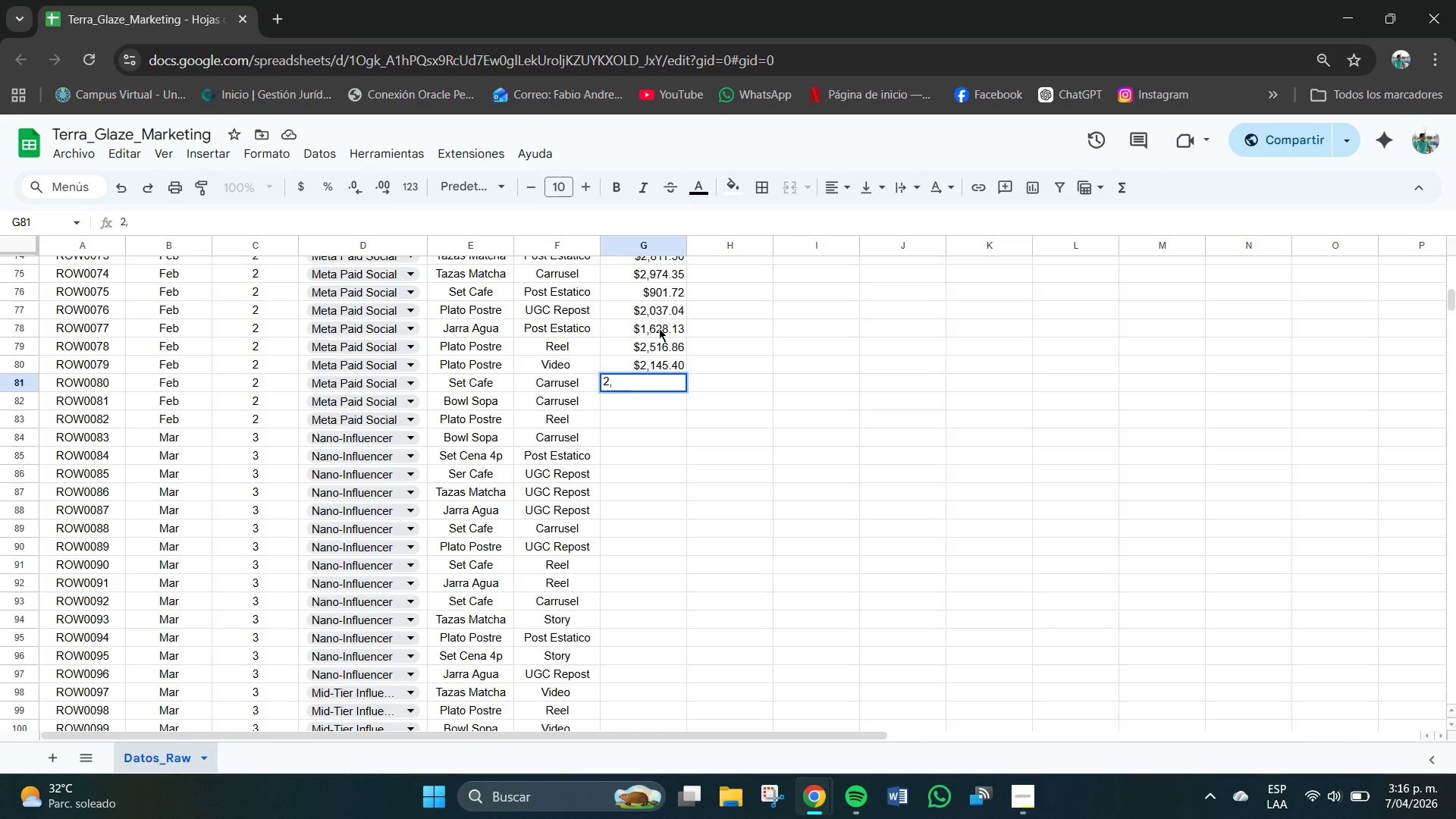 
wait(6.45)
 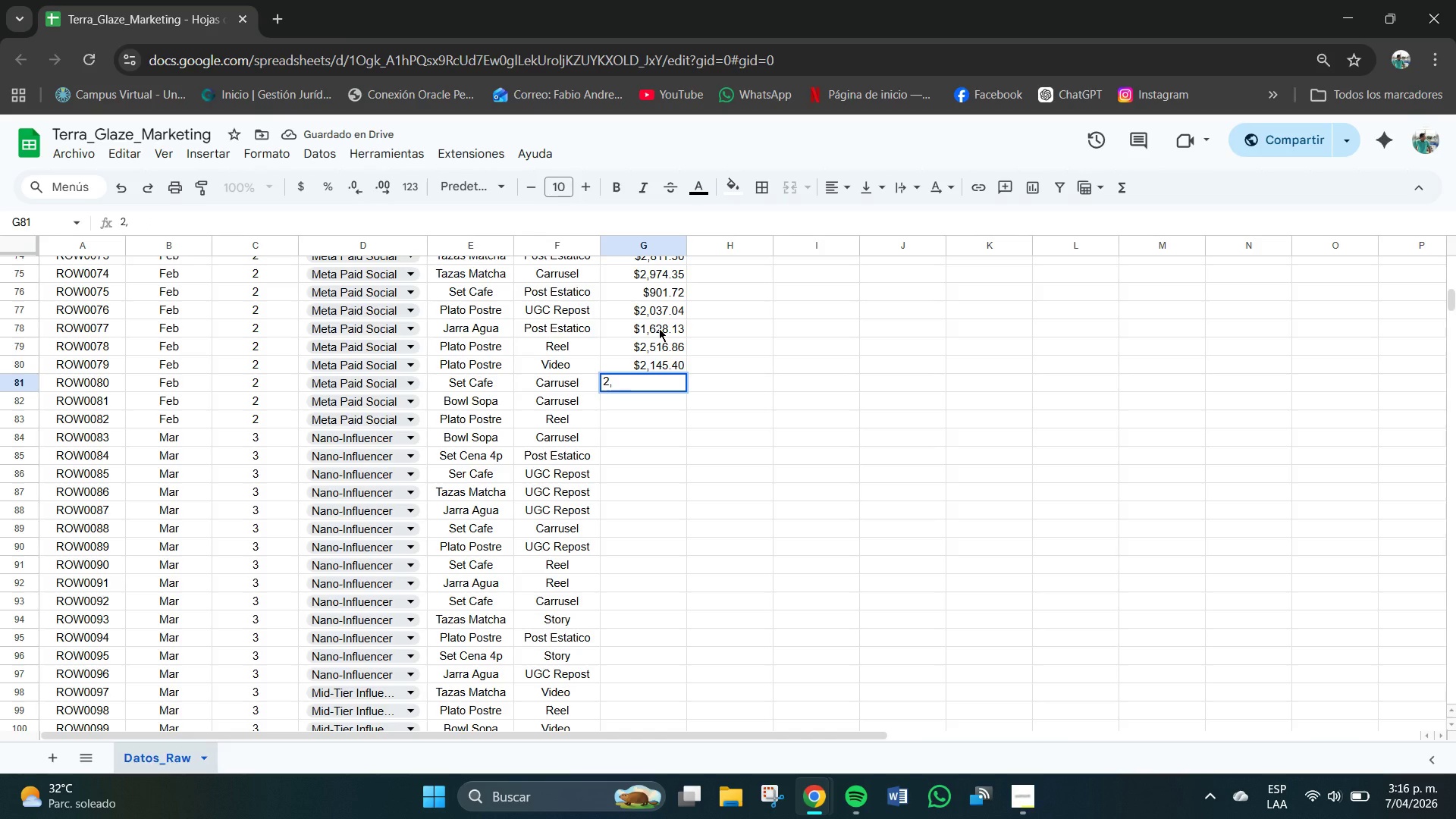 
key(Backspace)
 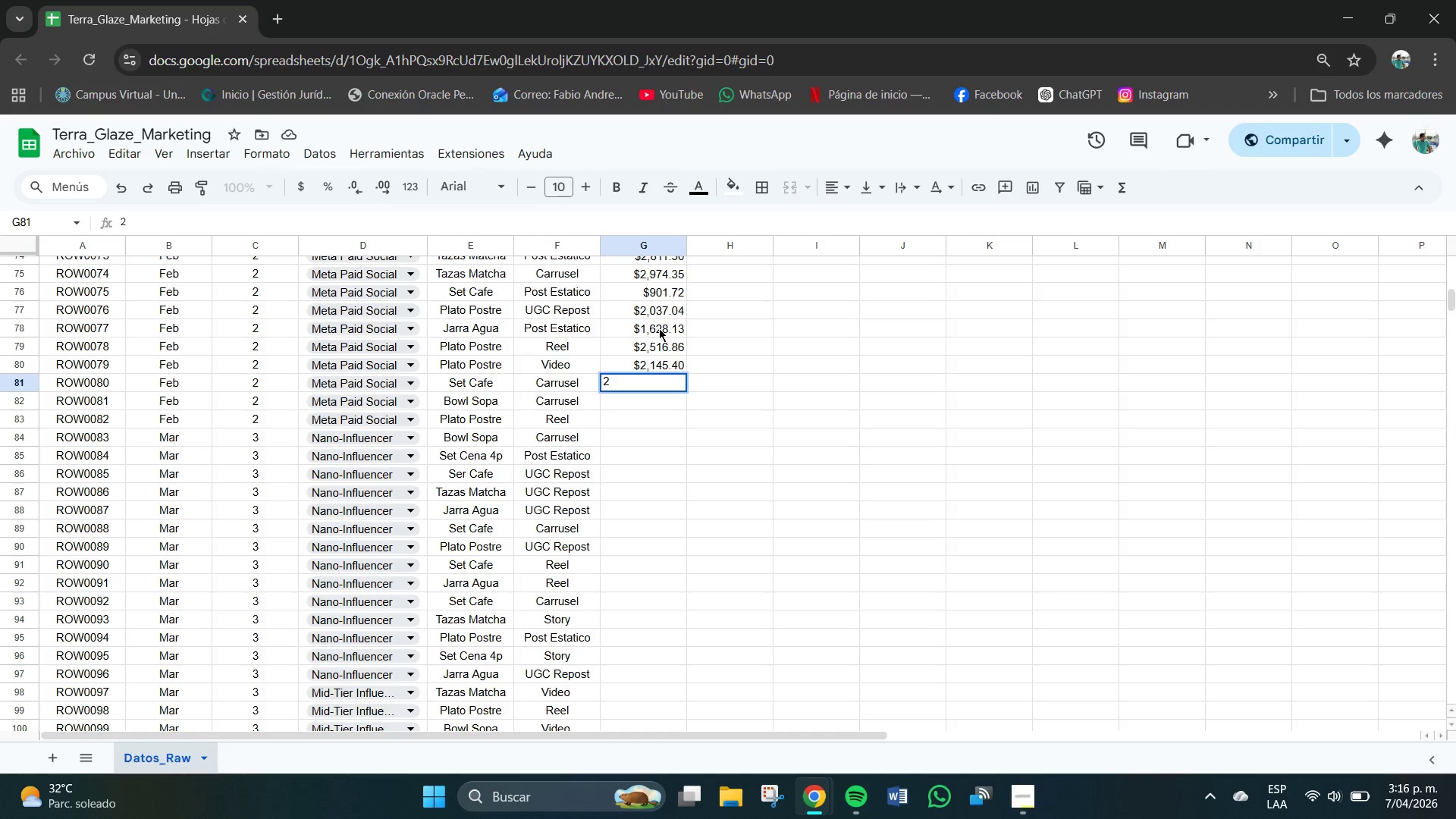 
key(Numpad6)
 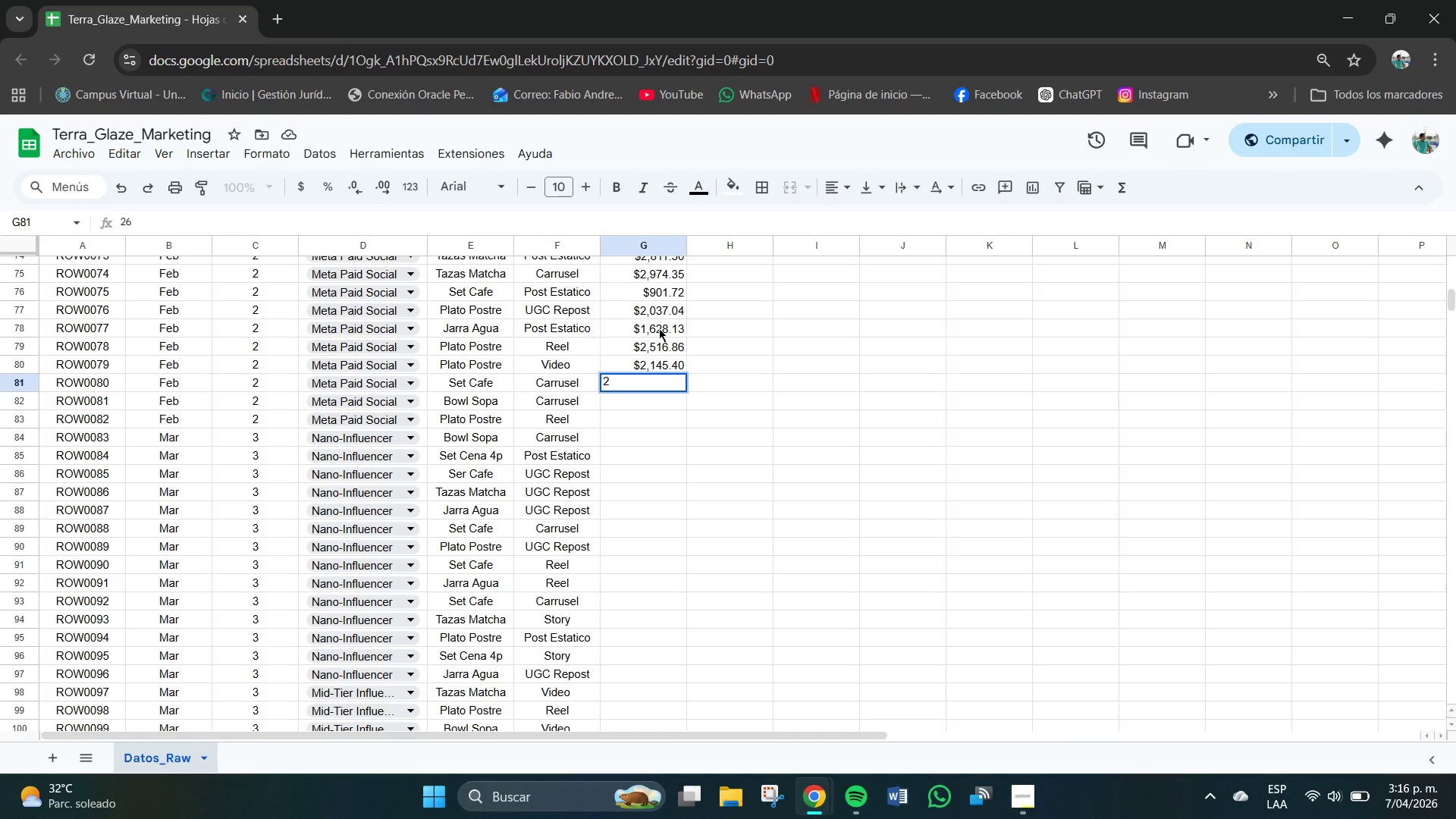 
key(Backspace)
 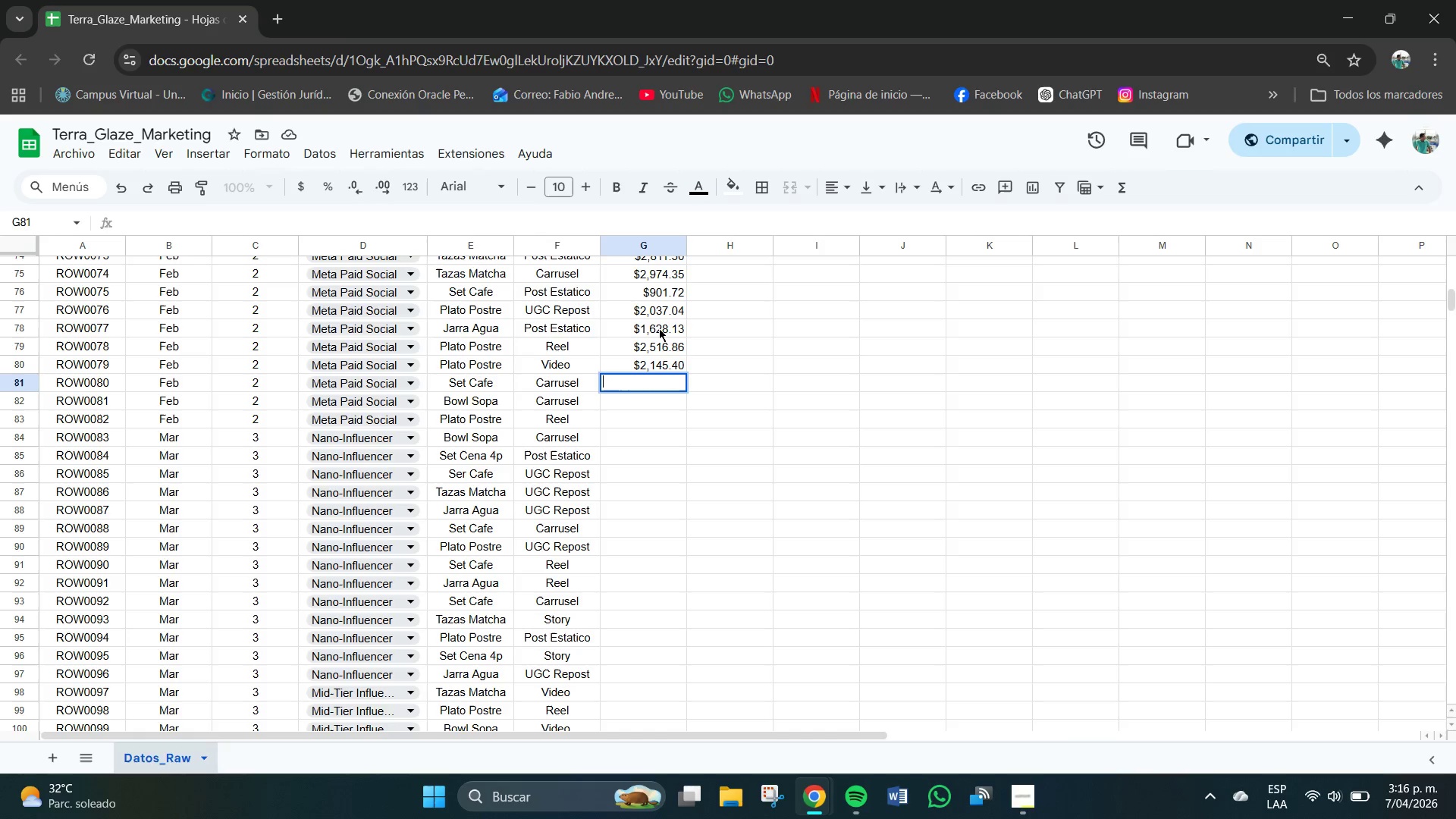 
key(Backspace)
 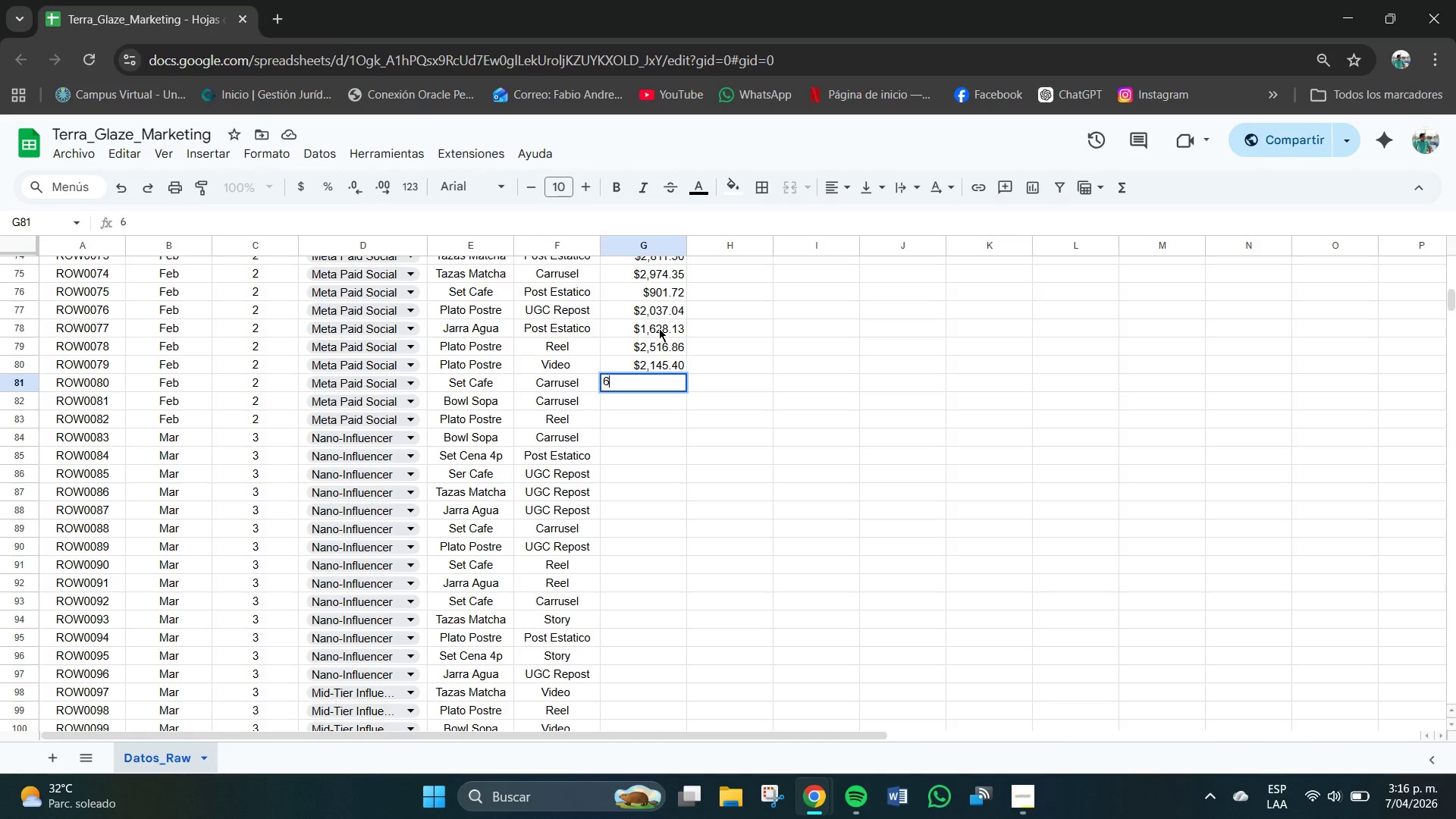 
key(Numpad6)
 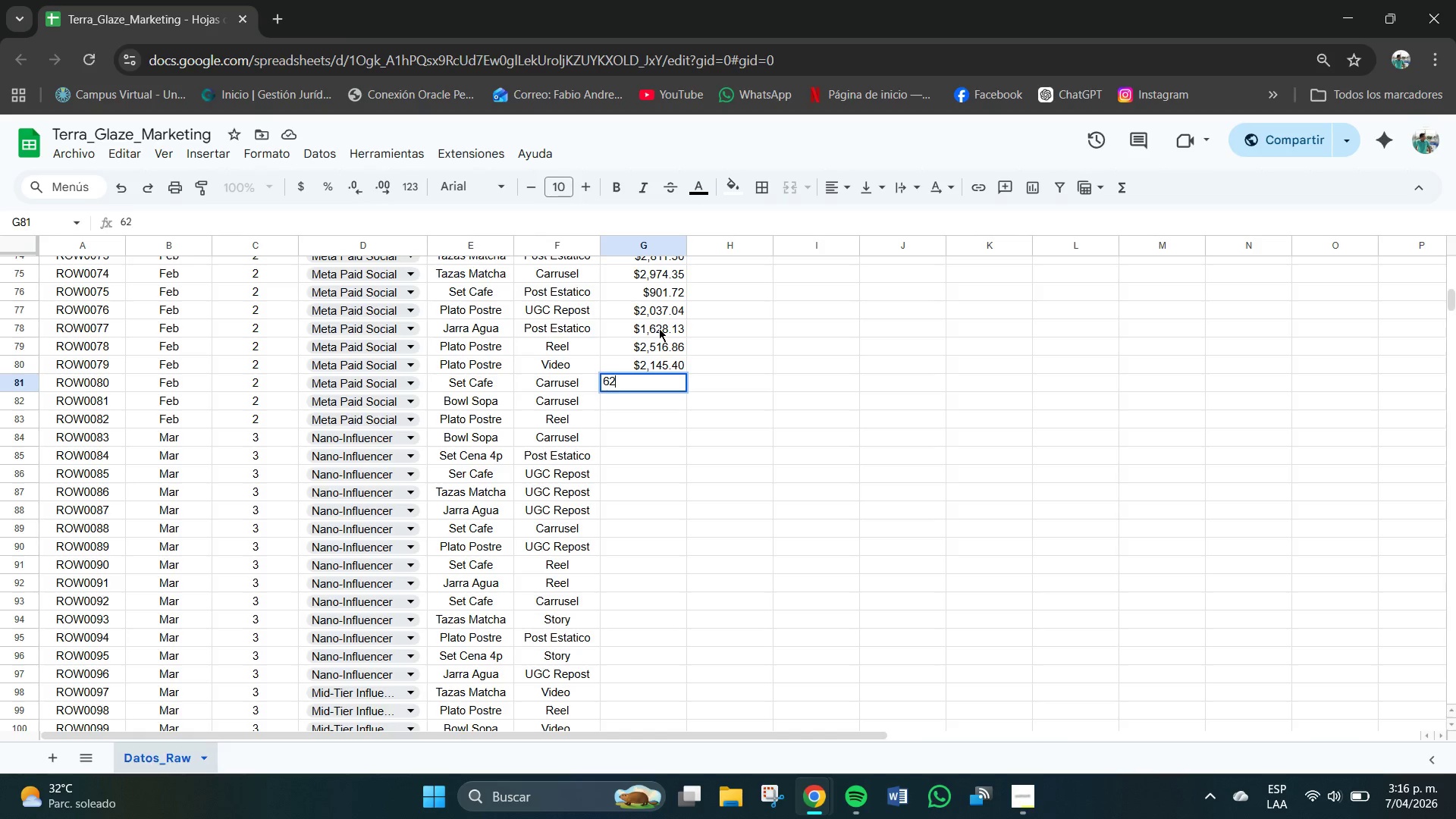 
key(Numpad2)
 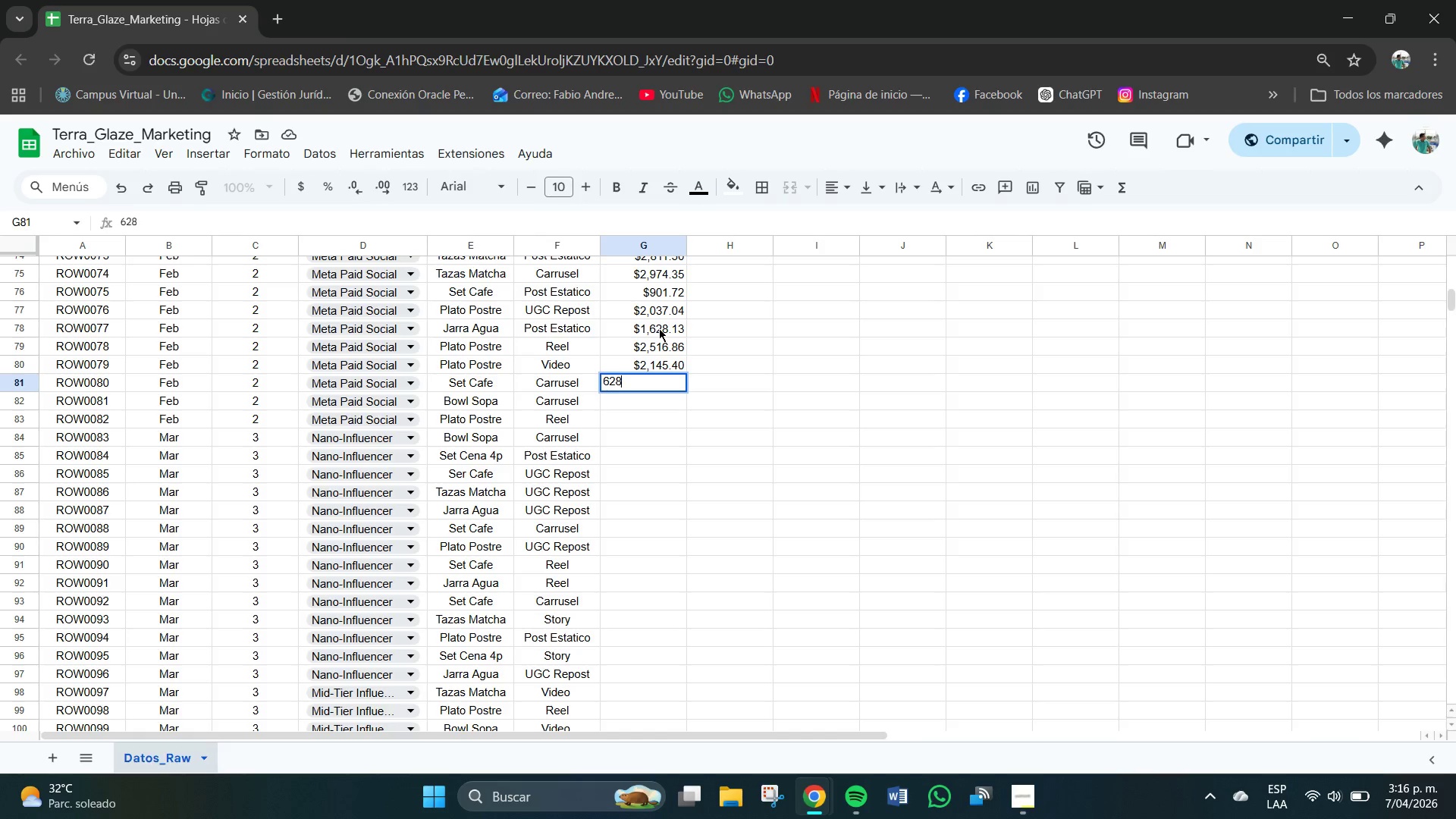 
key(Numpad8)
 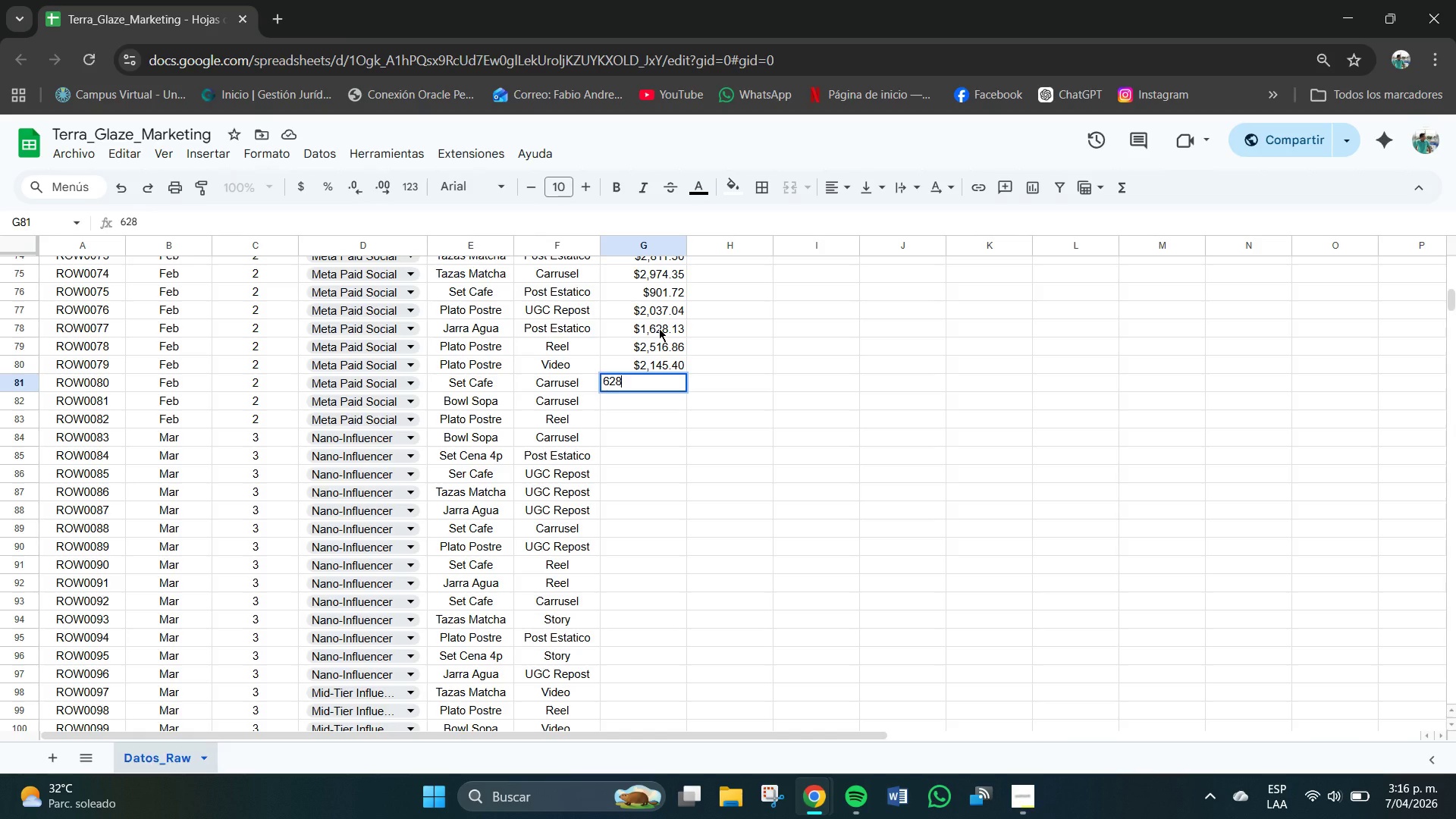 
key(NumpadDecimal)
 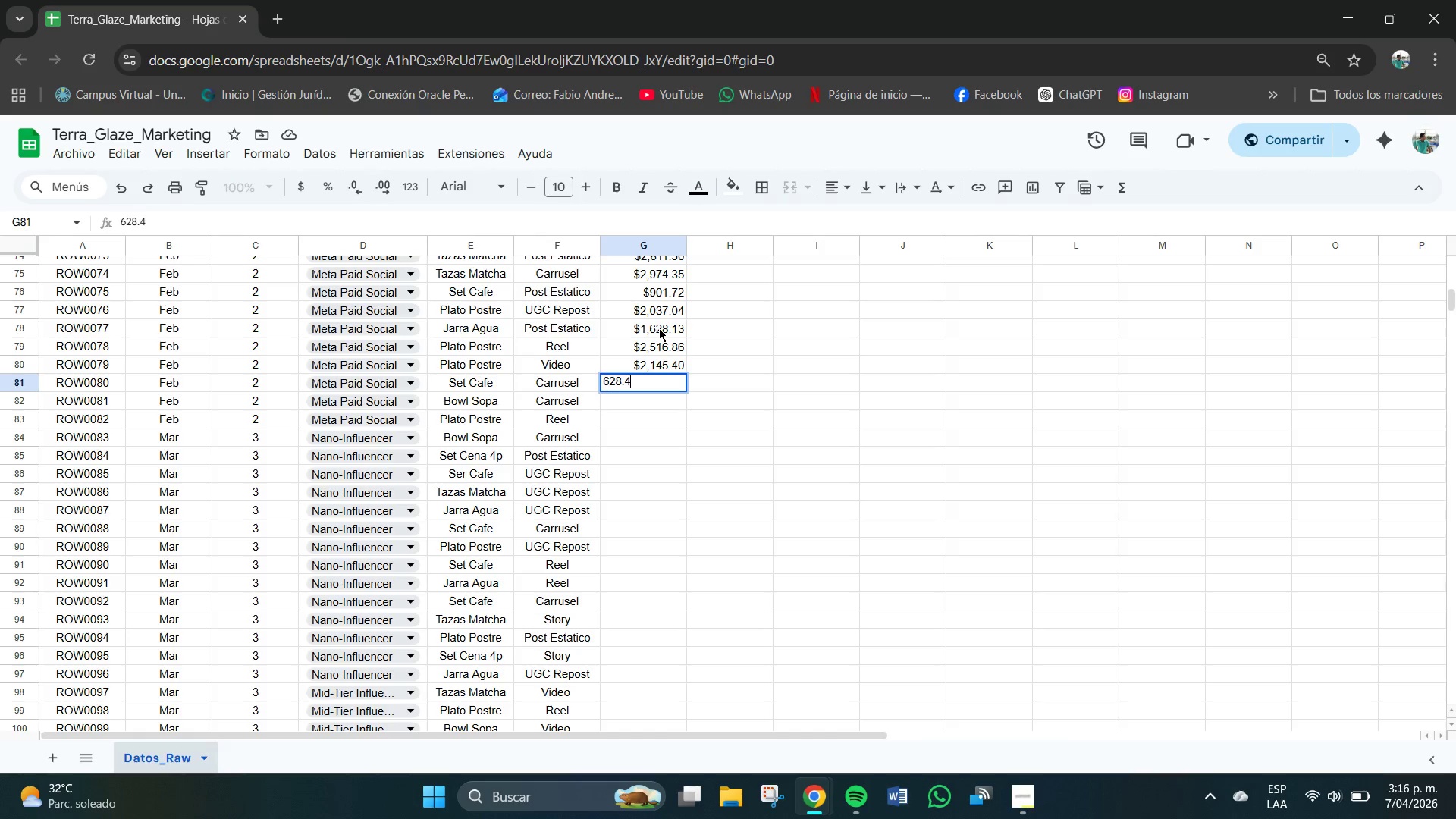 
key(Numpad4)
 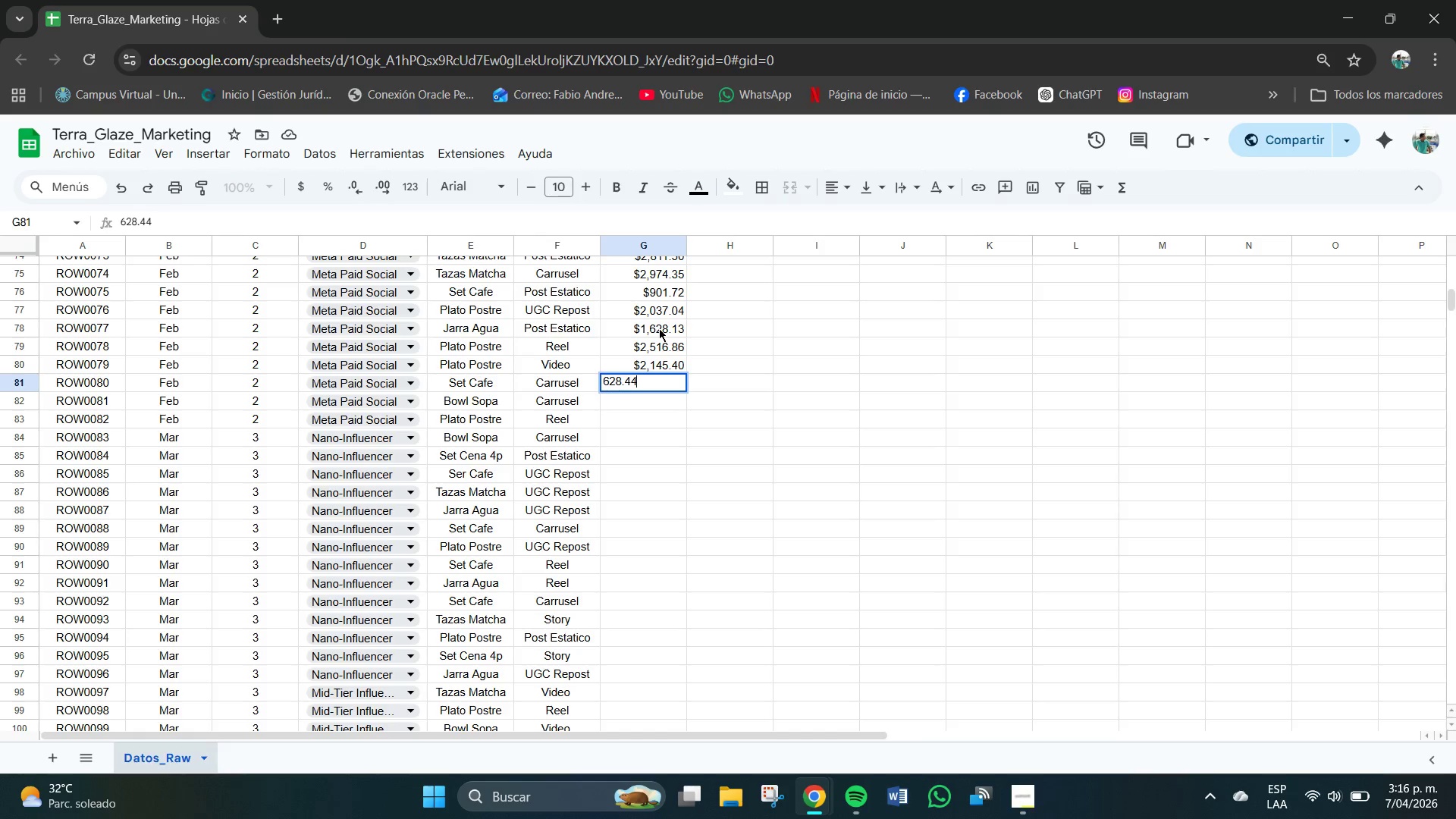 
key(Numpad4)
 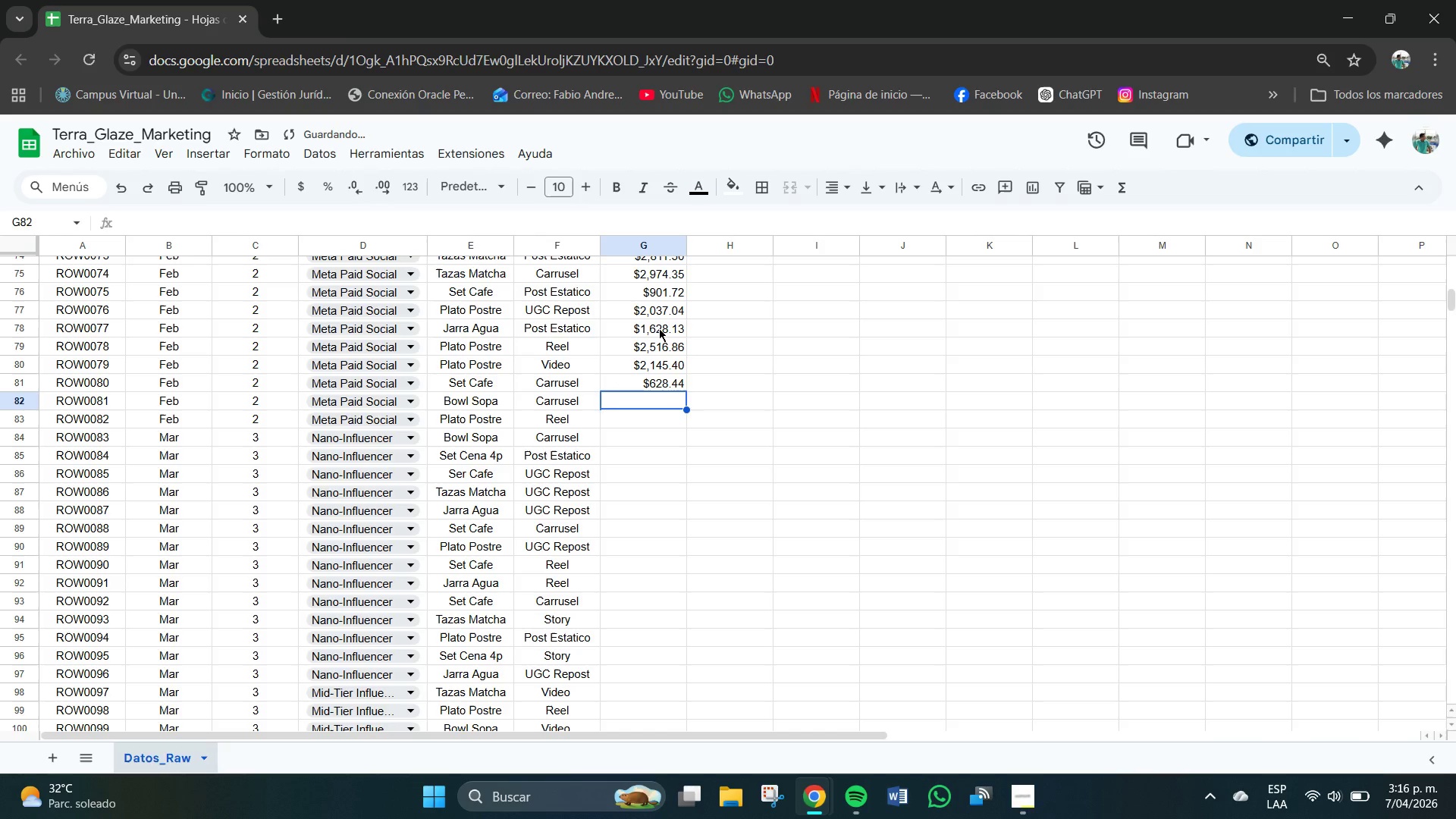 
key(NumpadEnter)
 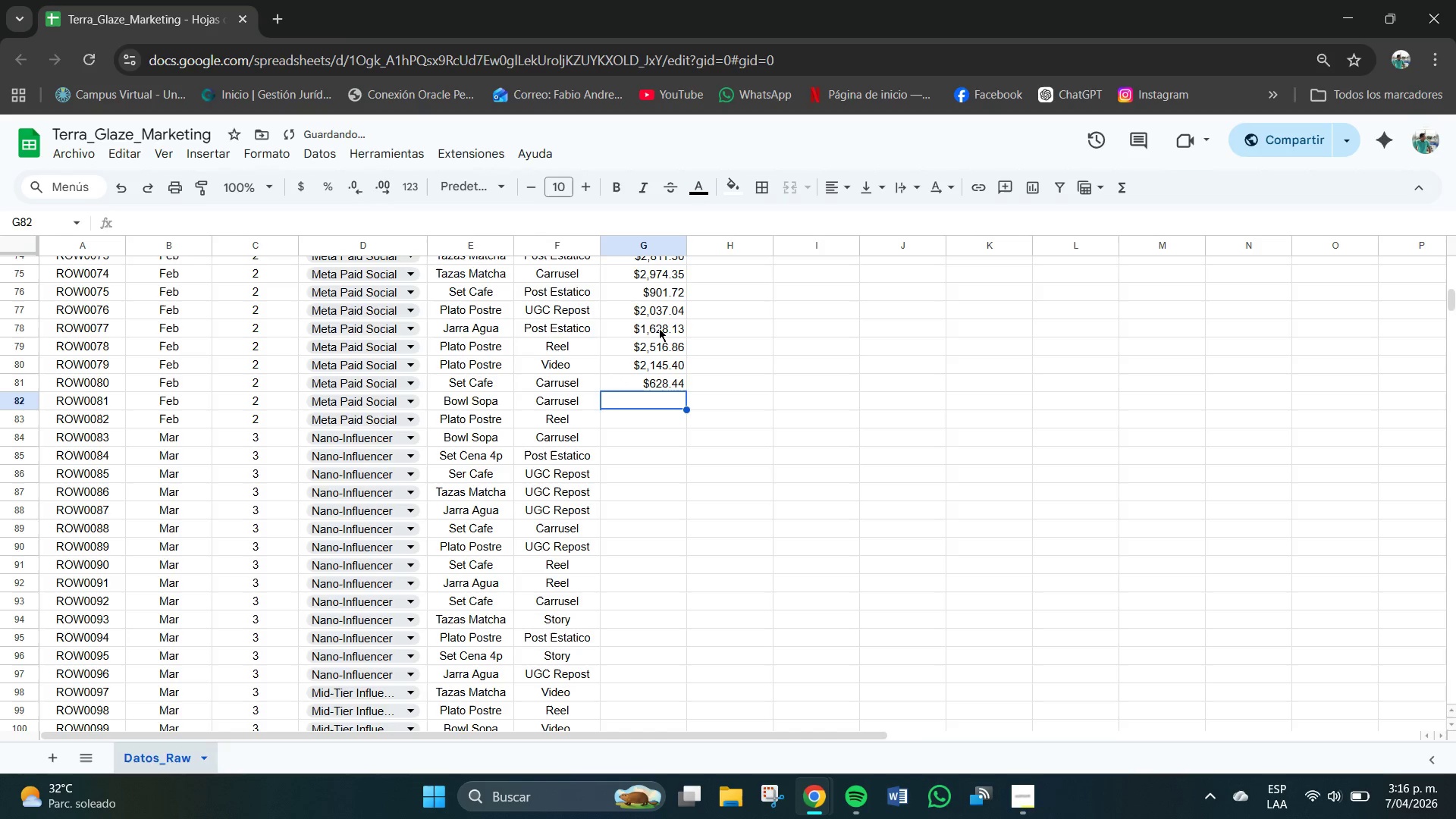 
key(Numpad1)
 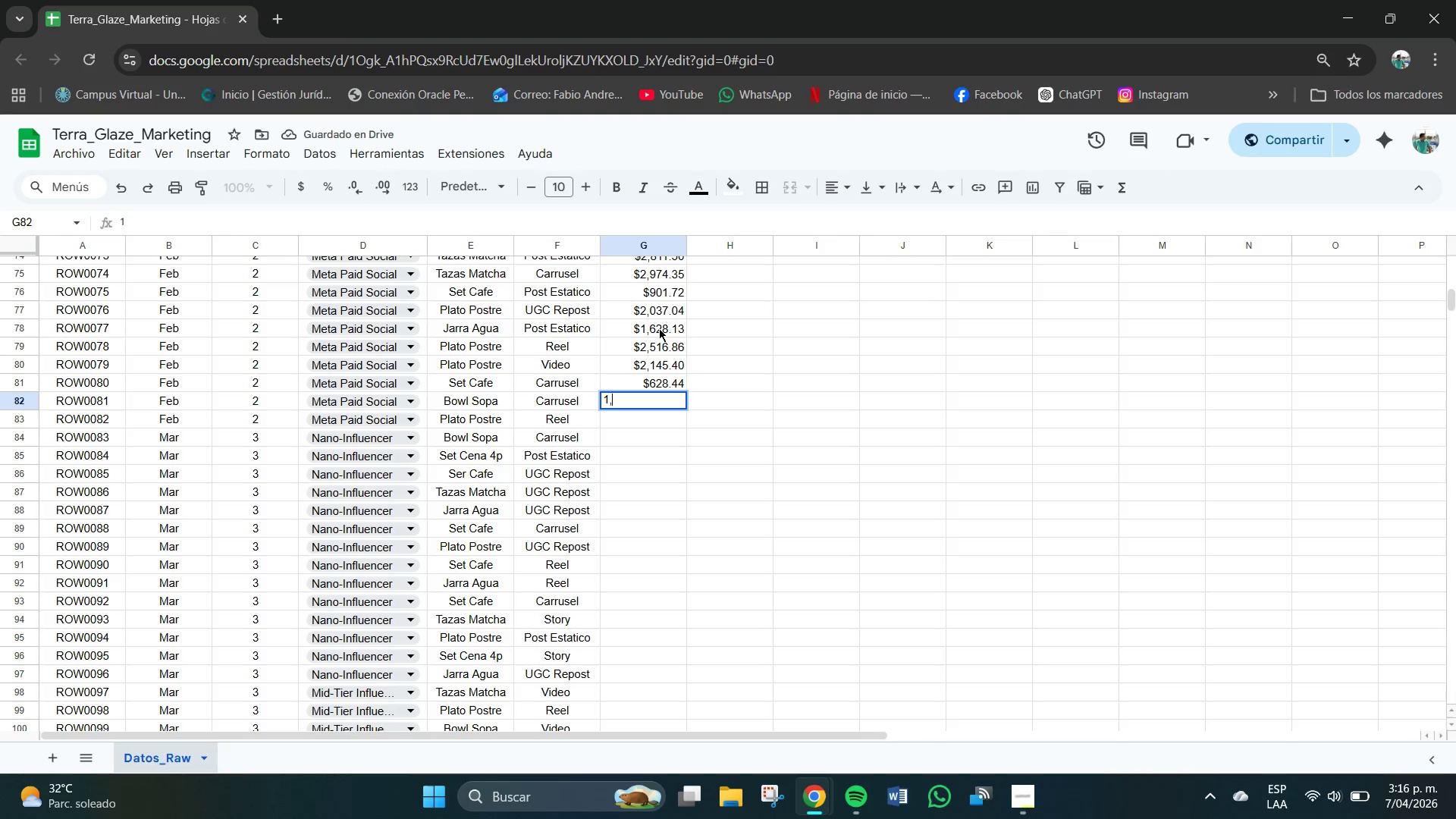 
key(Comma)
 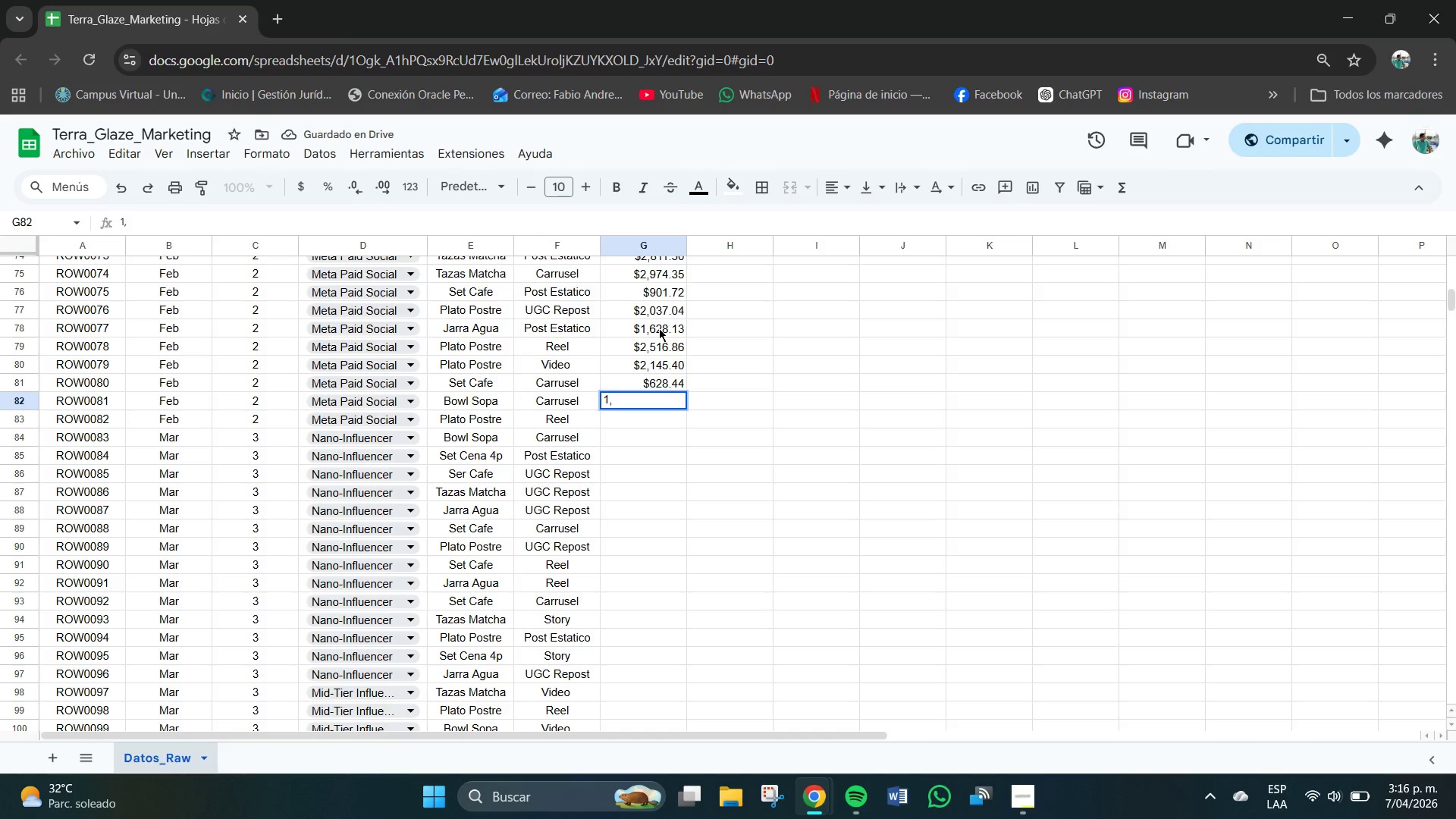 
key(Numpad9)
 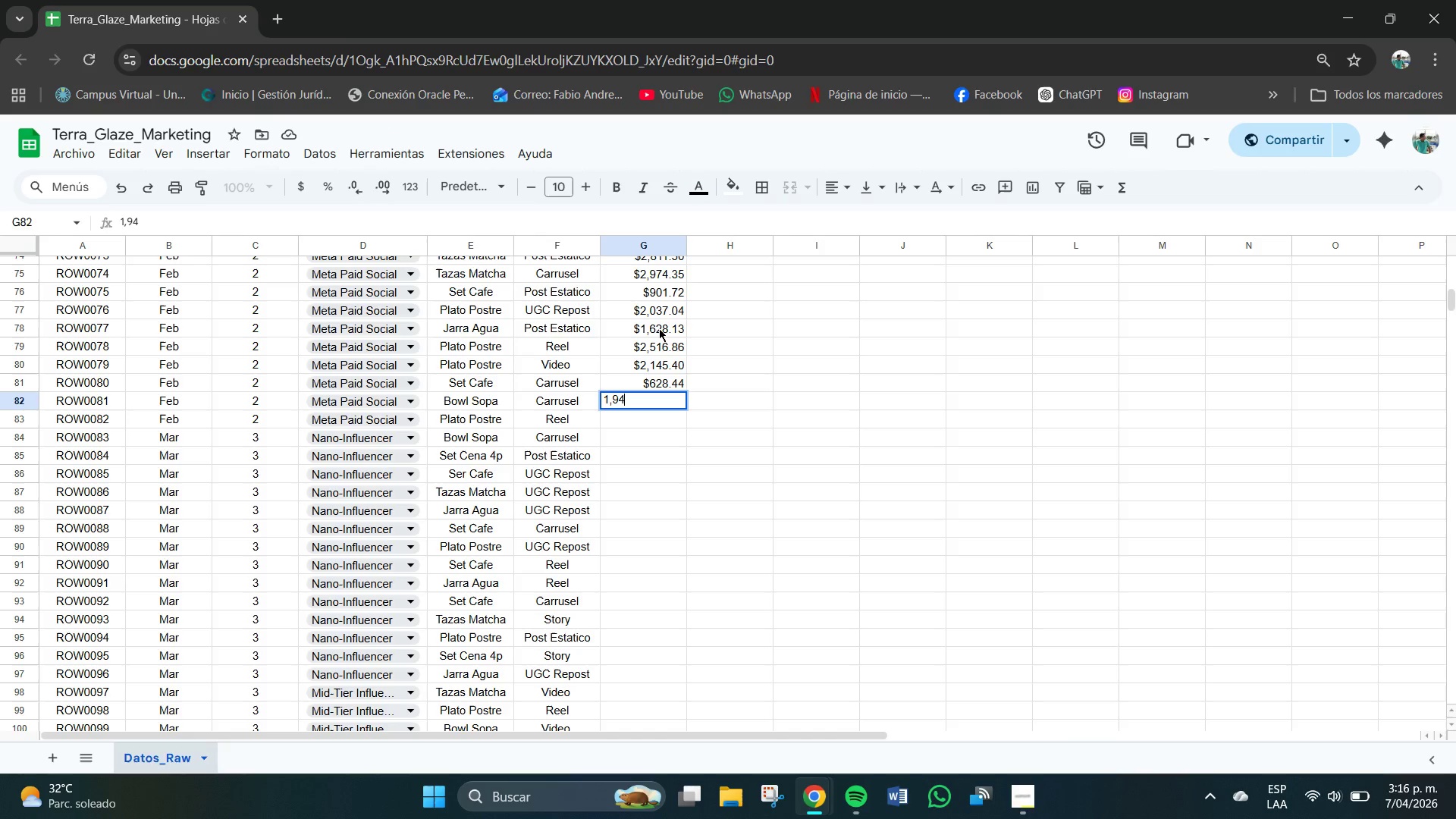 
key(Numpad4)
 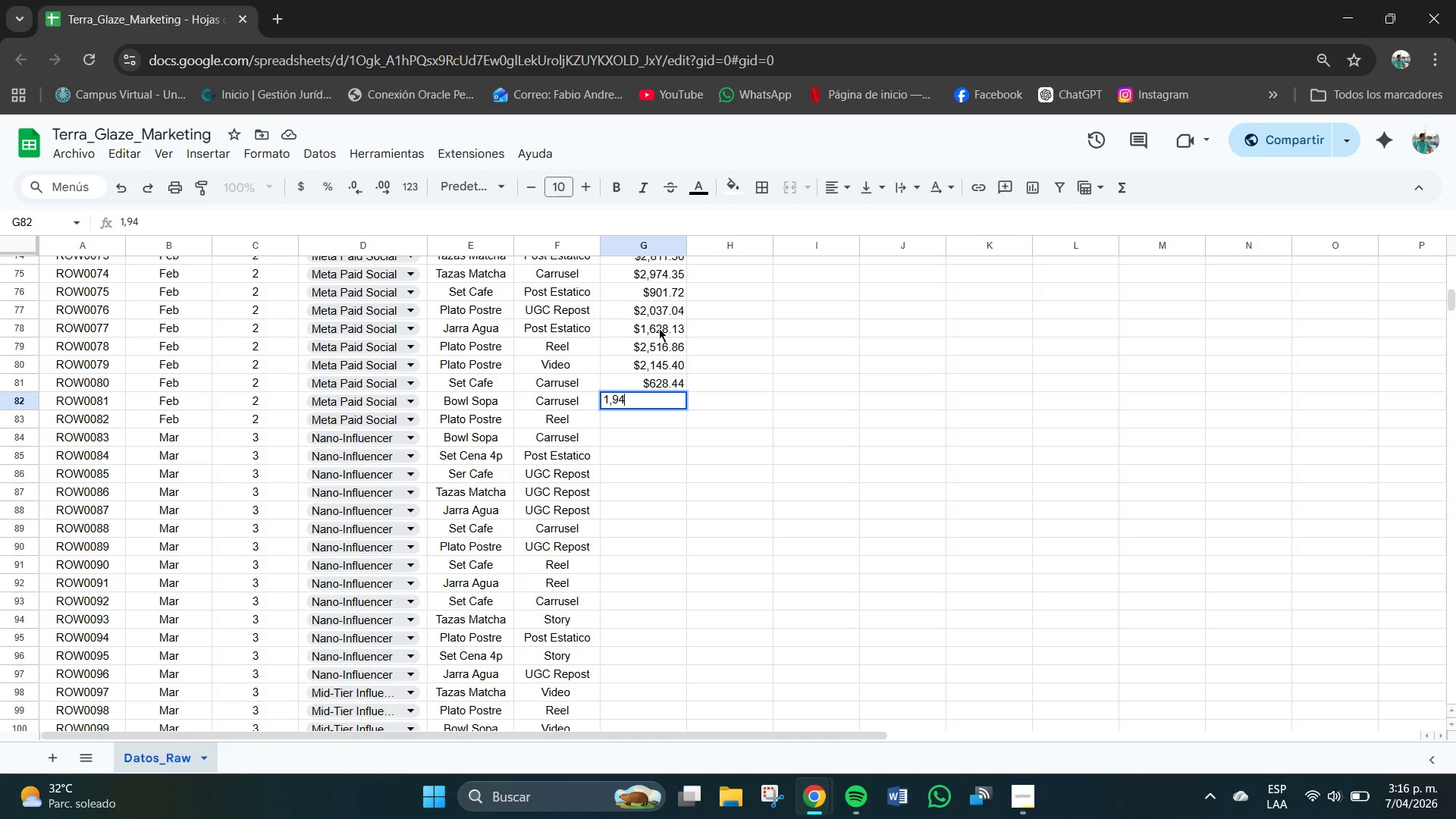 
key(Numpad6)
 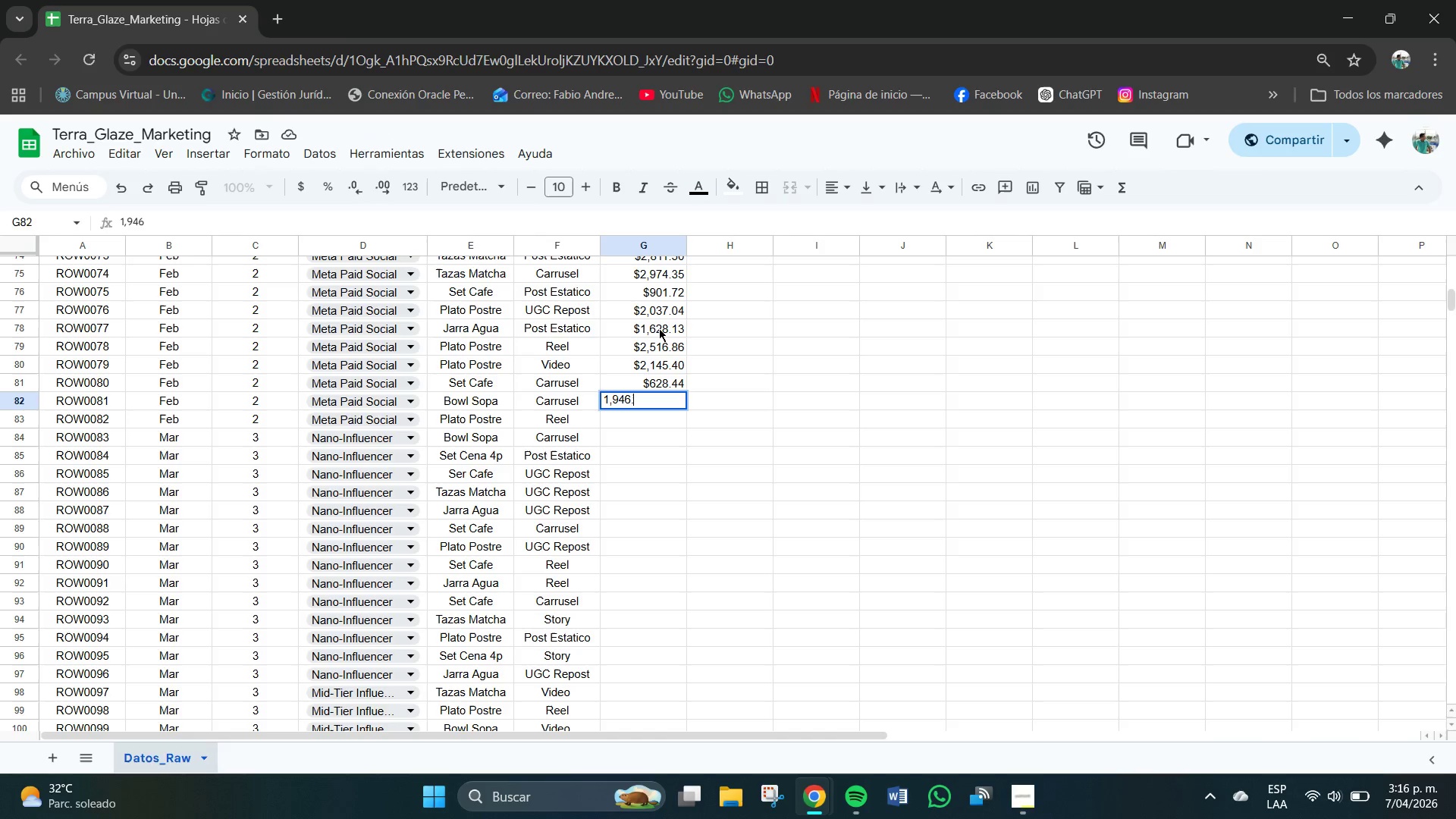 
key(NumpadDecimal)
 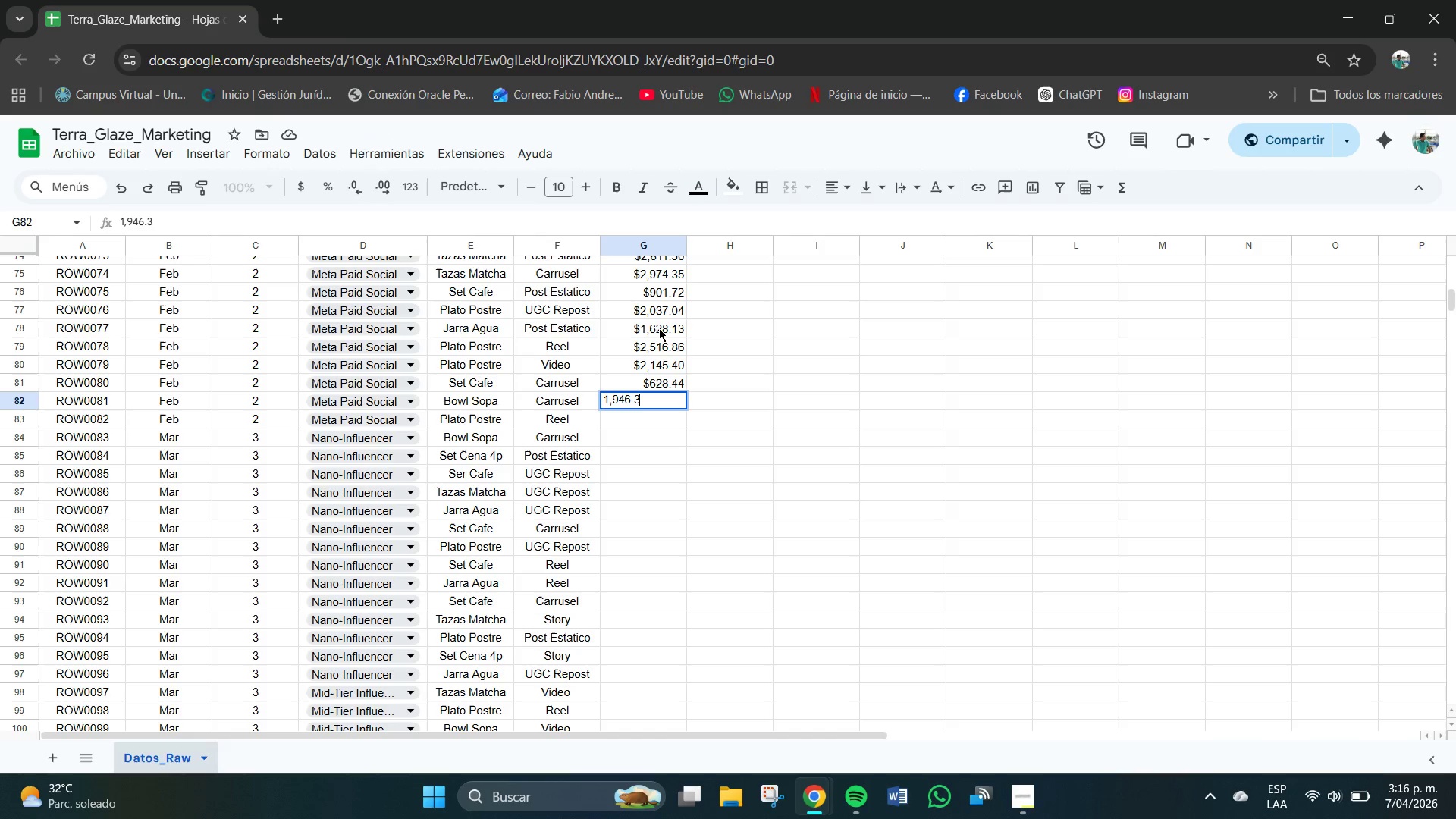 
key(Numpad3)
 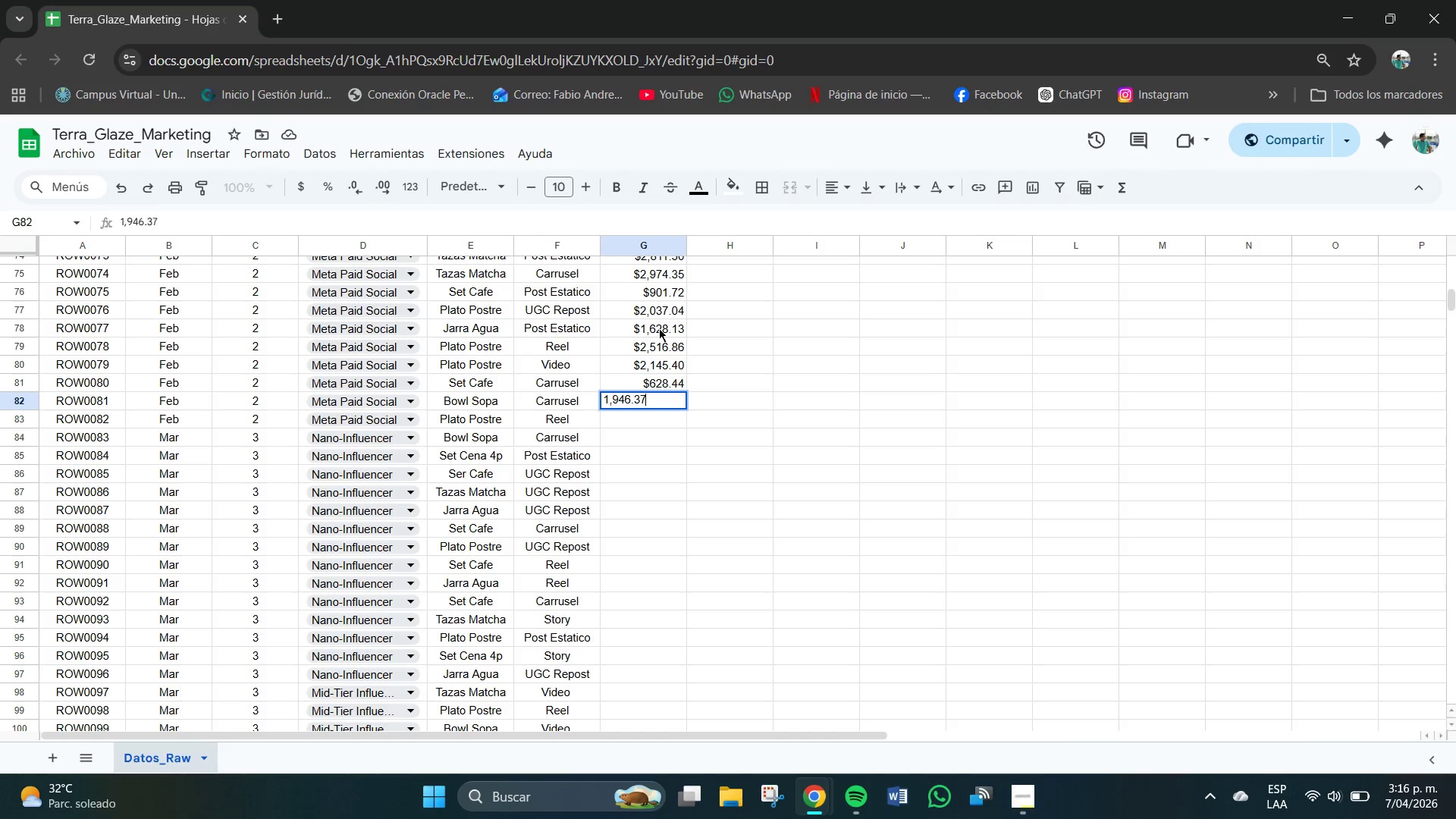 
key(Numpad7)
 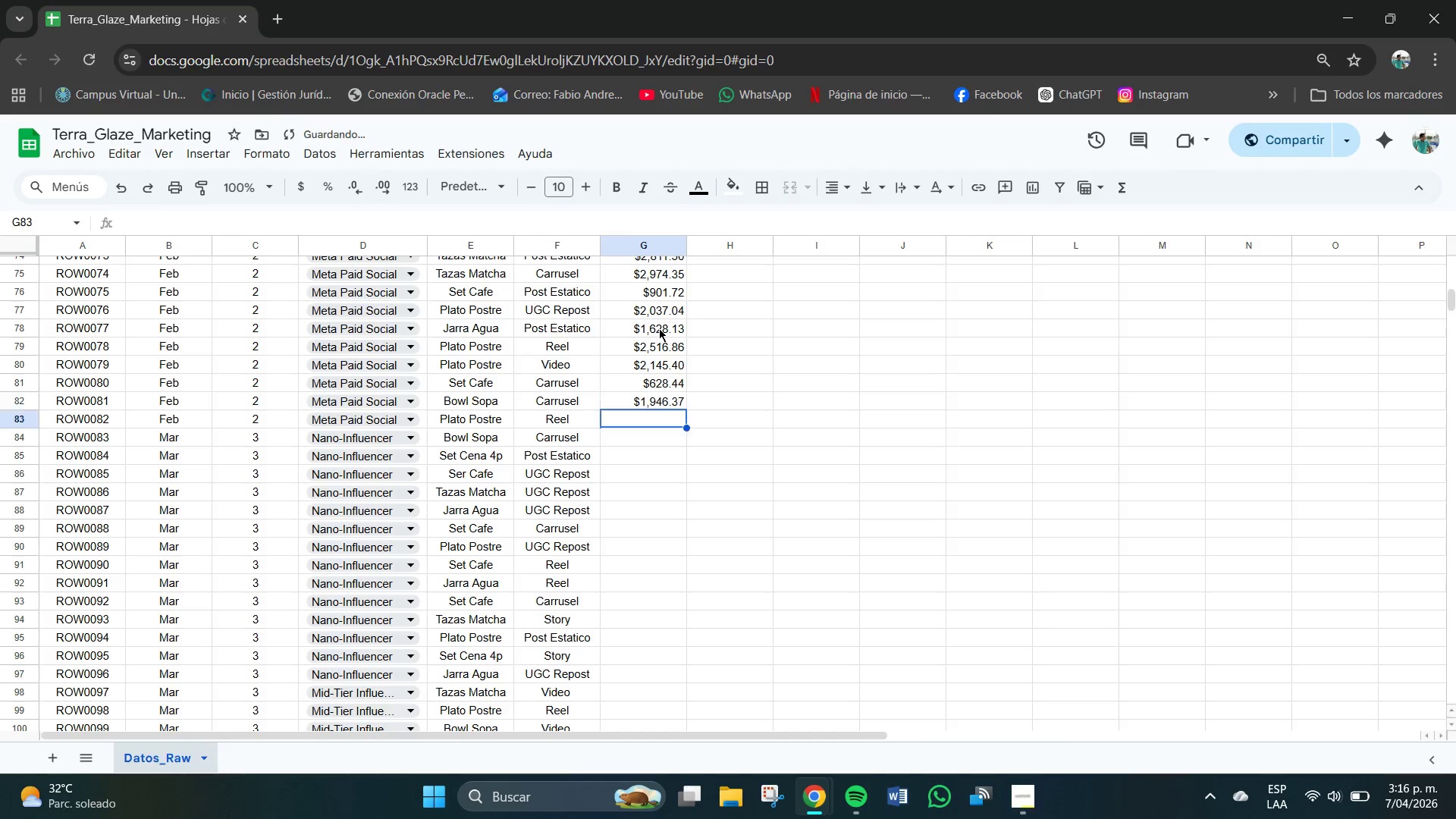 
key(NumpadEnter)
 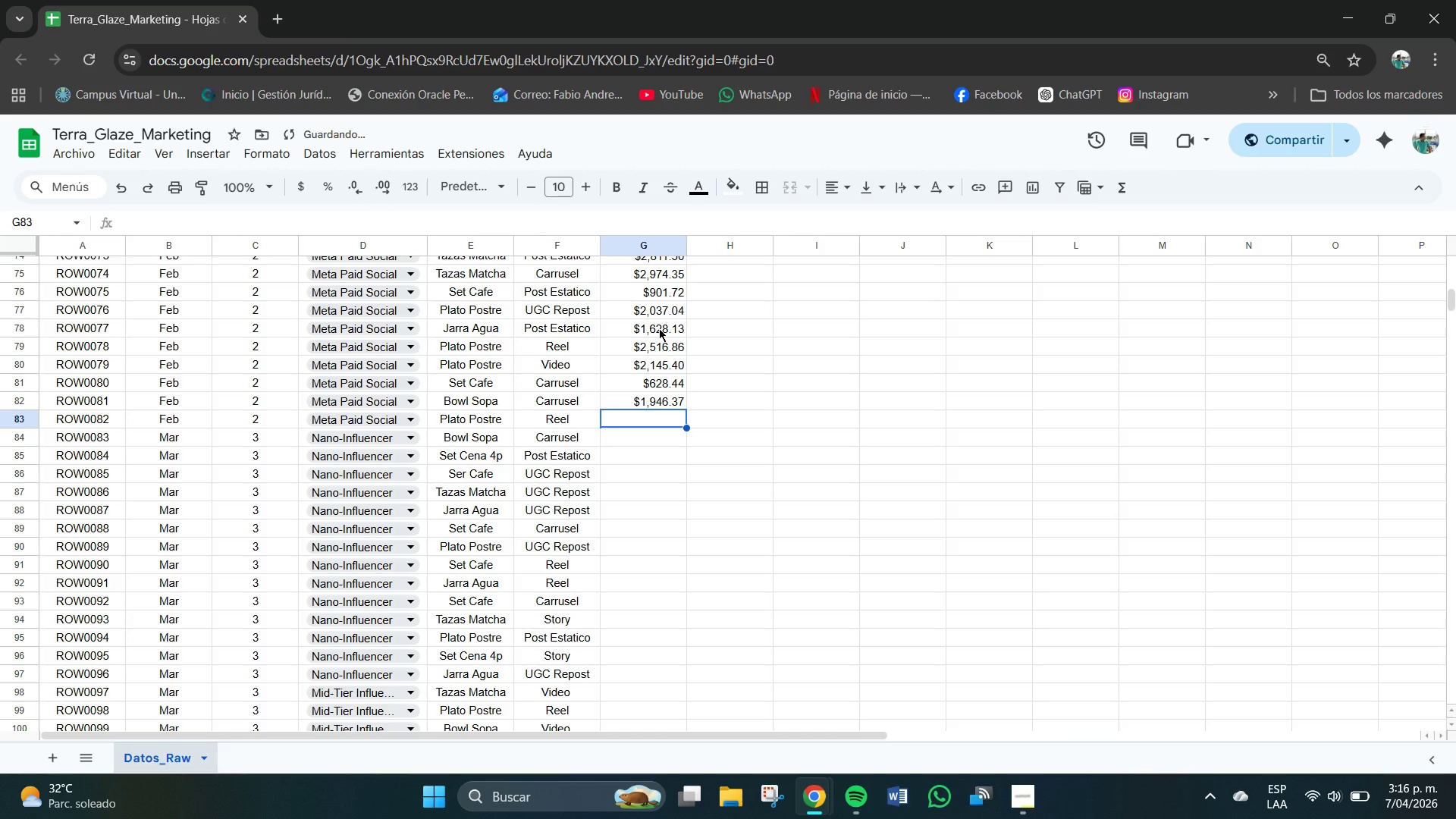 
key(Comma)
 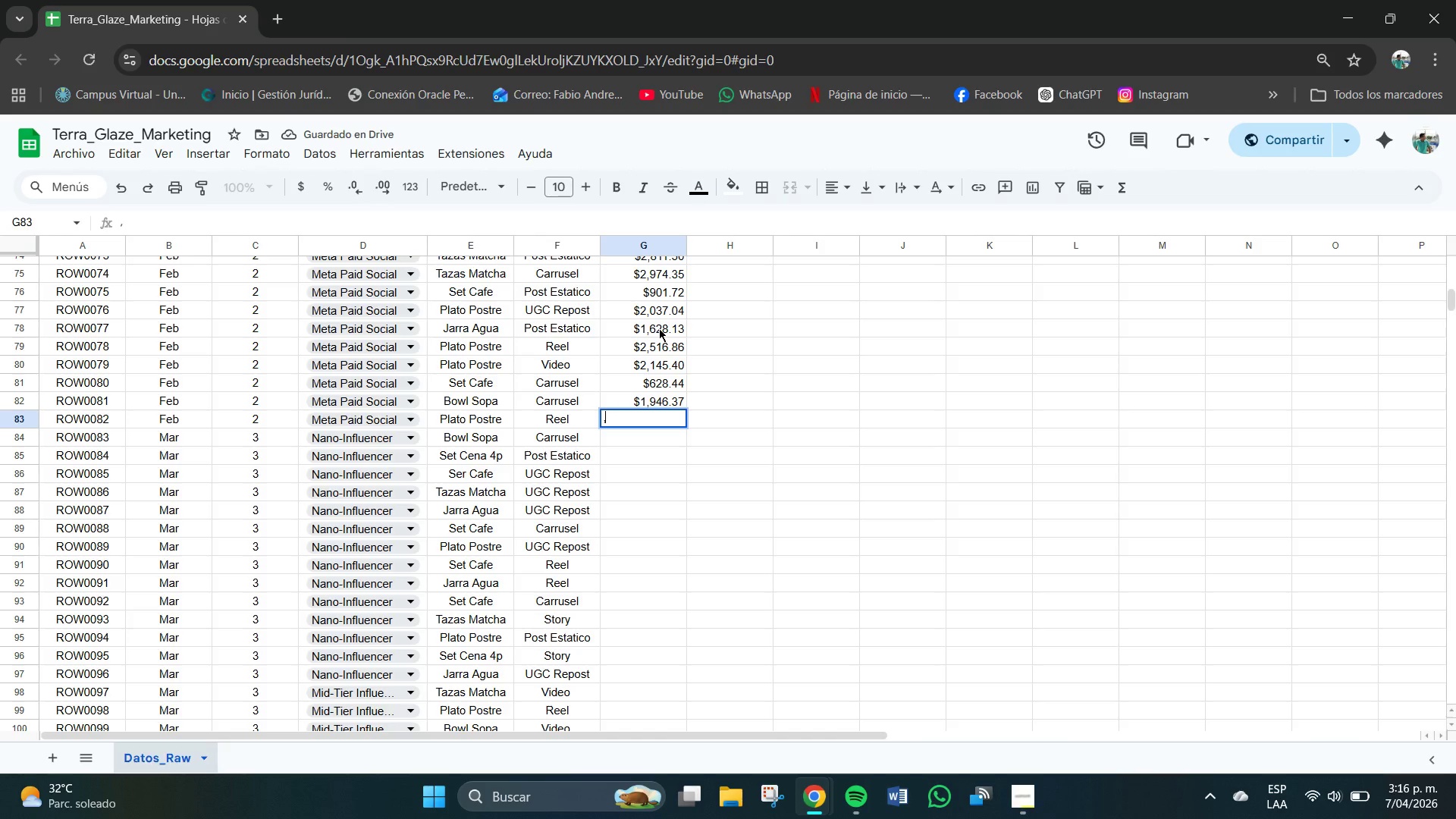 
key(Backspace)
 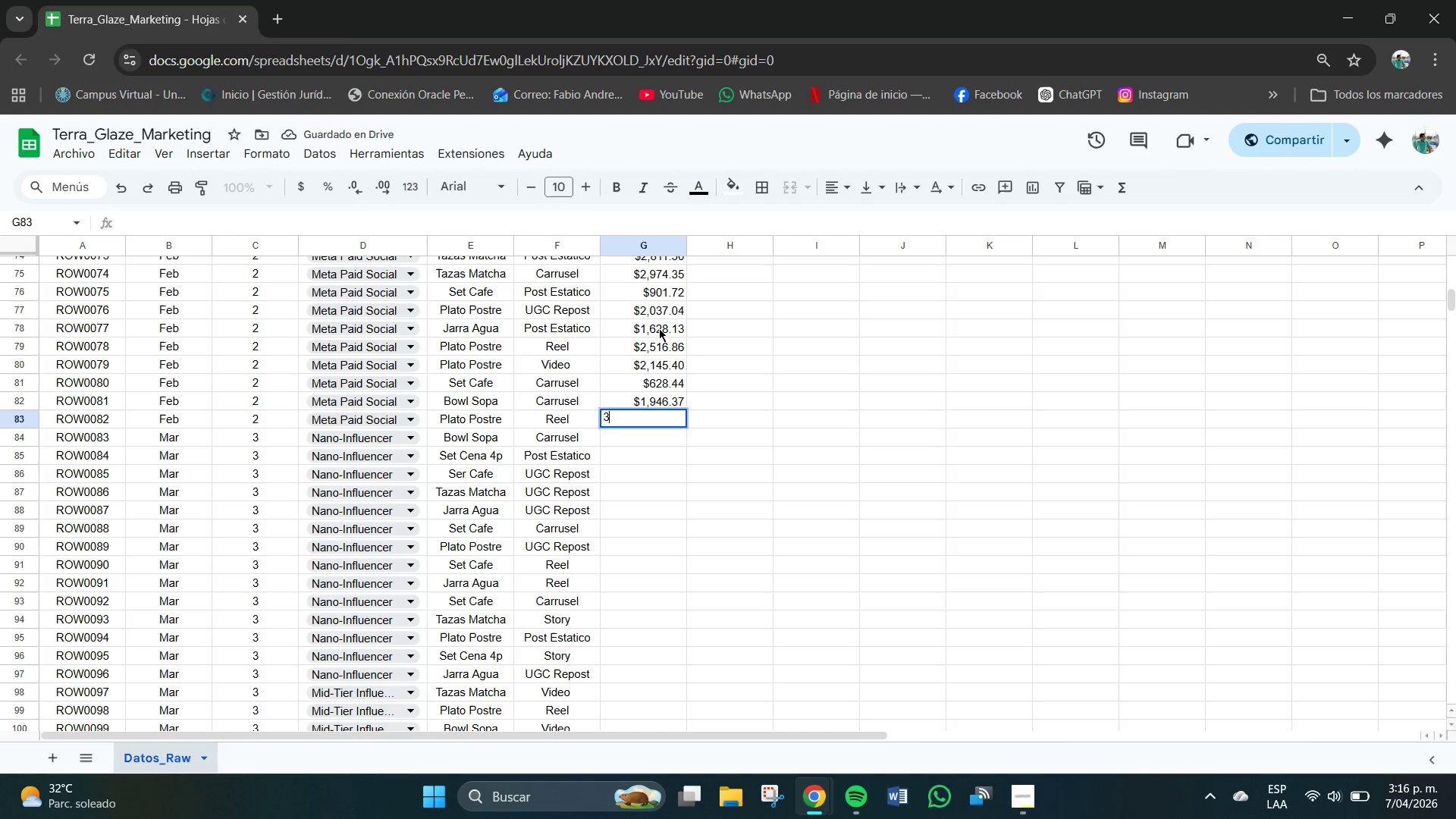 
key(Numpad3)
 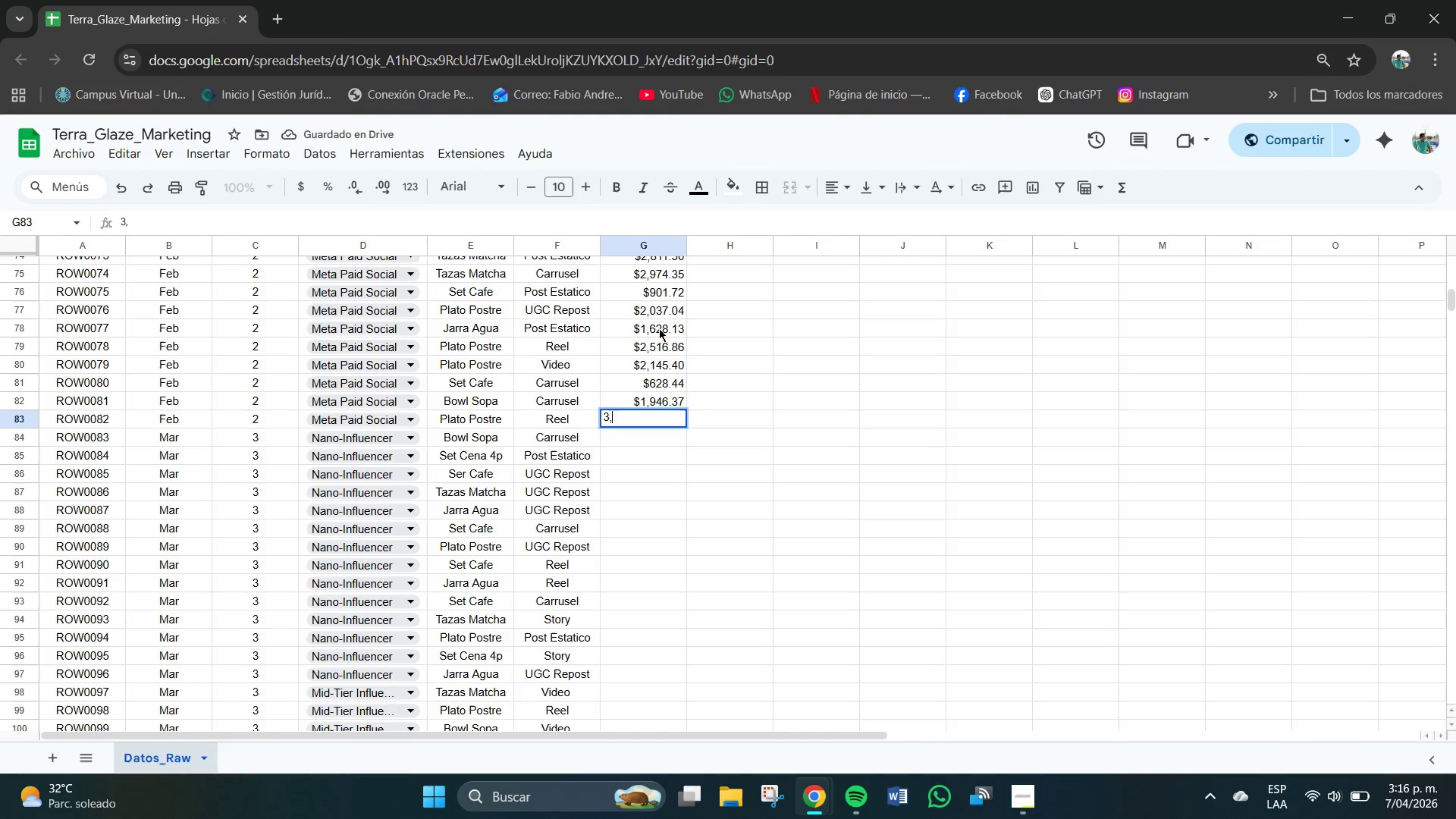 
key(Comma)
 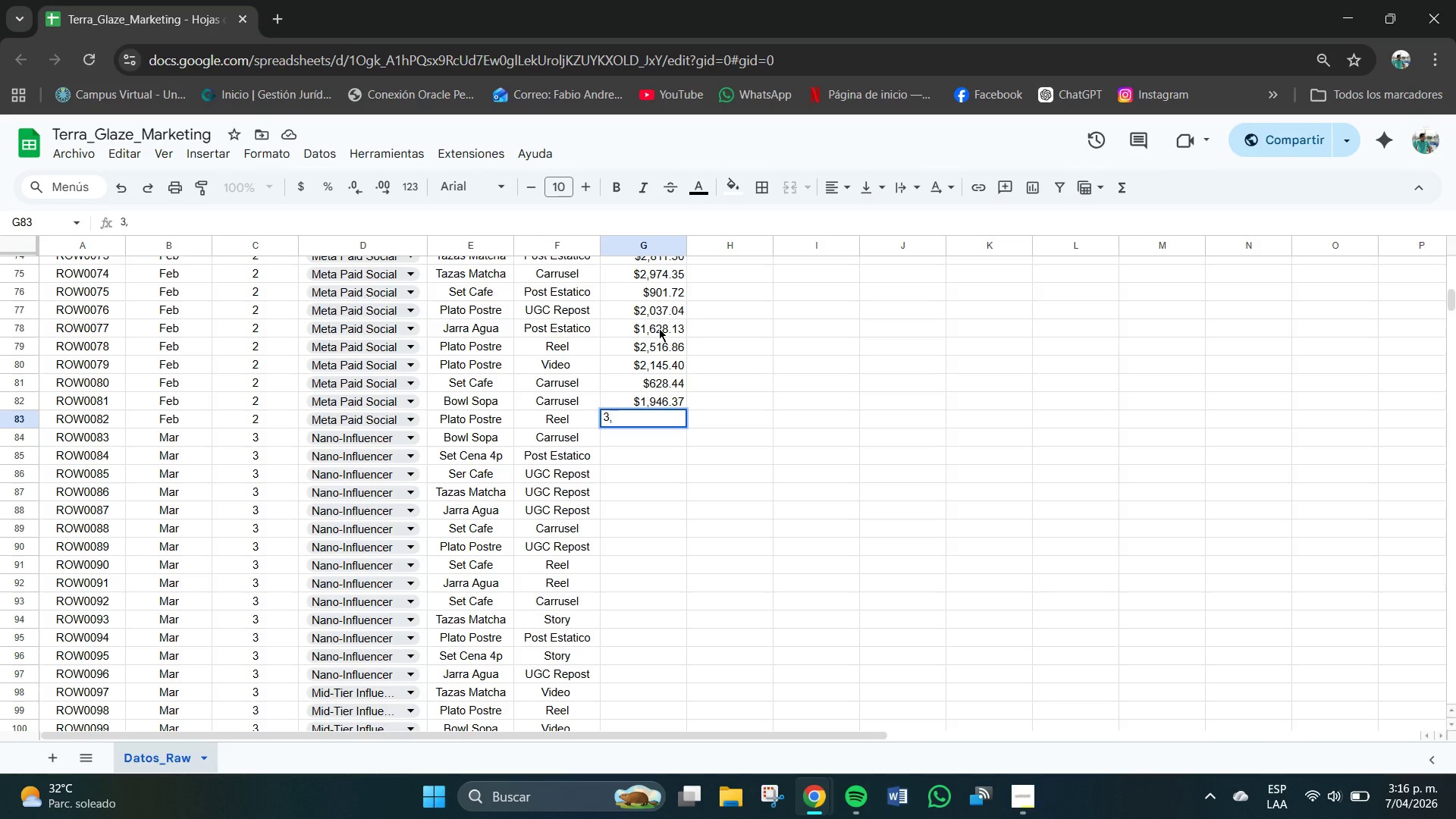 
key(Numpad5)
 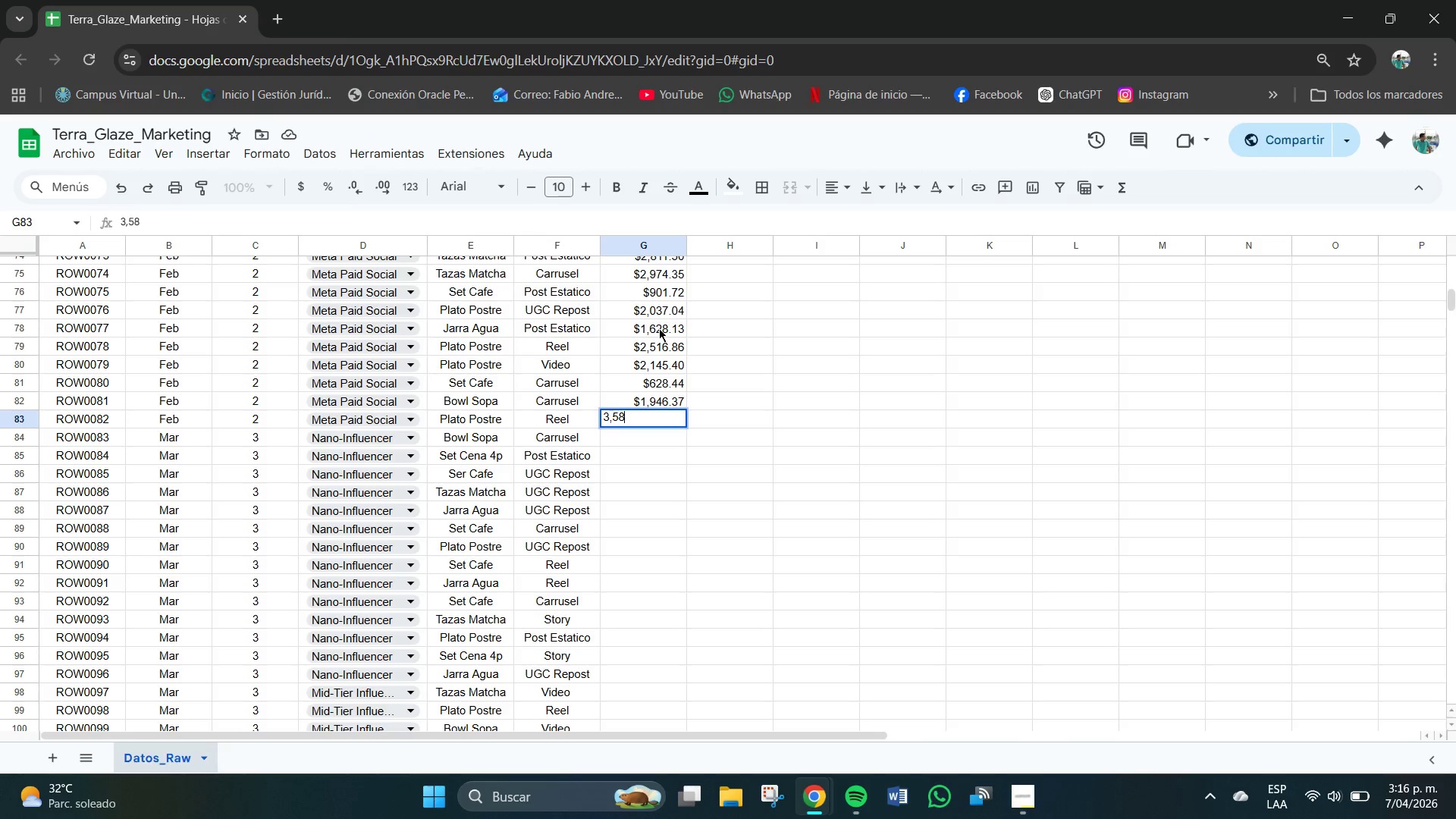 
key(Numpad8)
 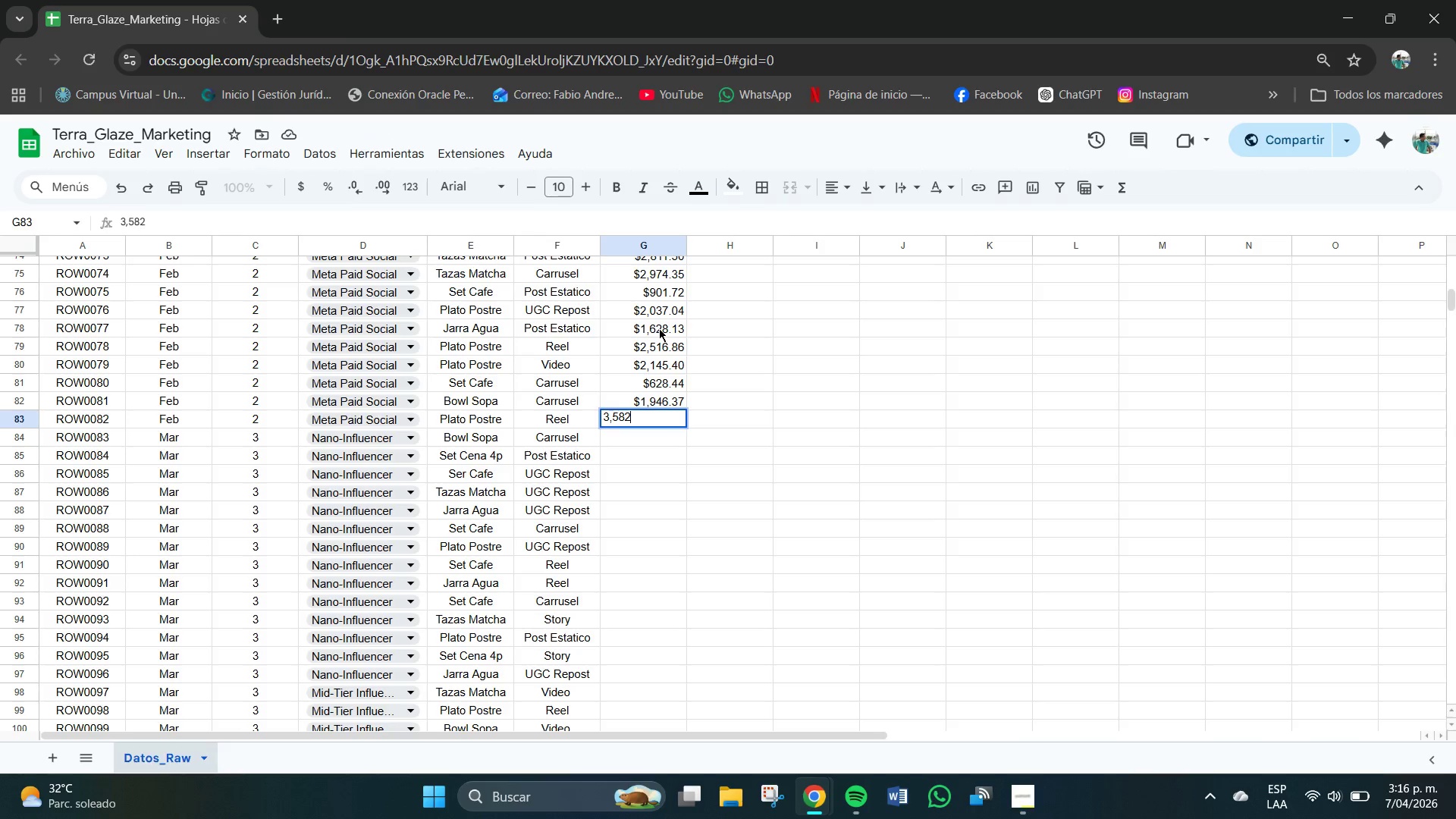 
key(Numpad2)
 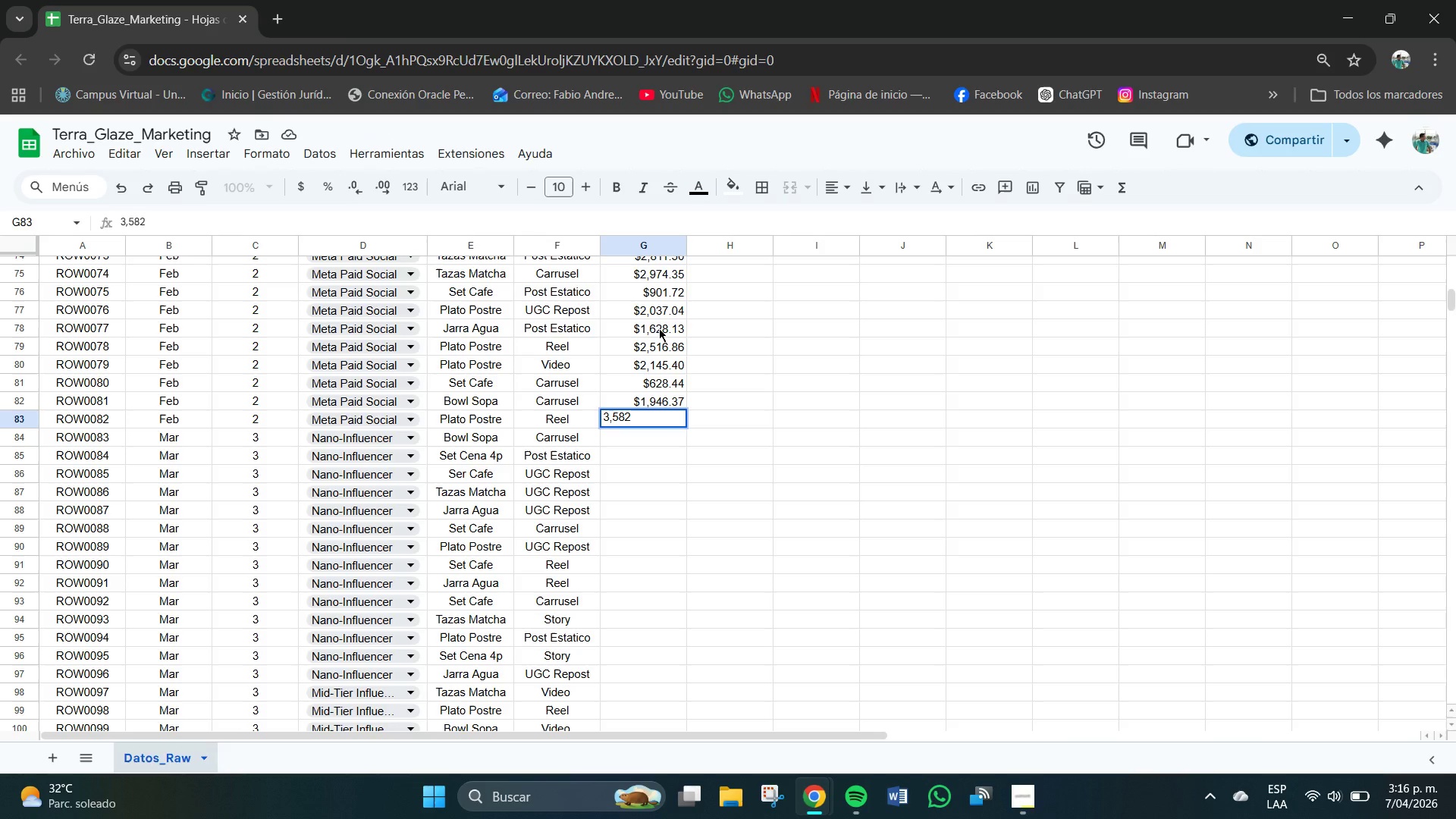 
wait(6.41)
 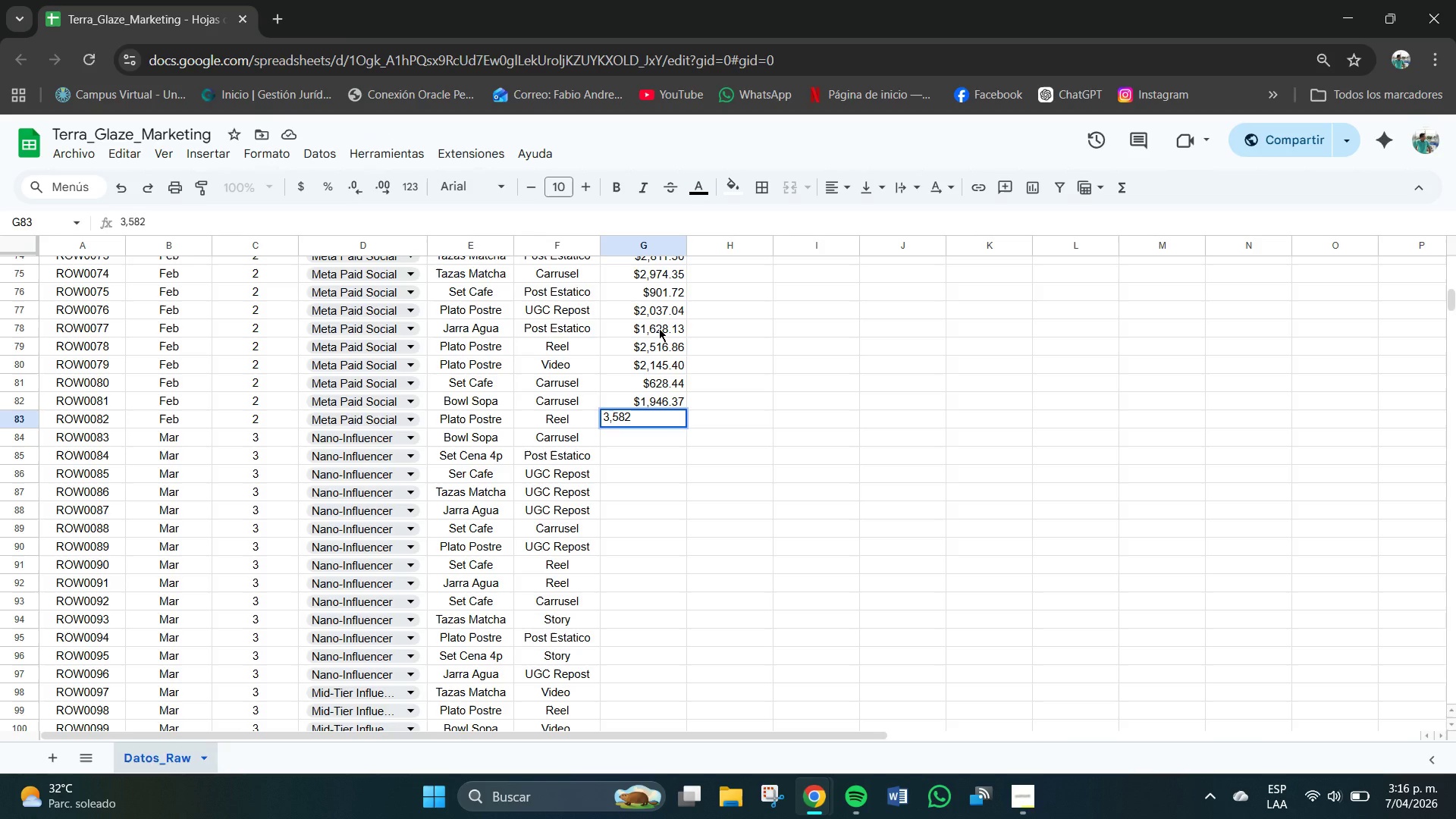 
key(Numpad9)
 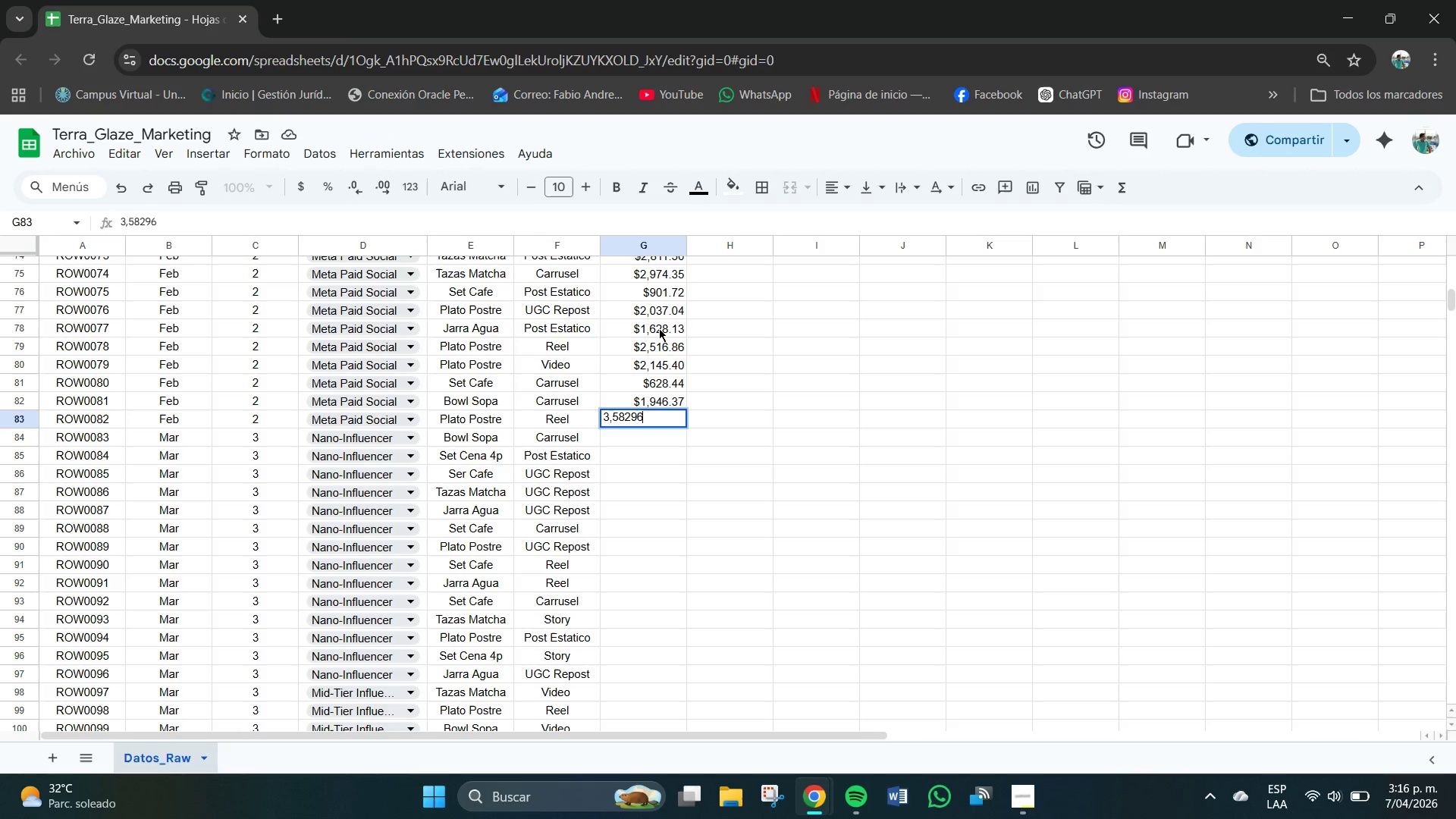 
key(Numpad6)
 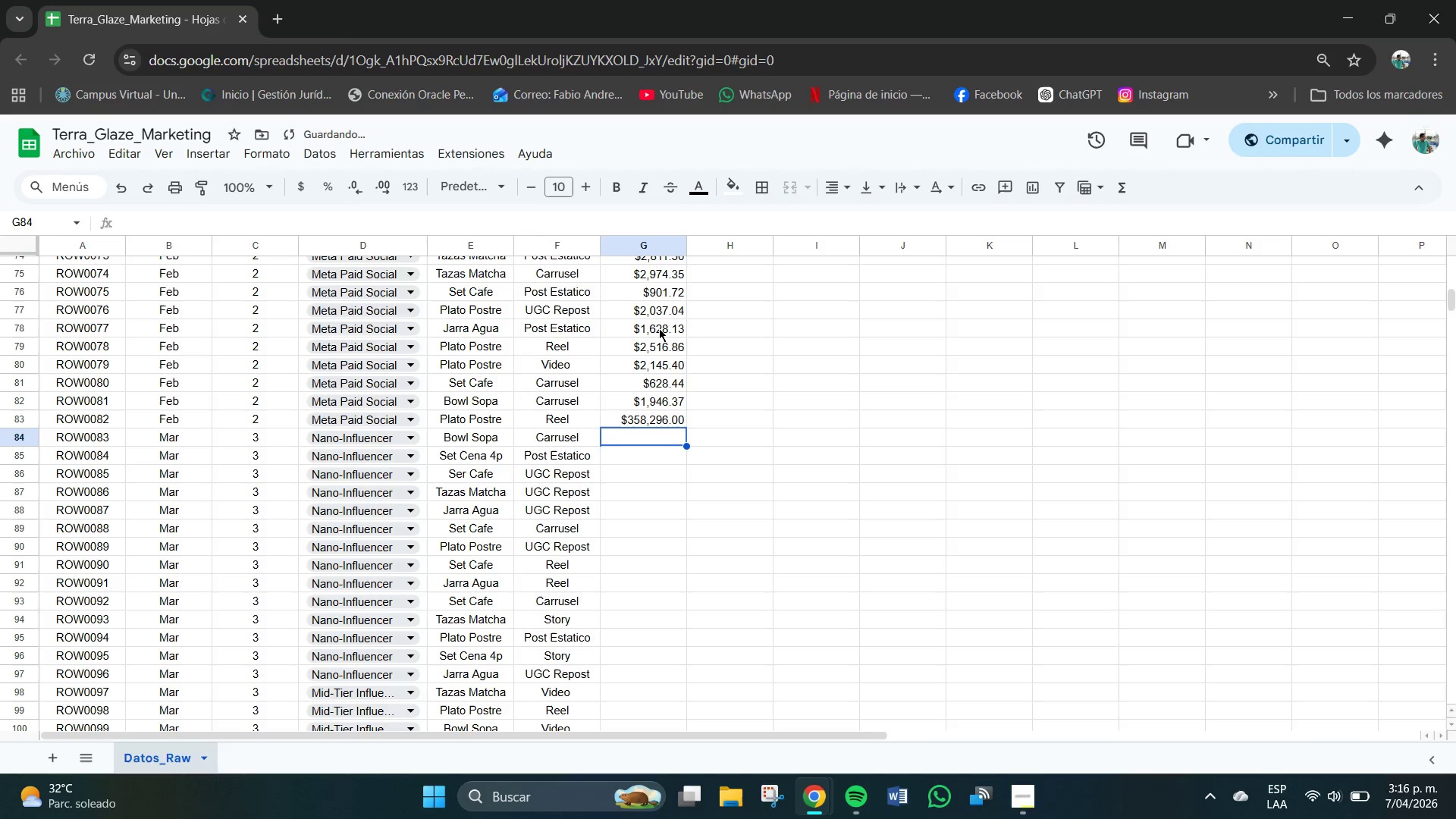 
key(NumpadEnter)
 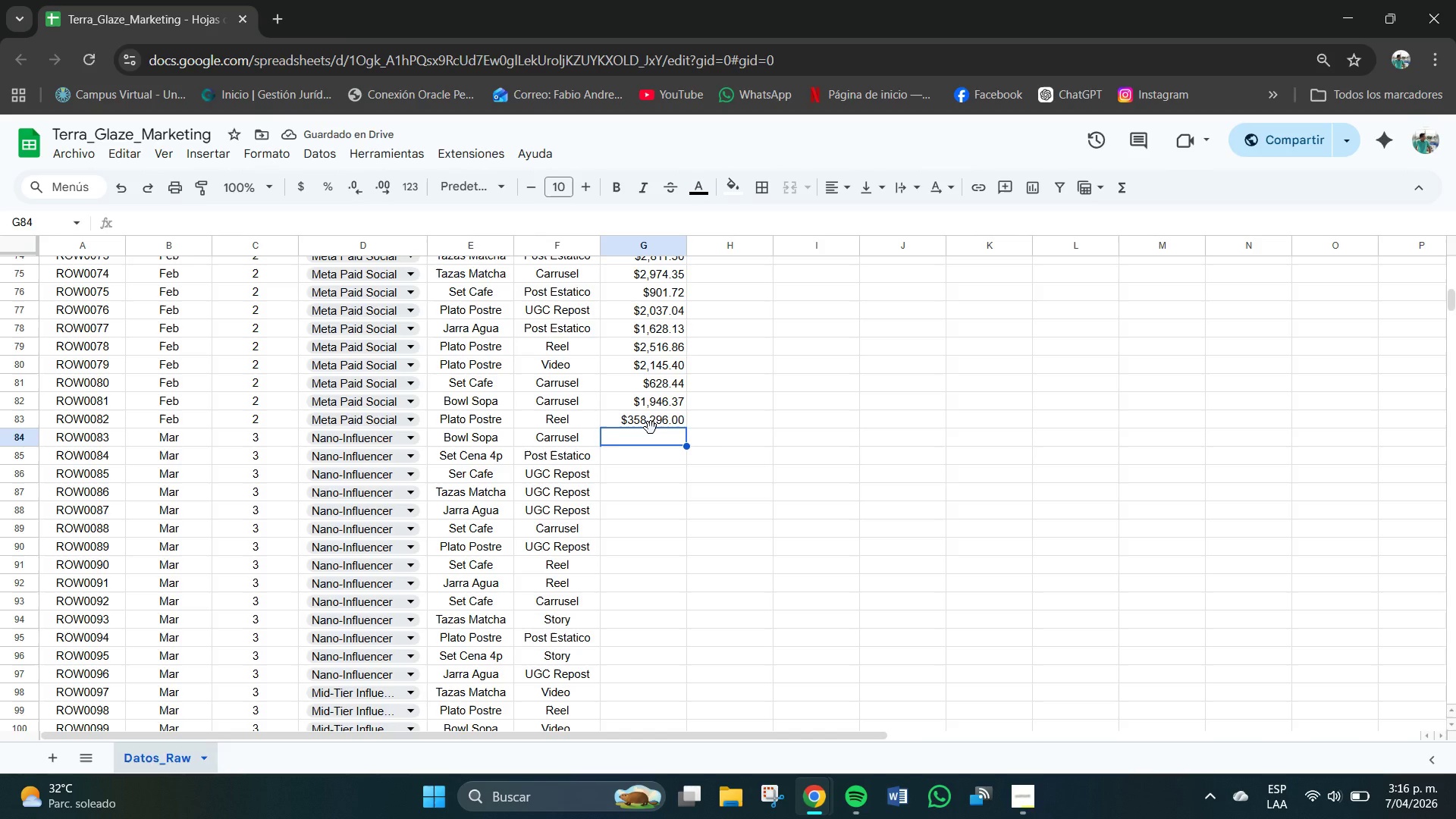 
wait(5.66)
 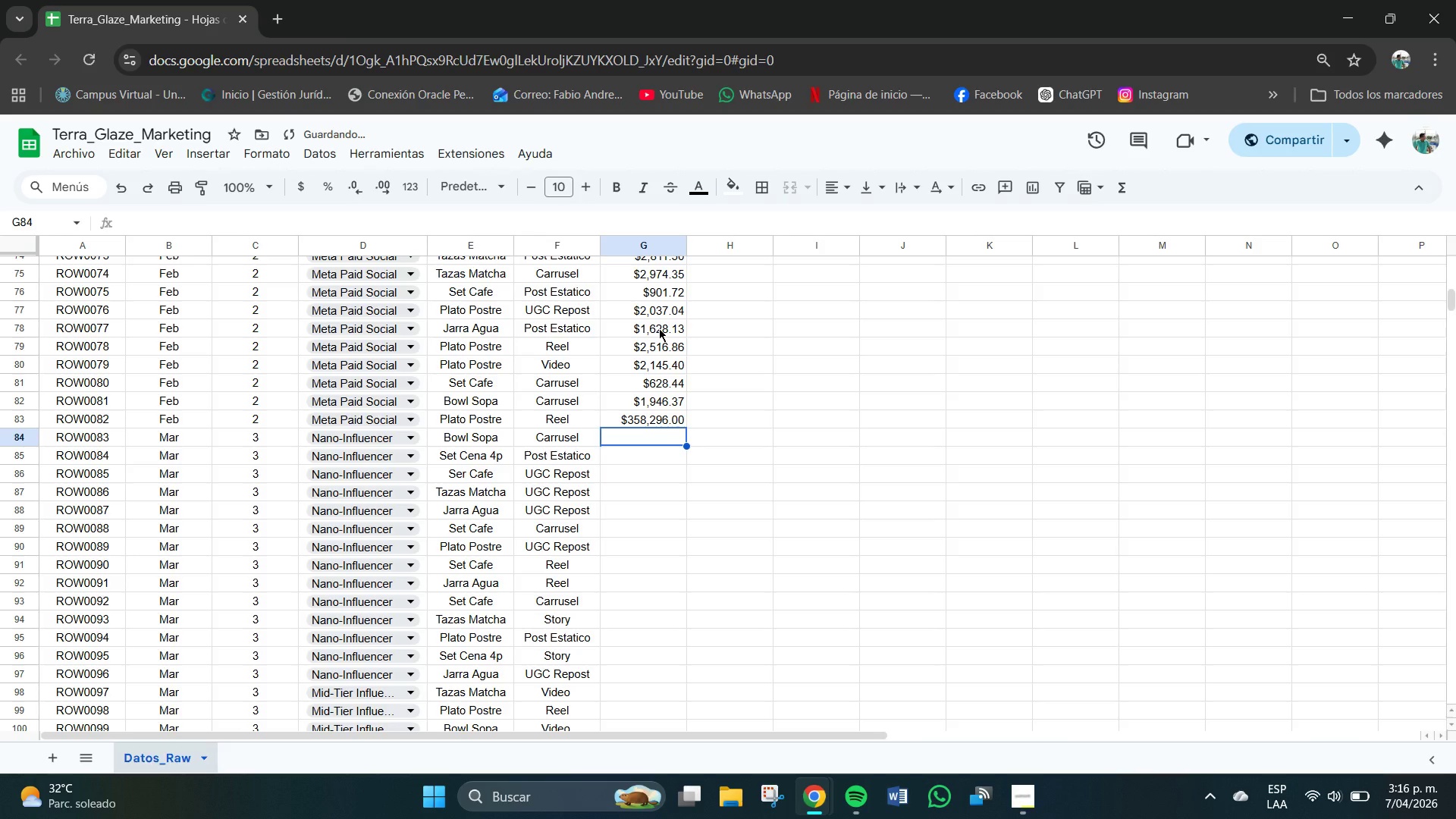 
key(Numpad5)
 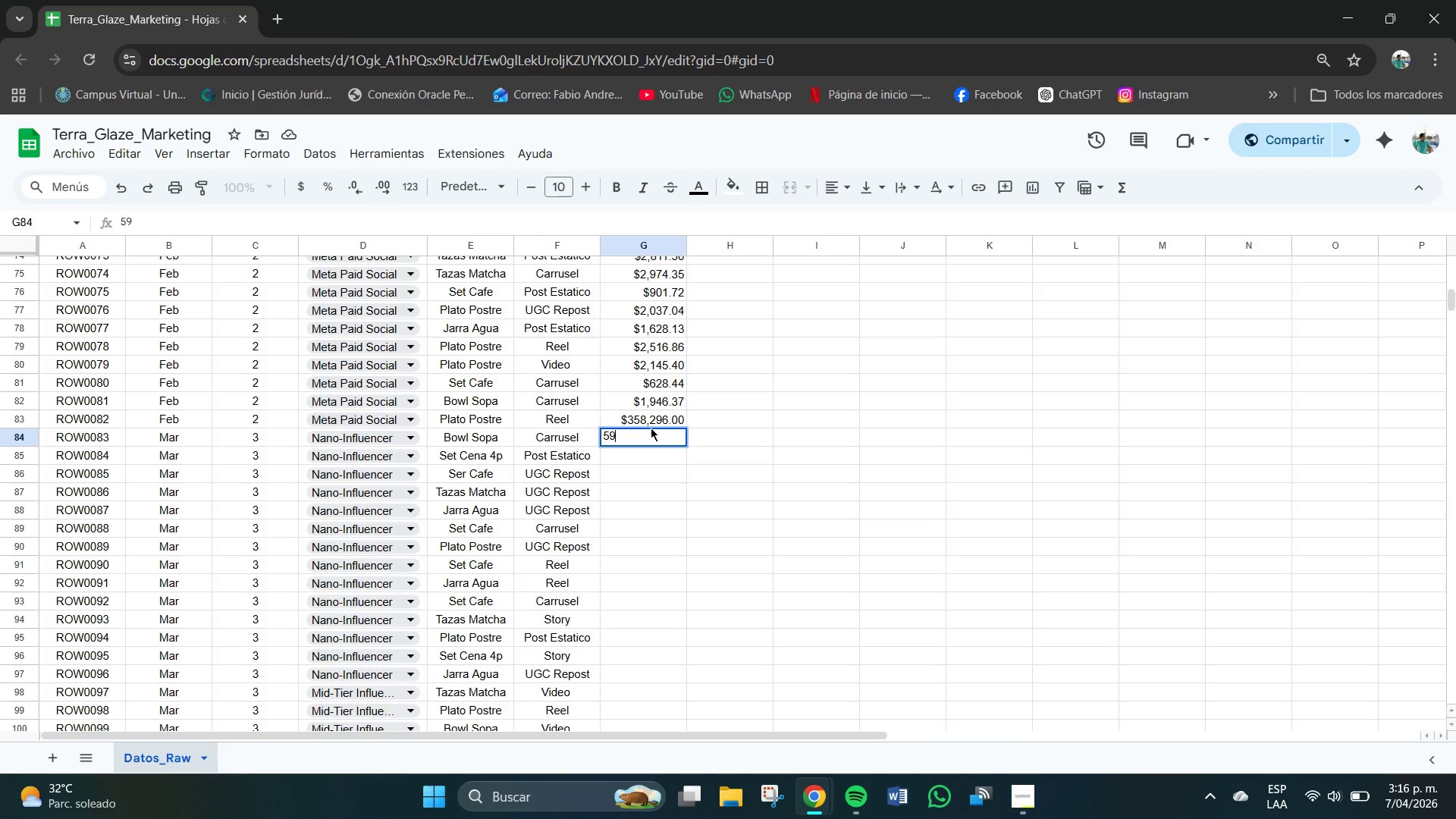 
key(Numpad9)
 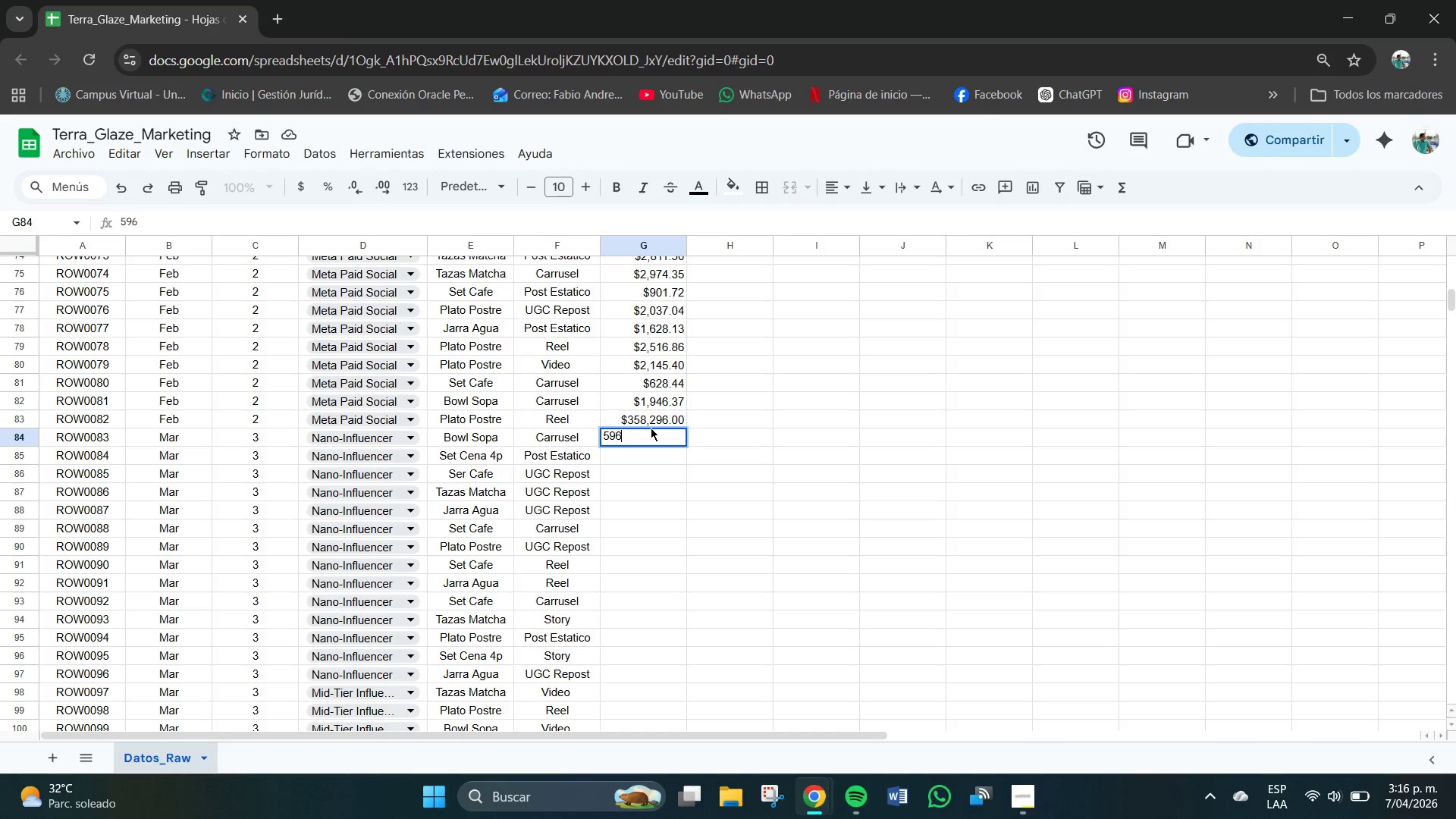 
key(Numpad6)
 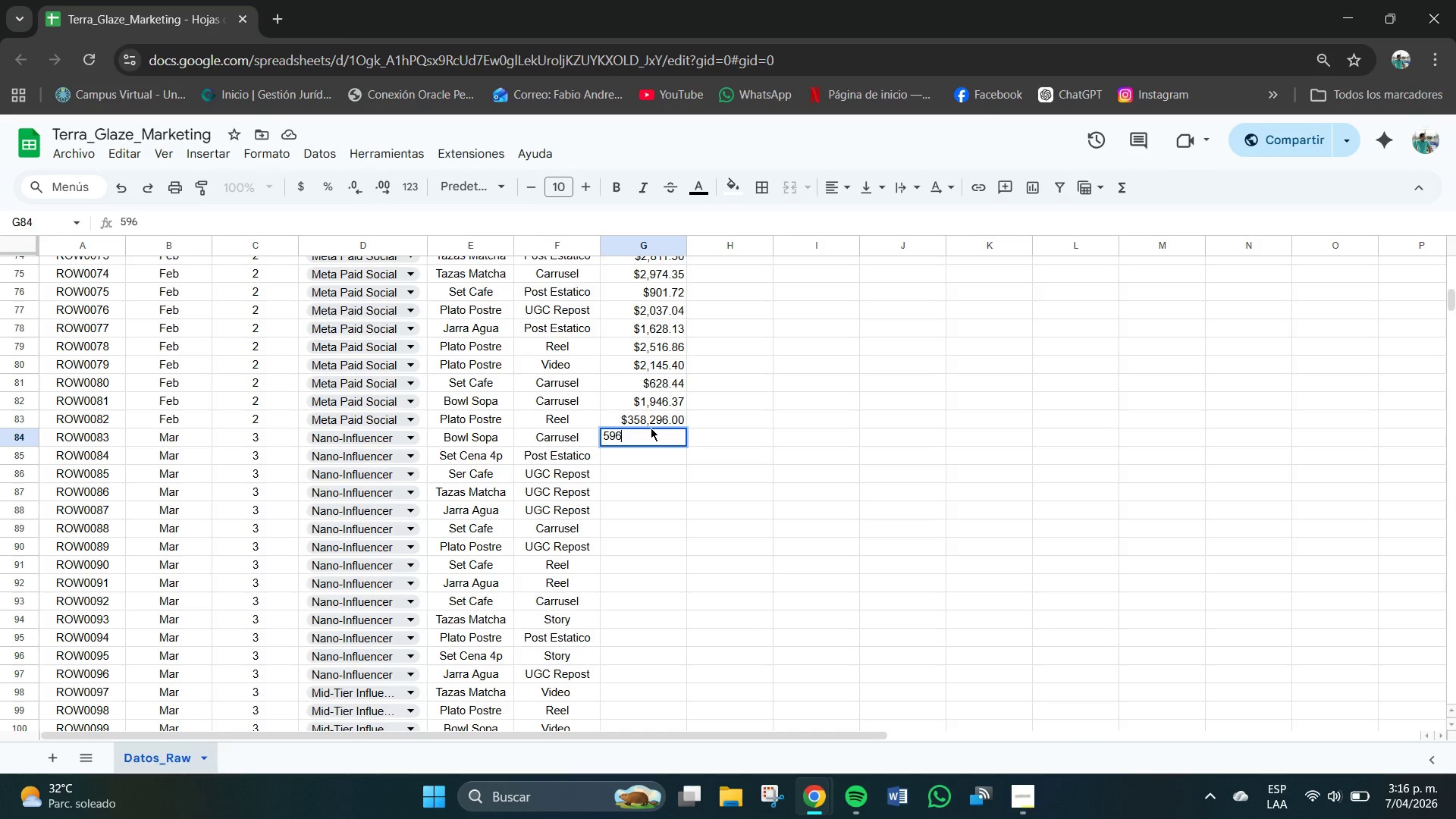 
key(NumpadDecimal)
 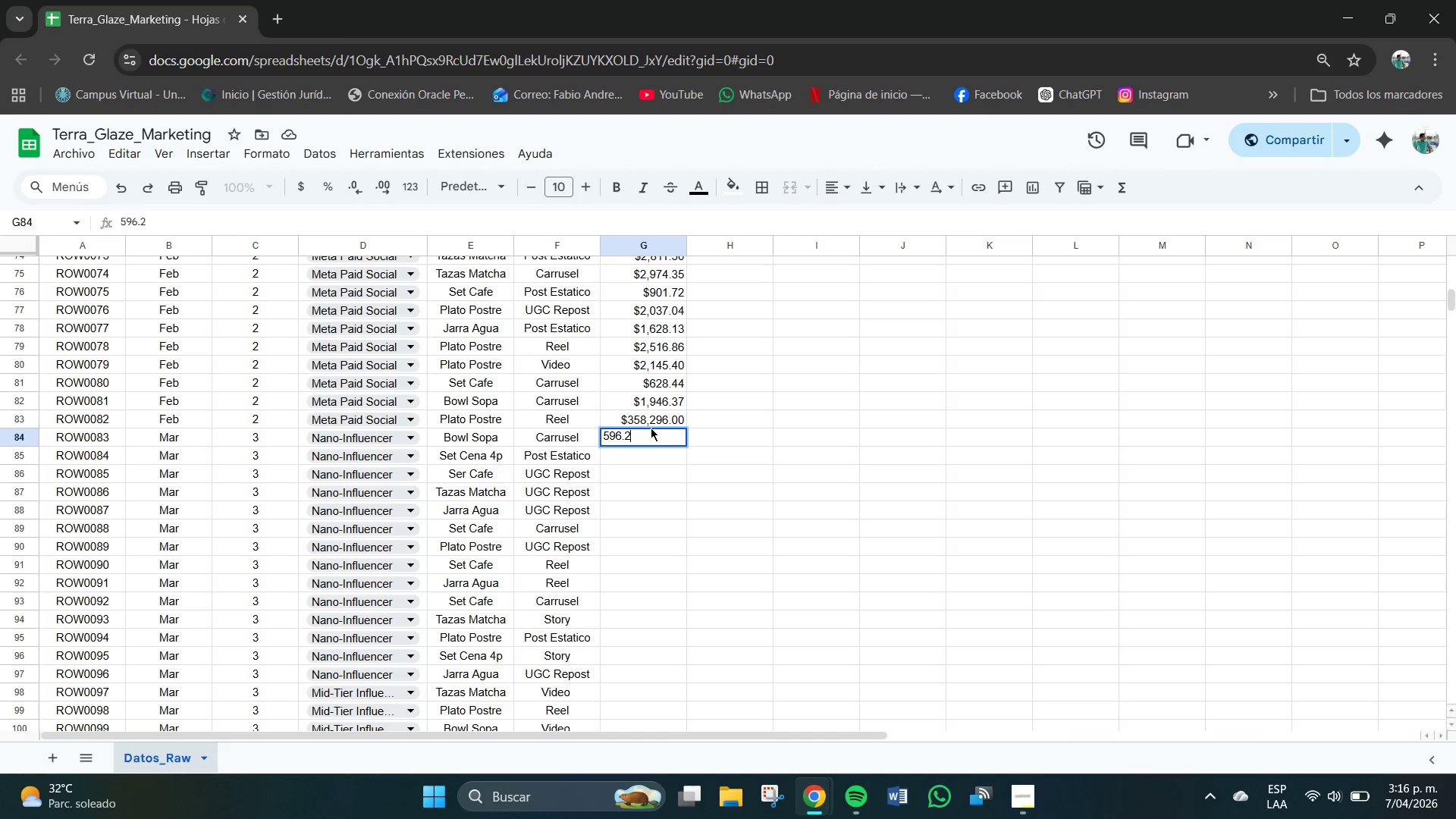 
key(Numpad2)
 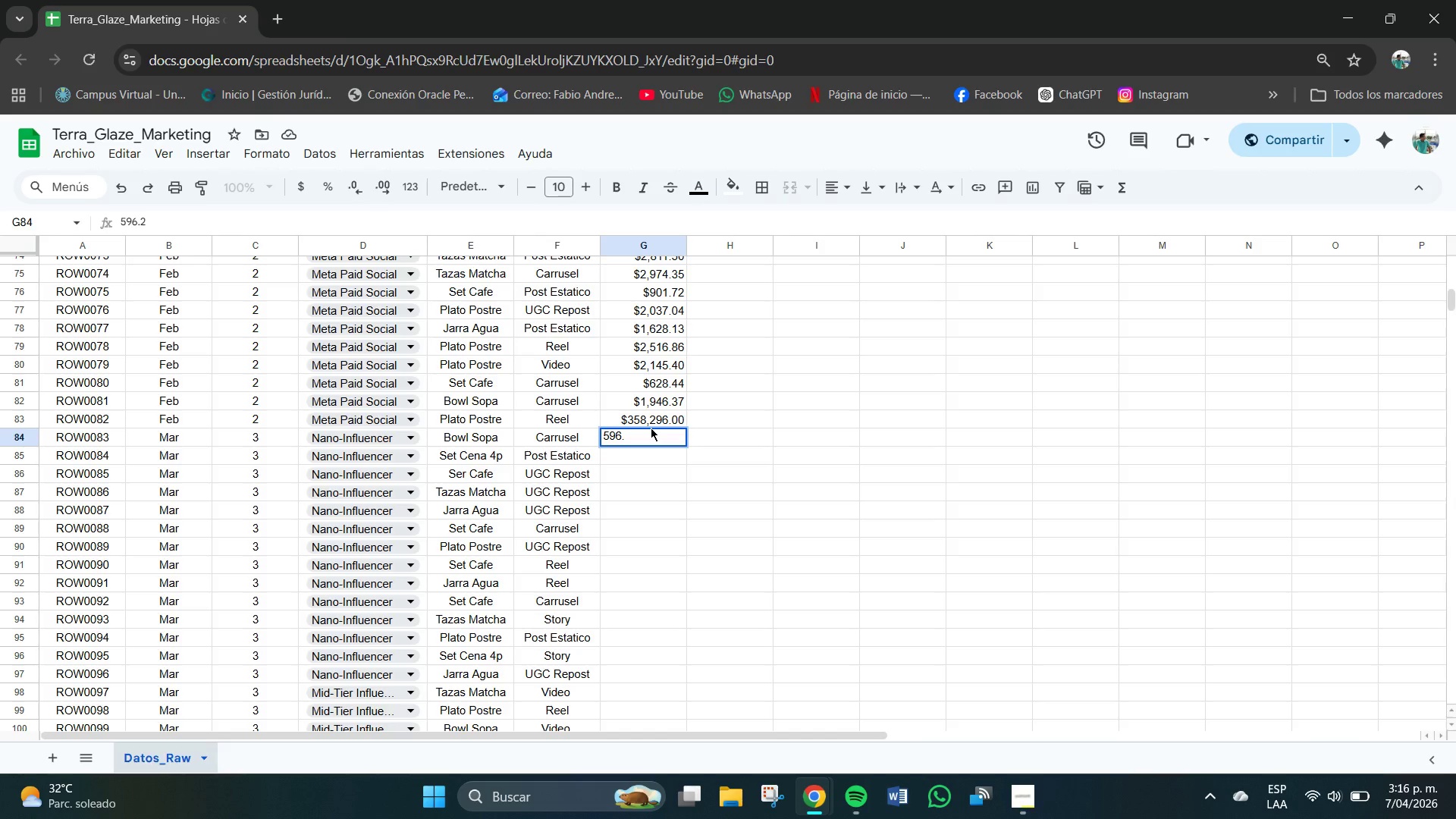 
key(Backspace)
 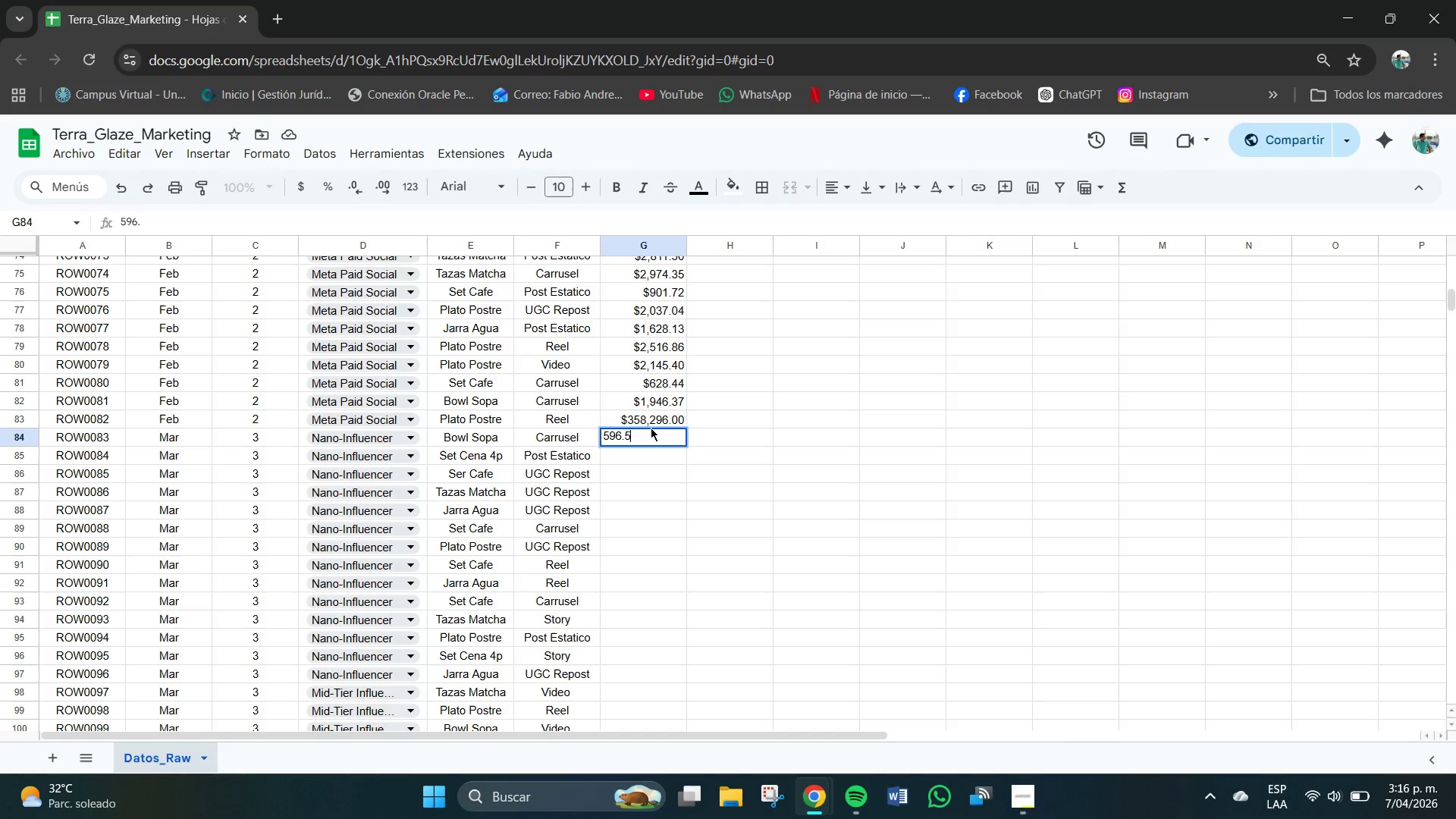 
key(Numpad5)
 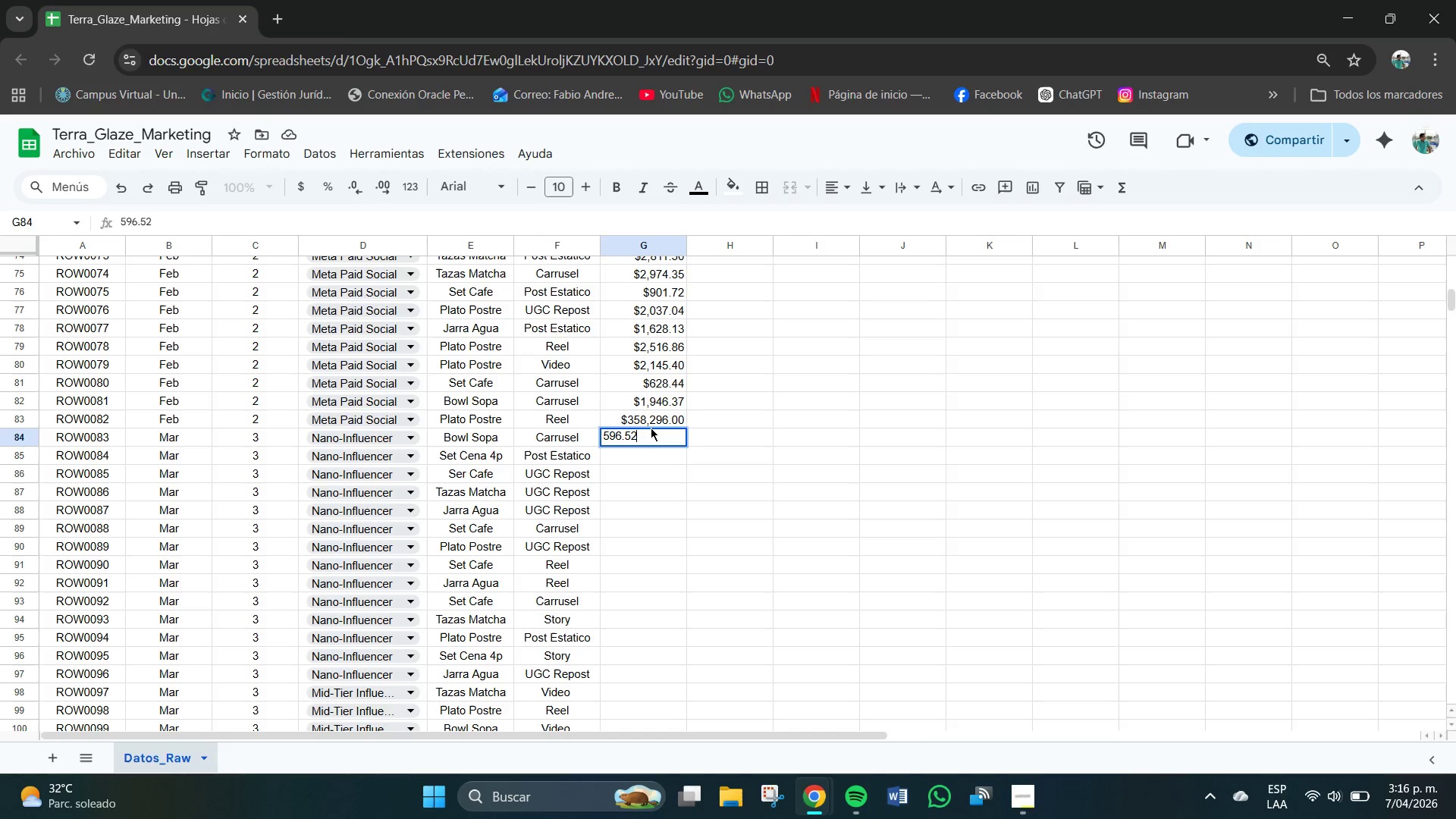 
key(Numpad2)
 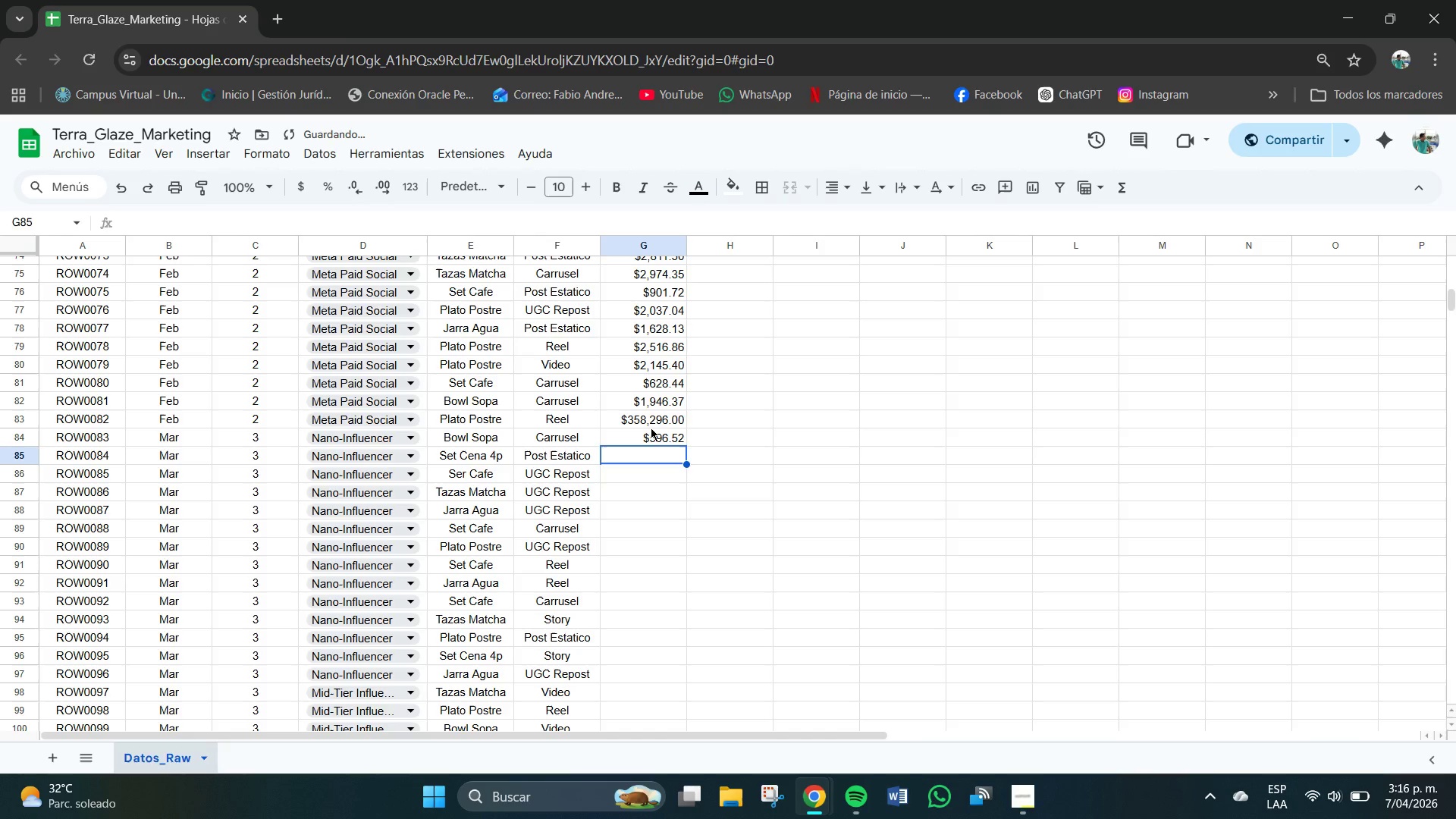 
key(NumpadEnter)
 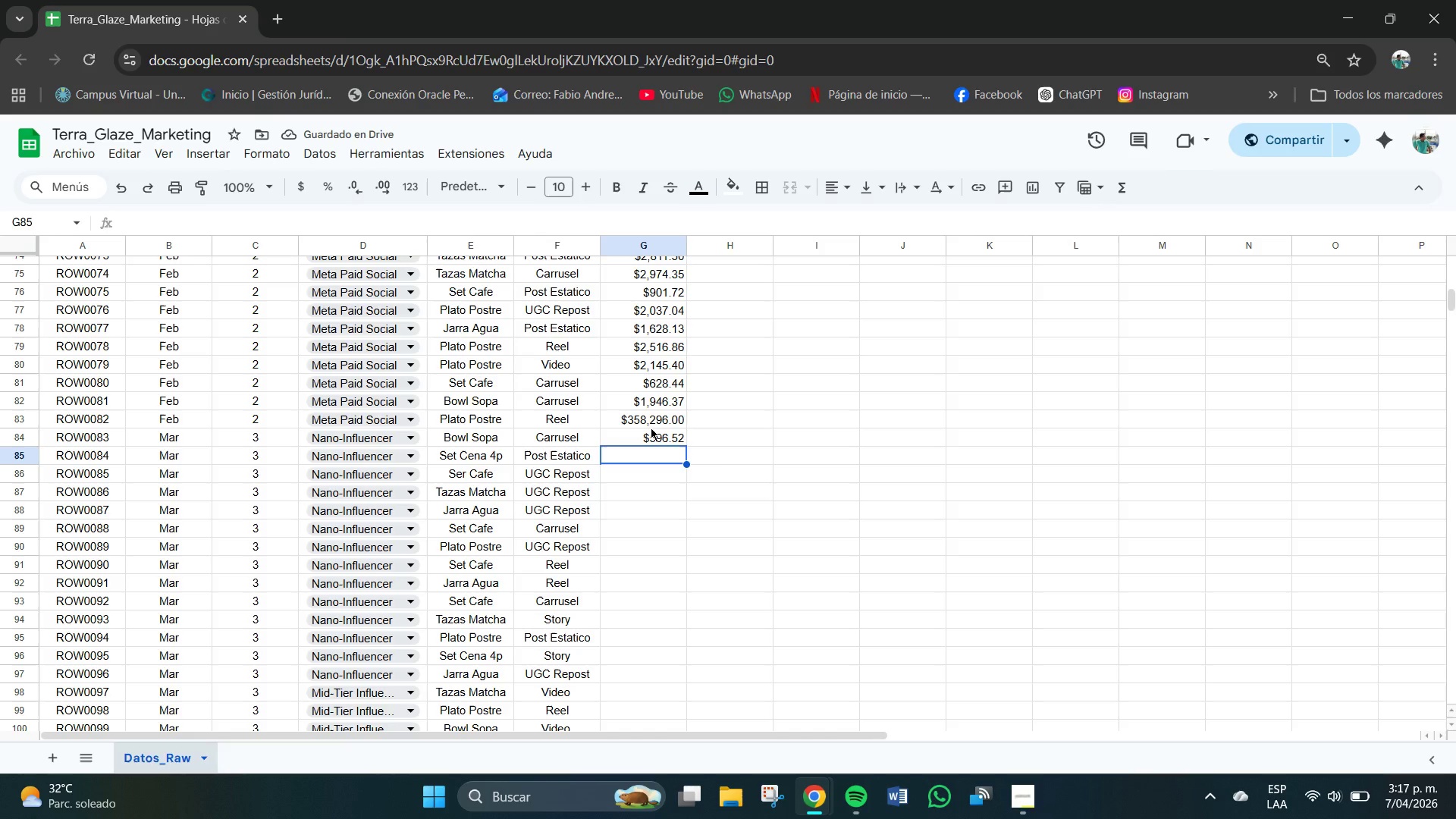 
wait(9.03)
 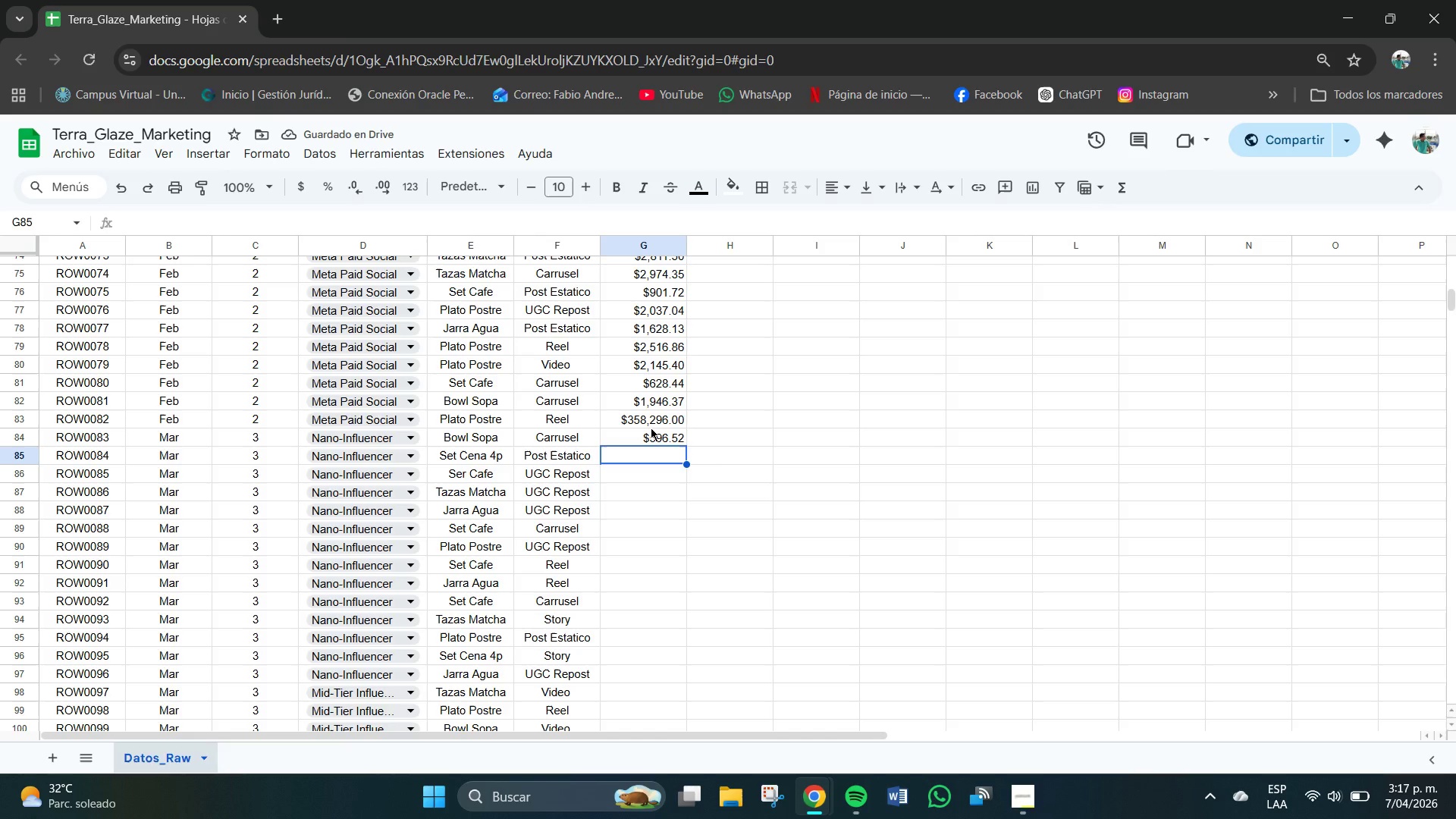 
key(Numpad5)
 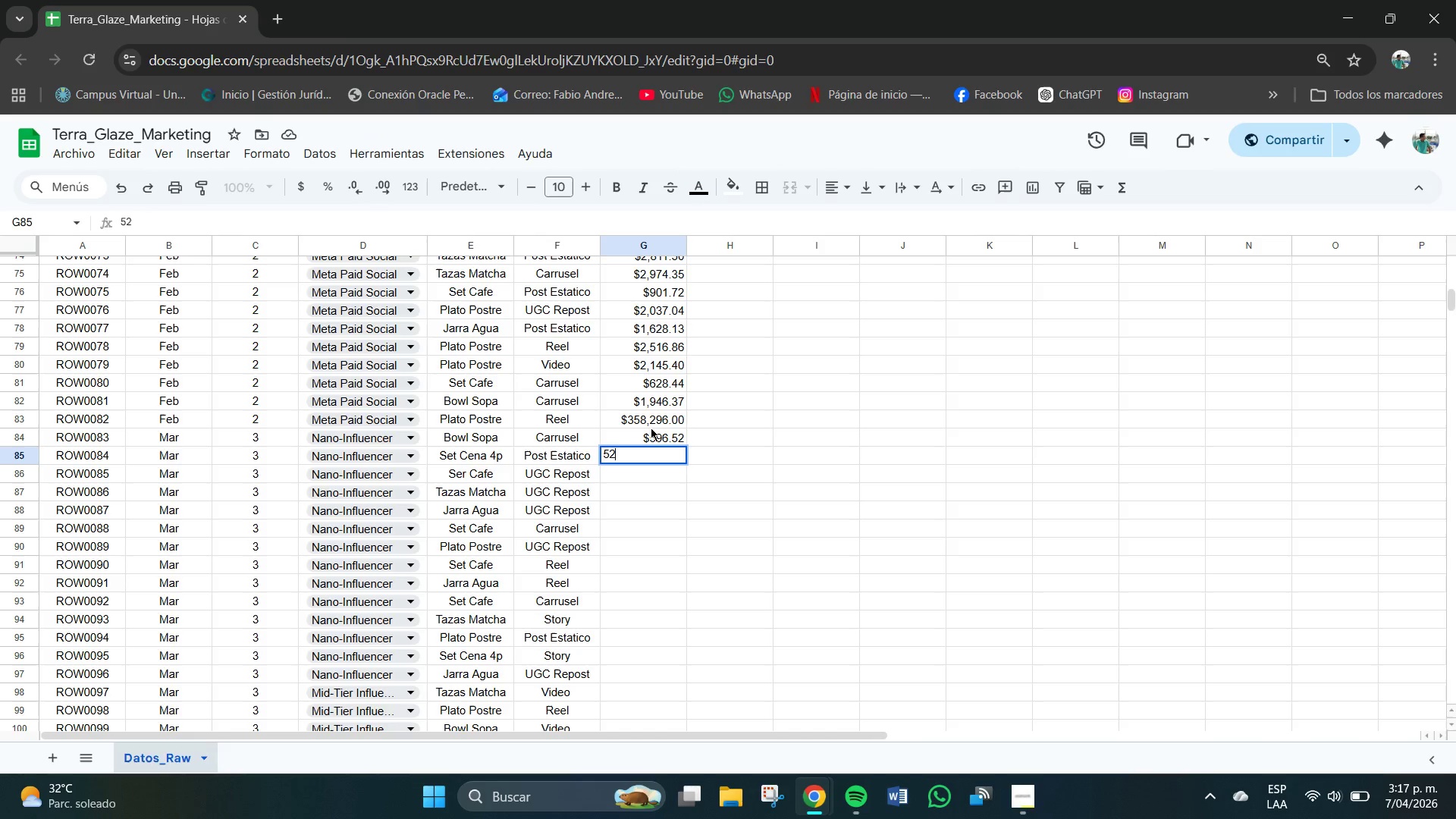 
key(Numpad2)
 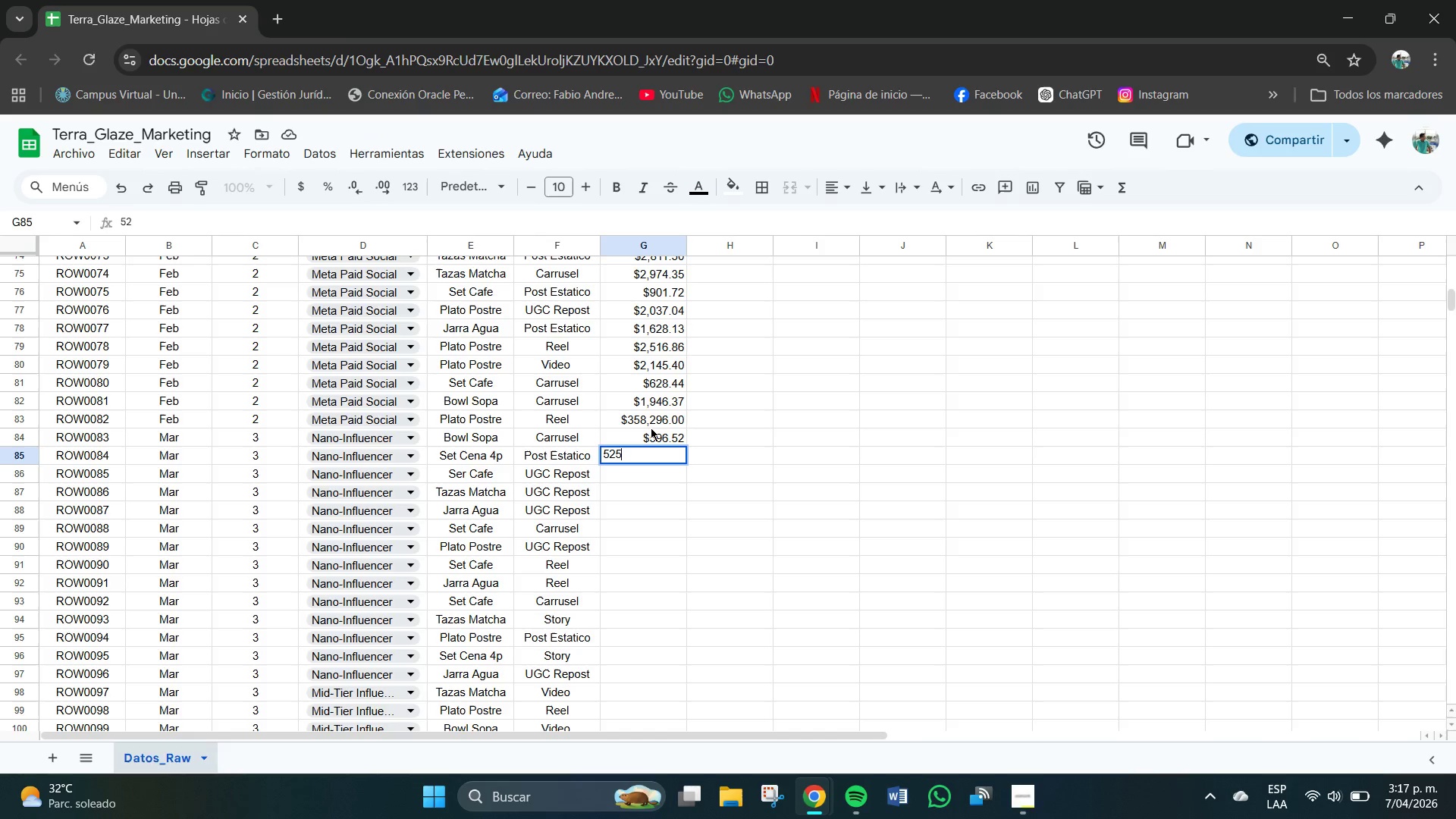 
key(Numpad5)
 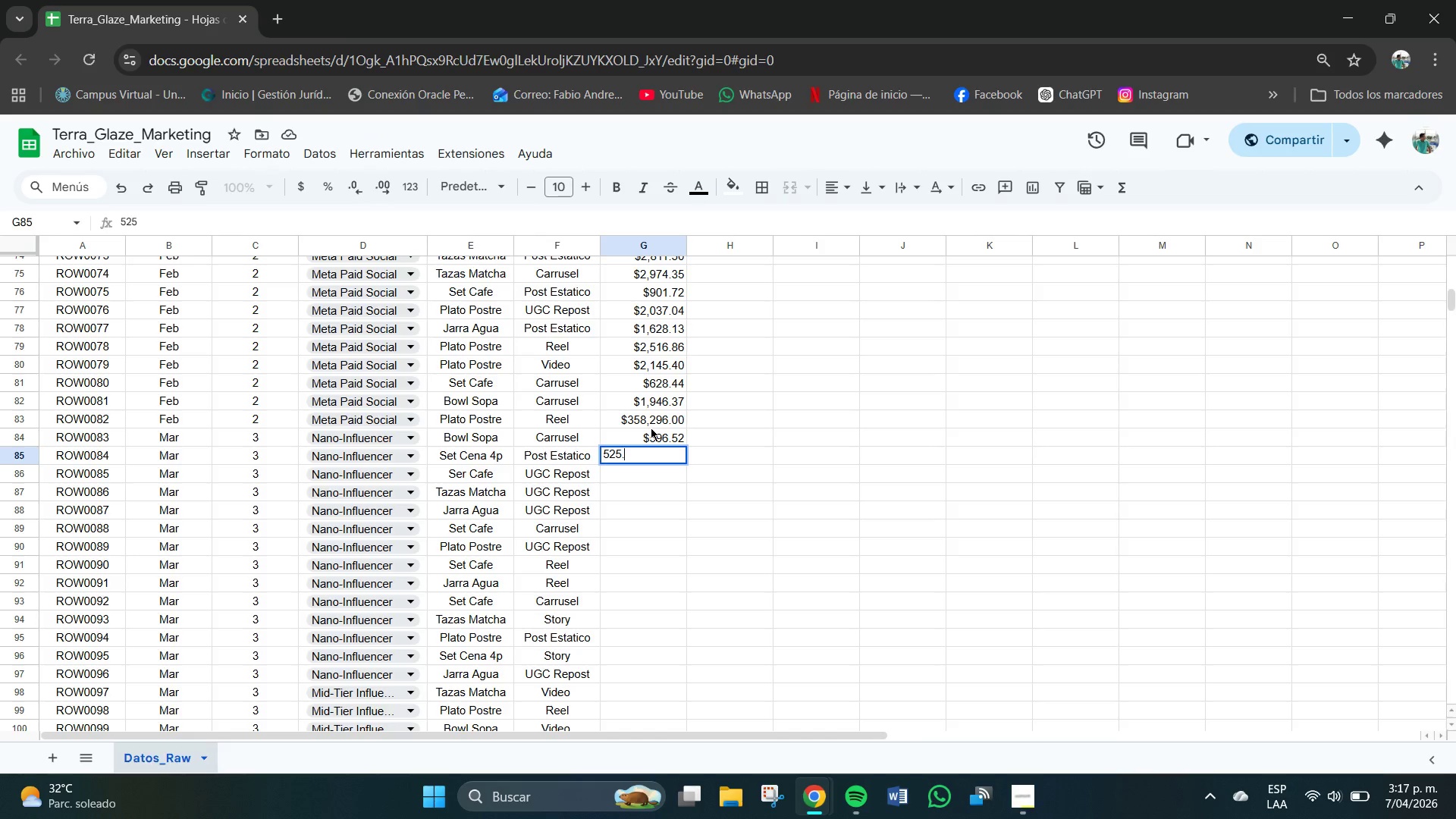 
key(NumpadDecimal)
 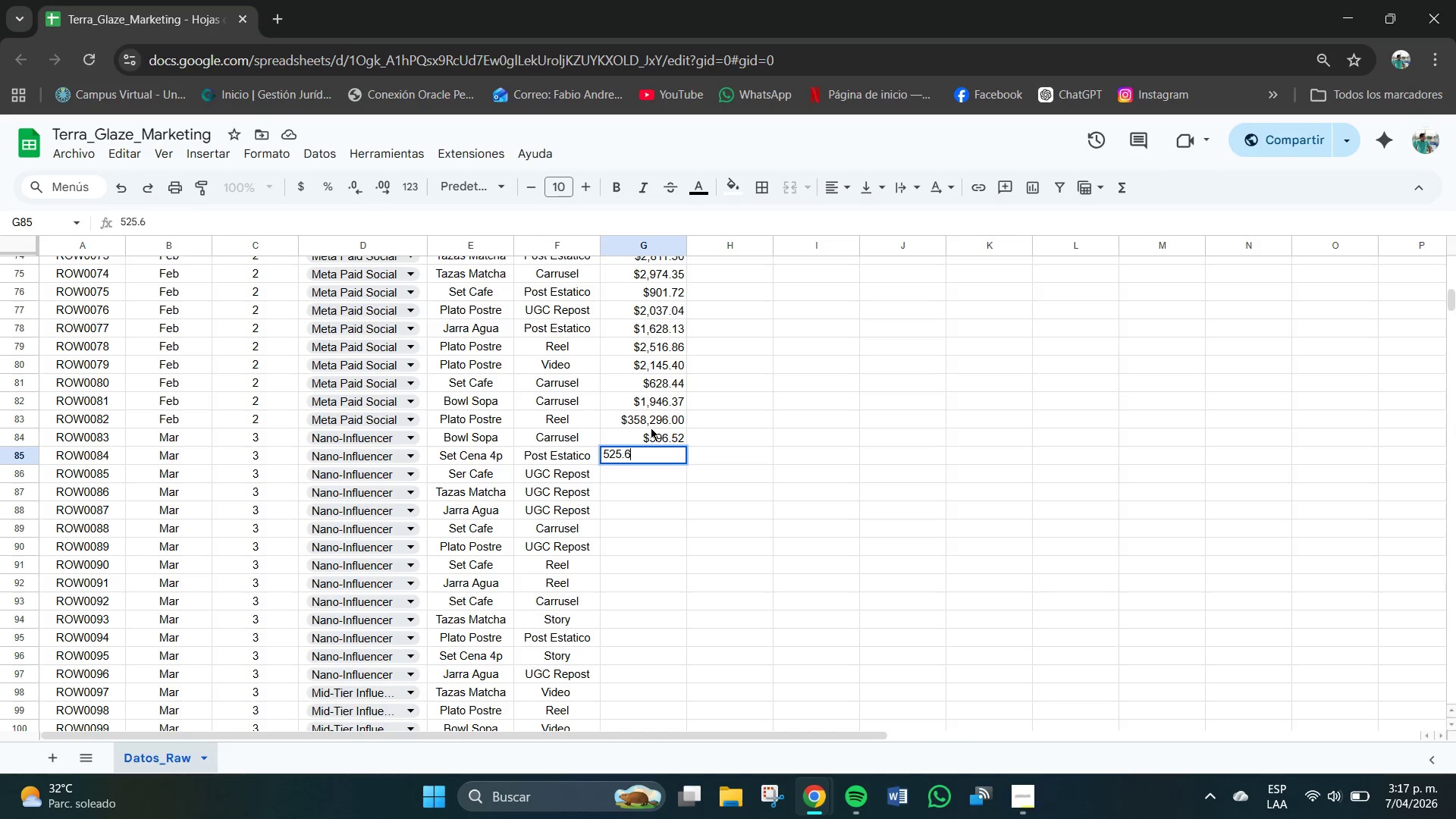 
key(Numpad6)
 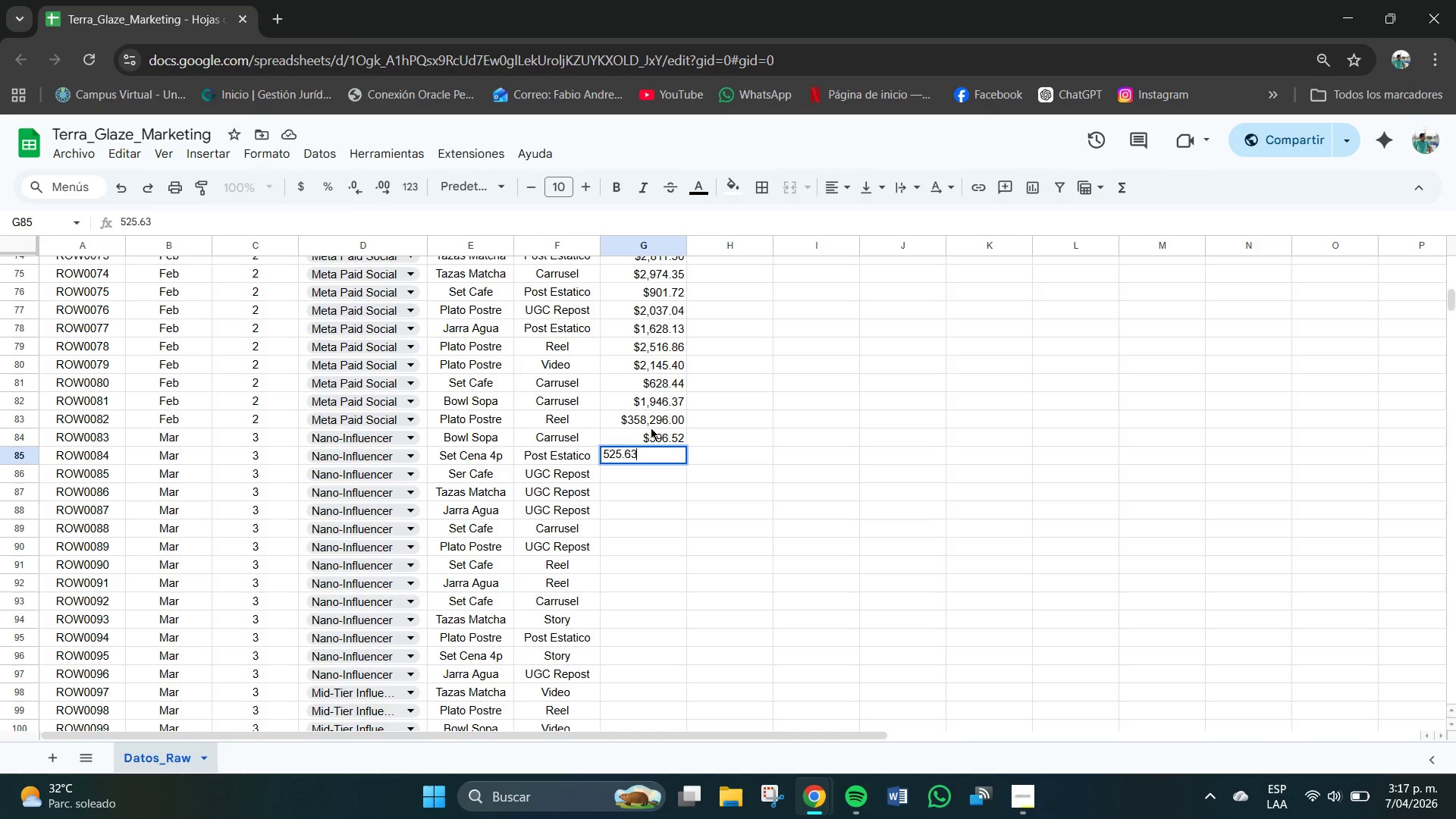 
key(Numpad3)
 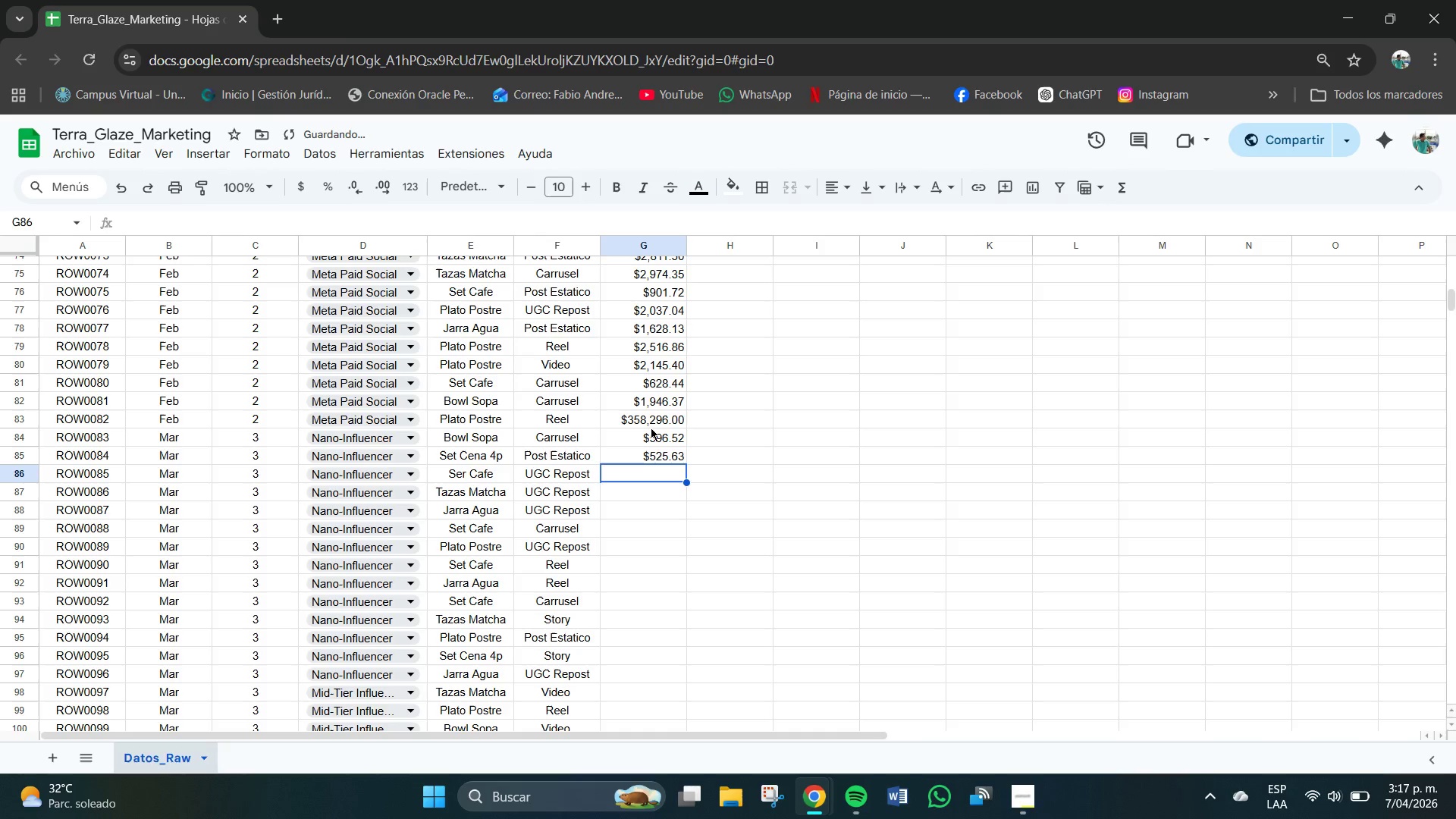 
key(NumpadEnter)
 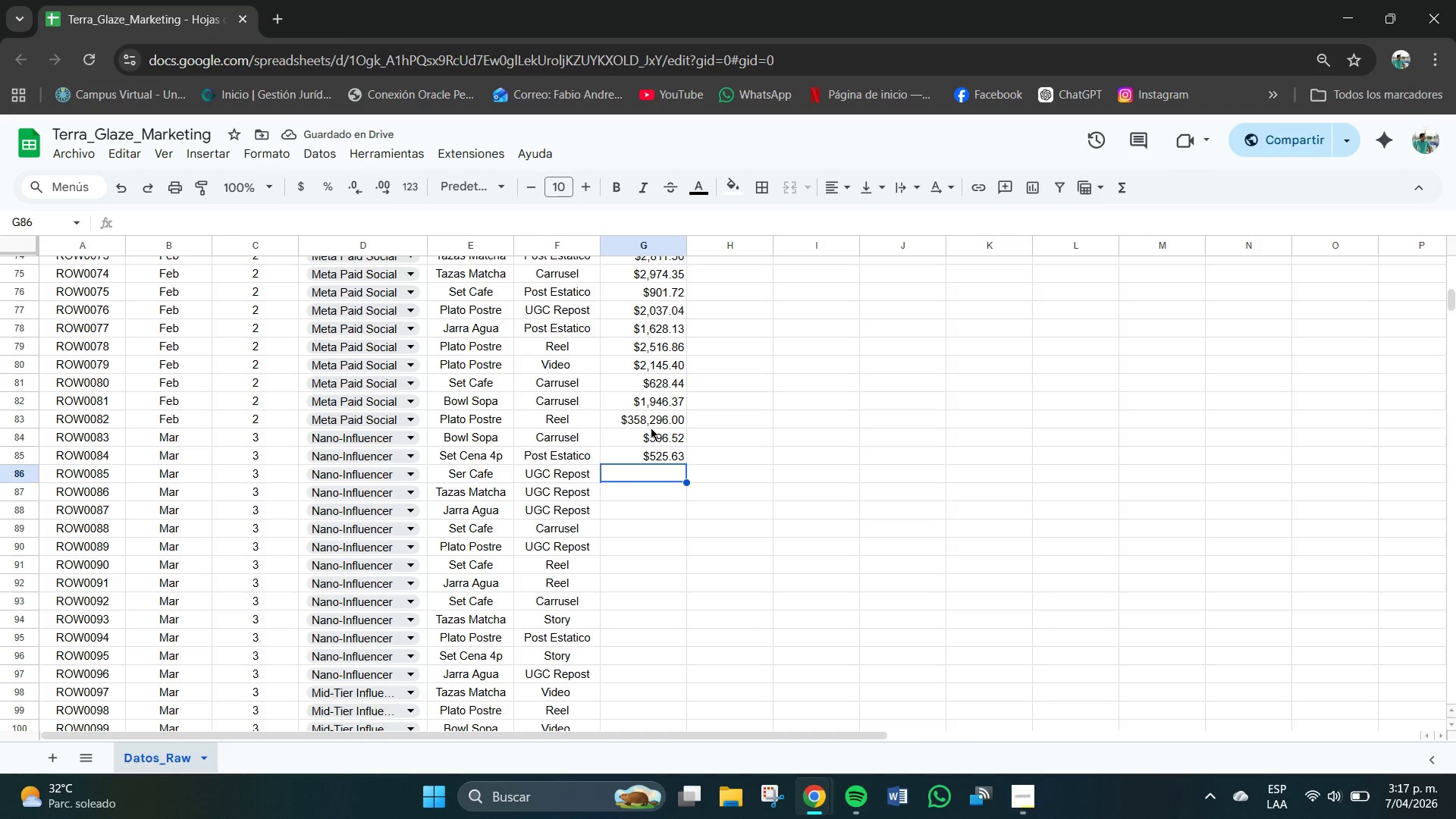 
wait(8.91)
 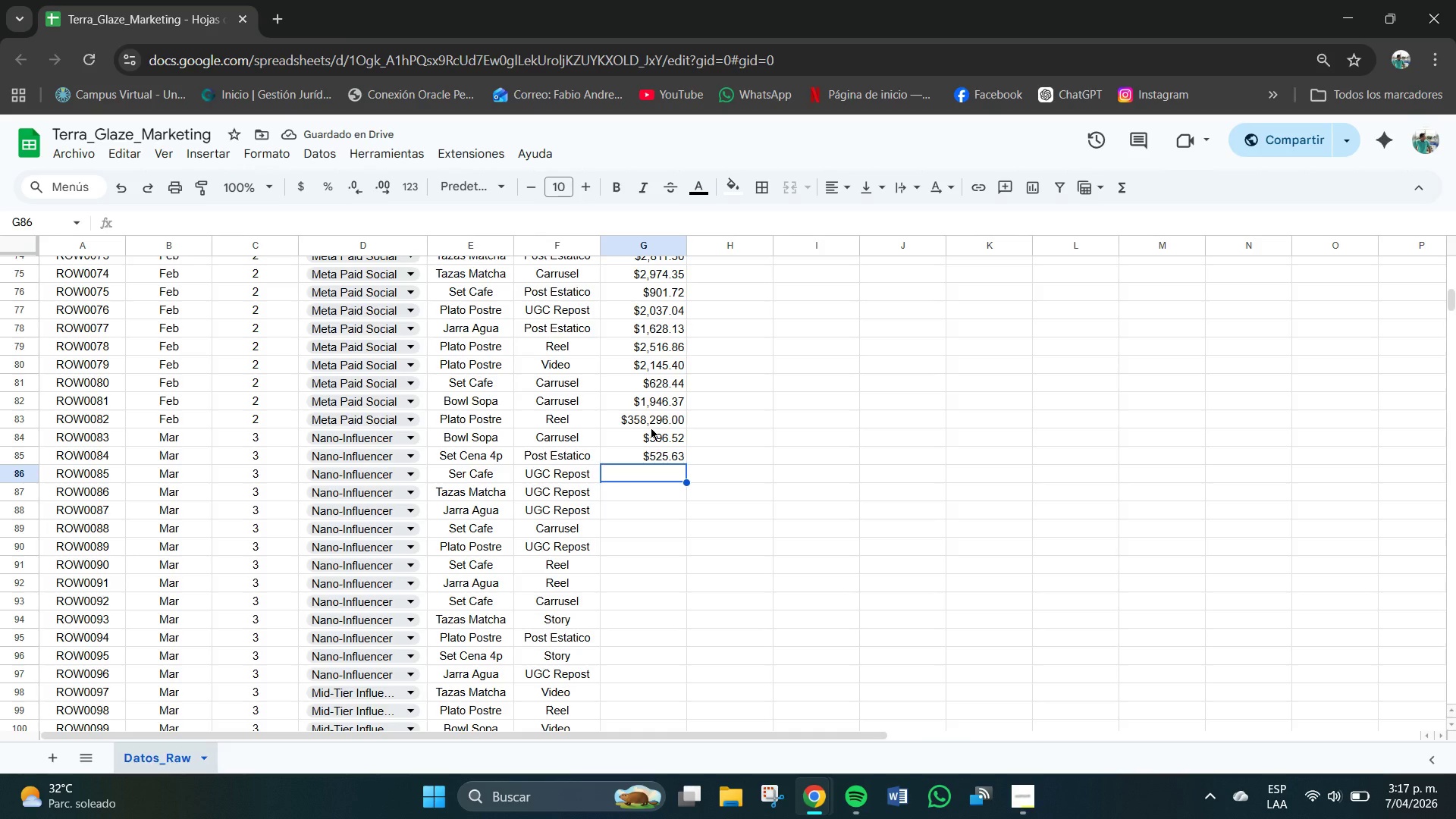 
left_click([659, 472])
 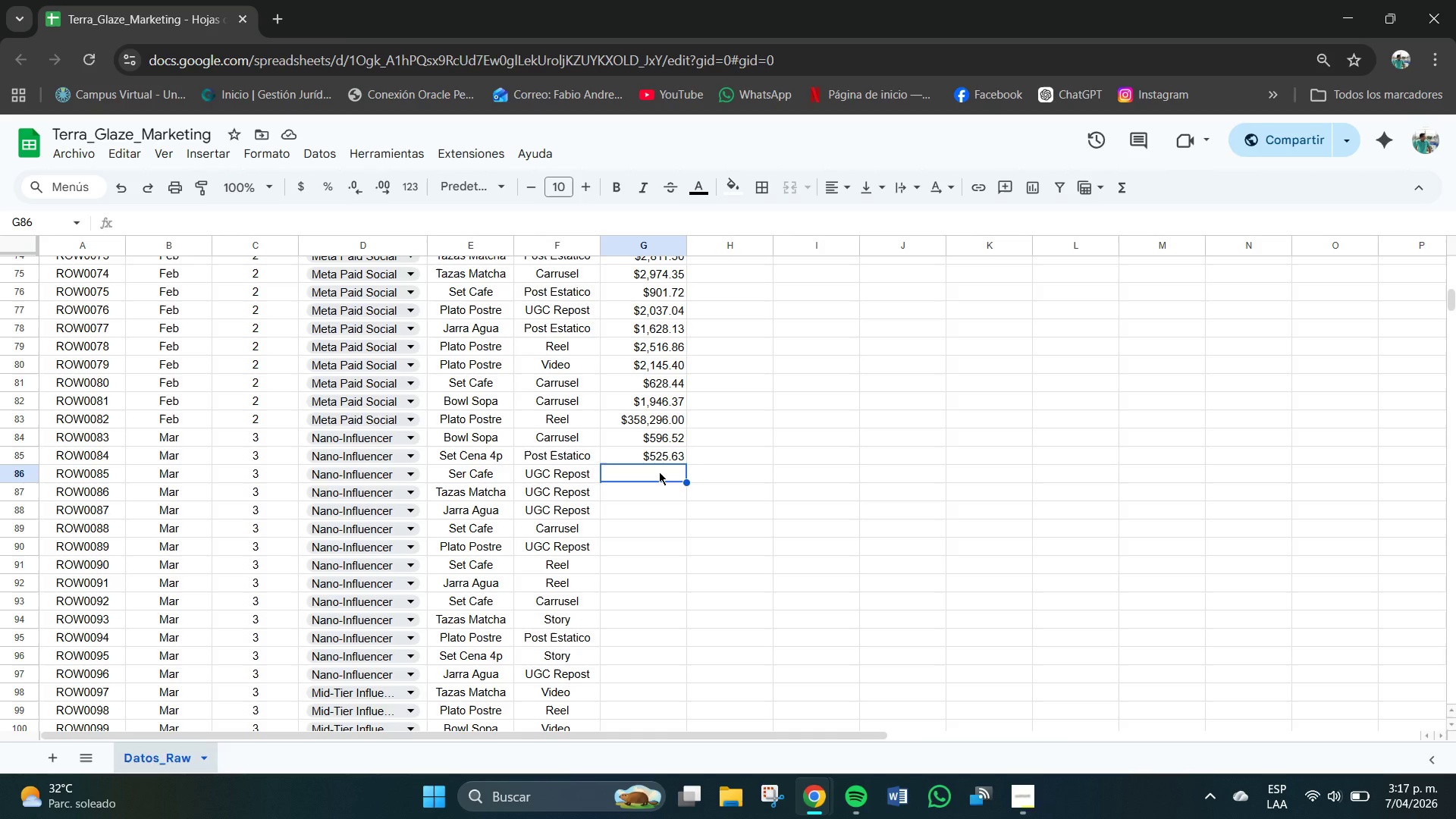 
wait(7.55)
 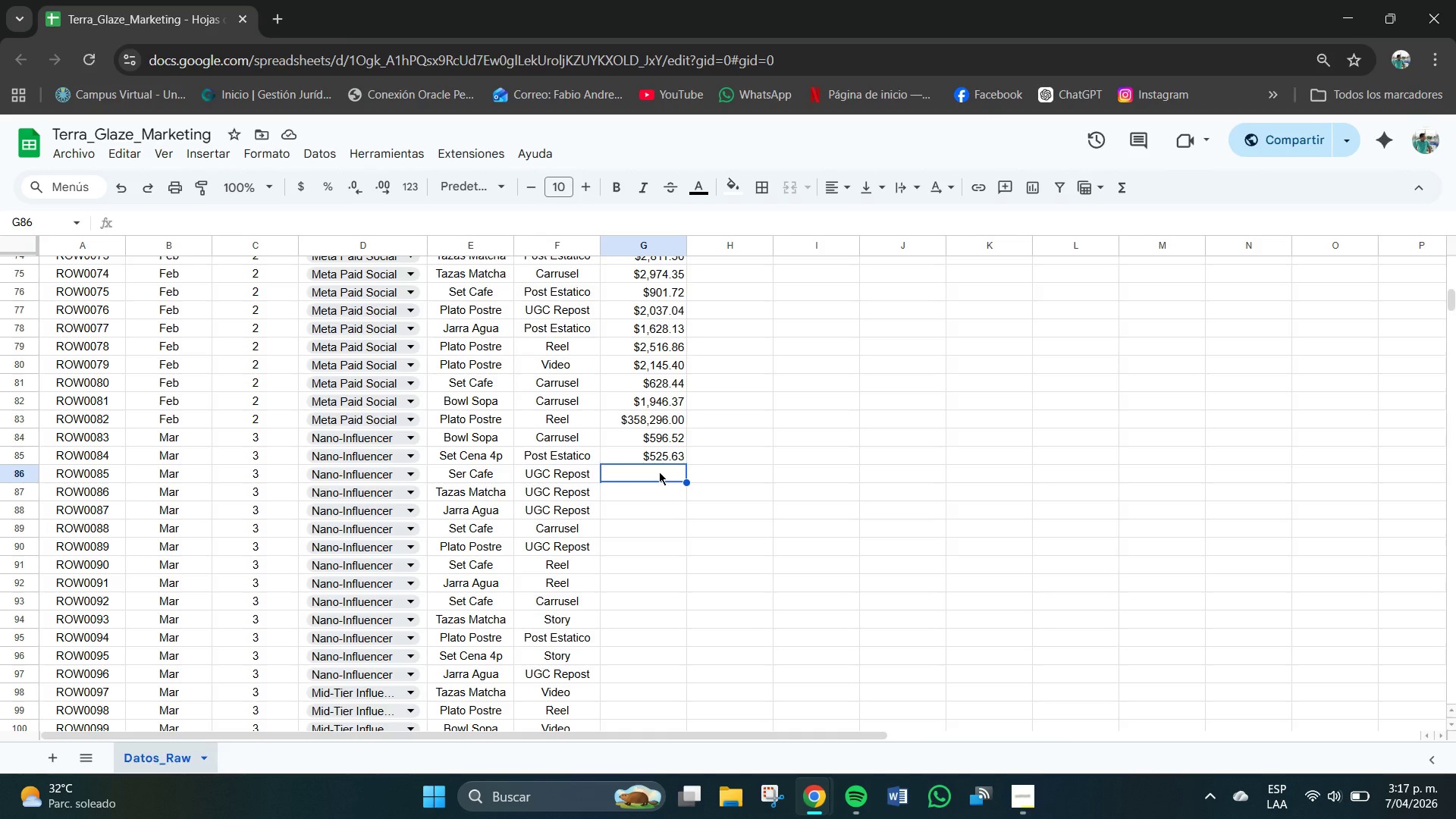 
key(Numpad4)
 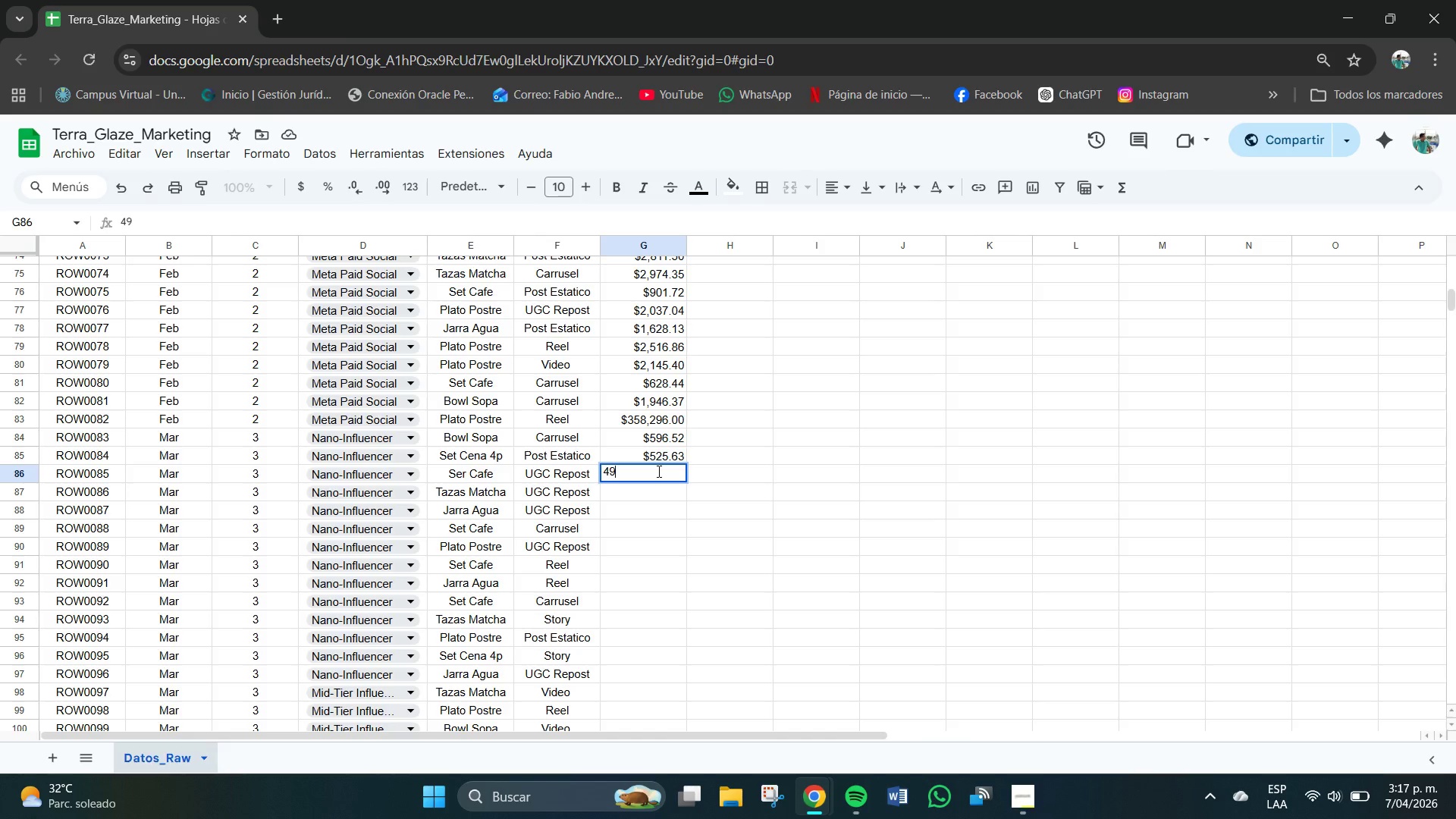 
key(Numpad9)
 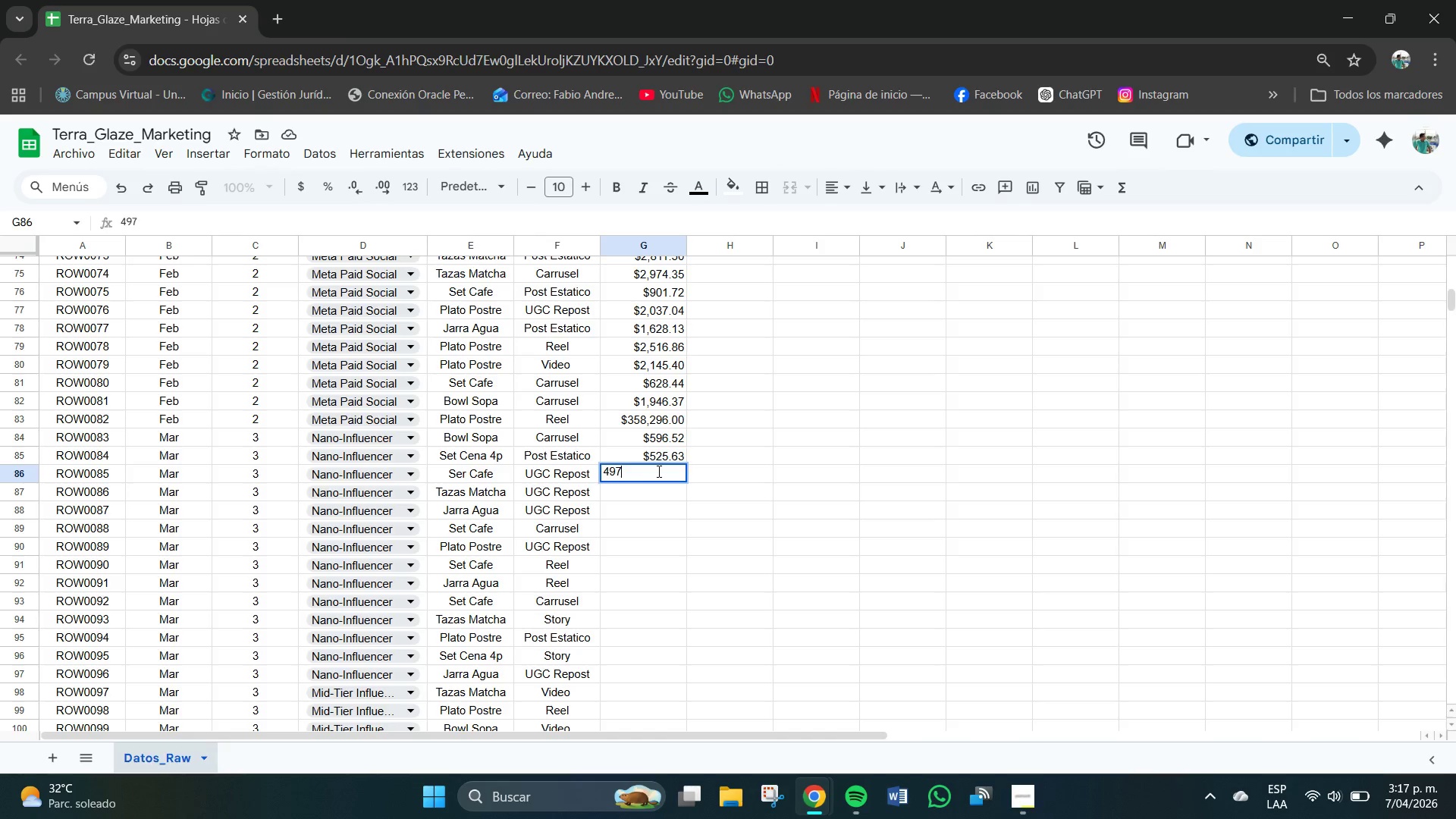 
key(Numpad7)
 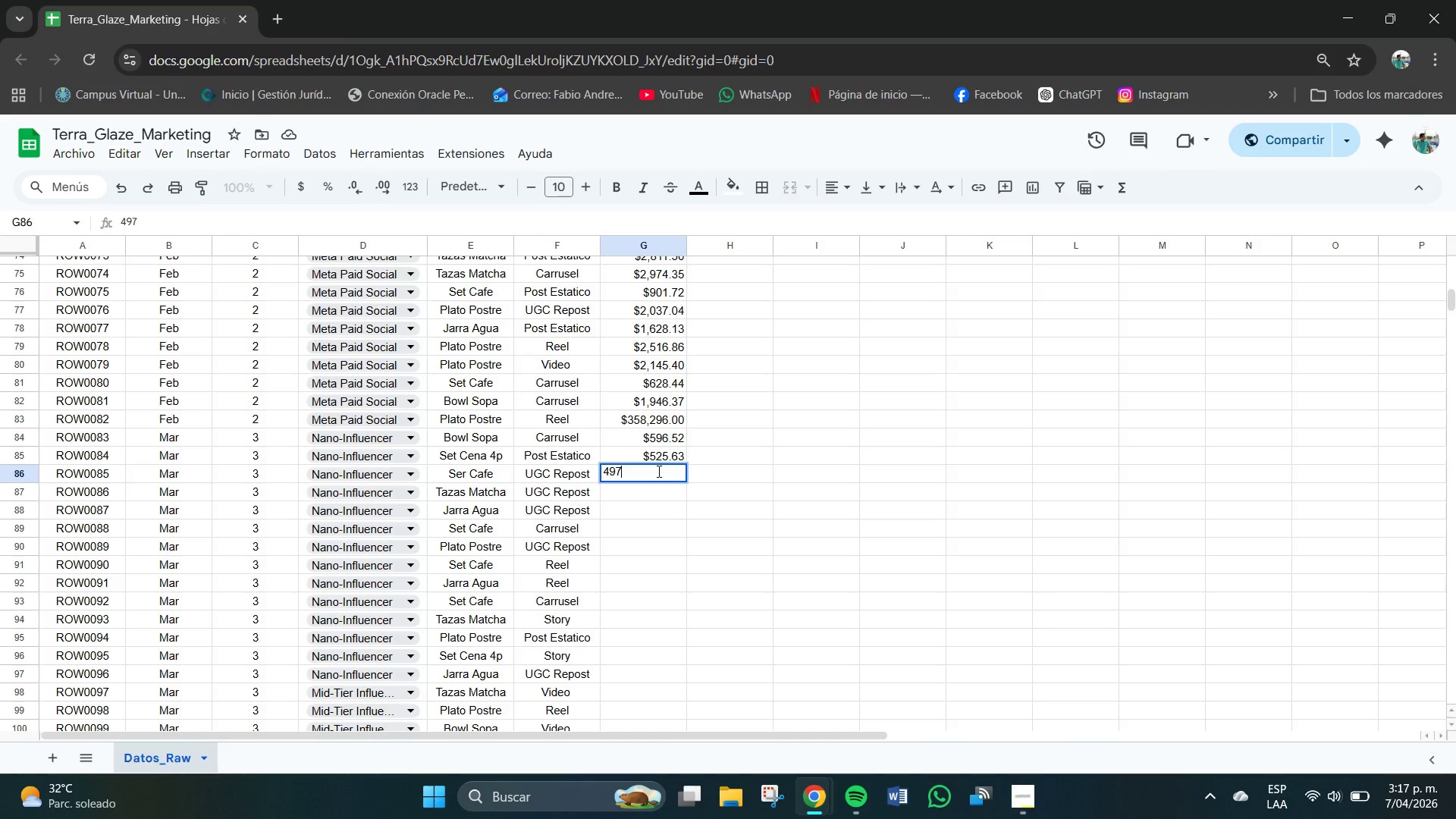 
key(NumpadDecimal)
 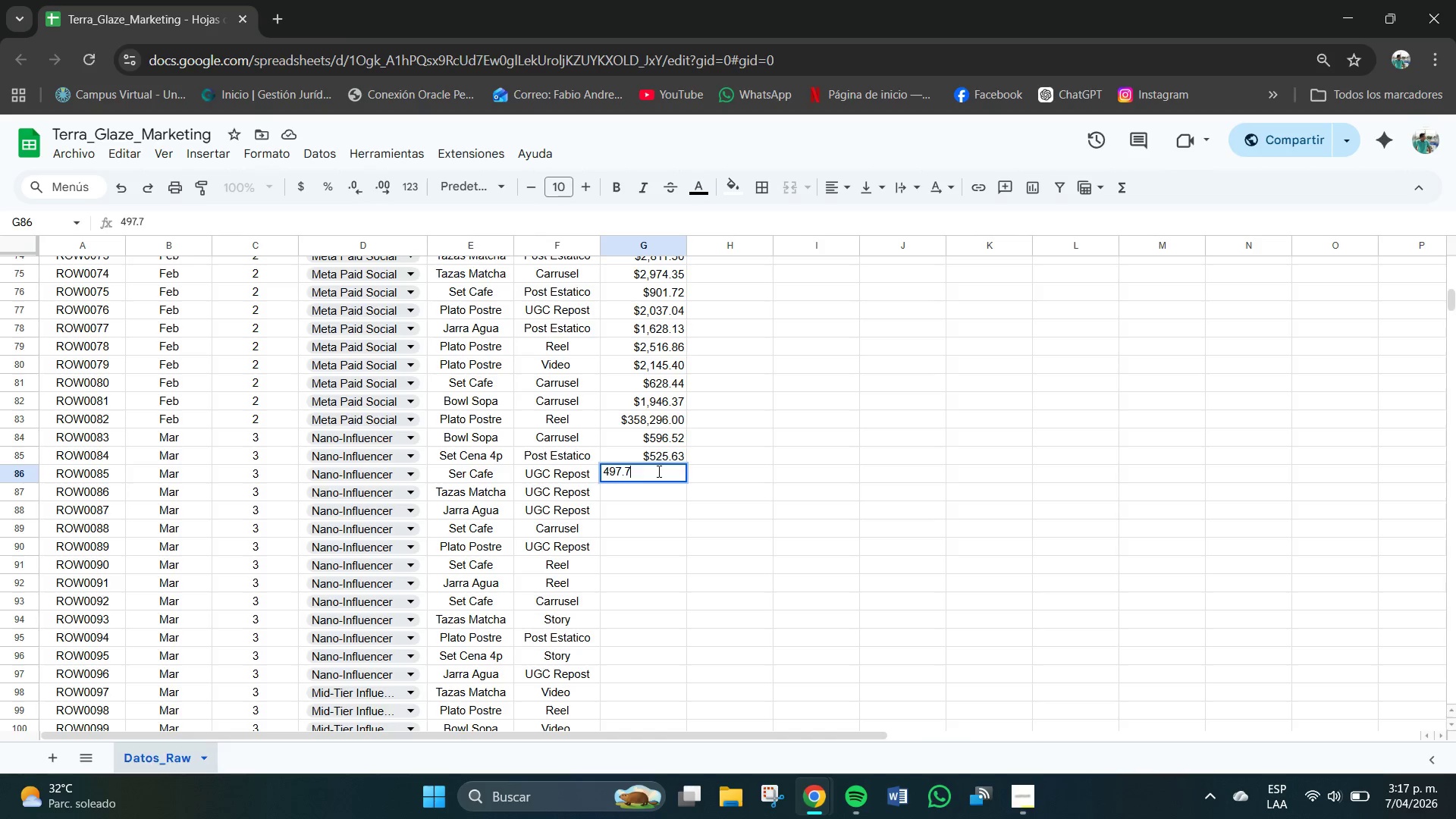 
key(Numpad7)
 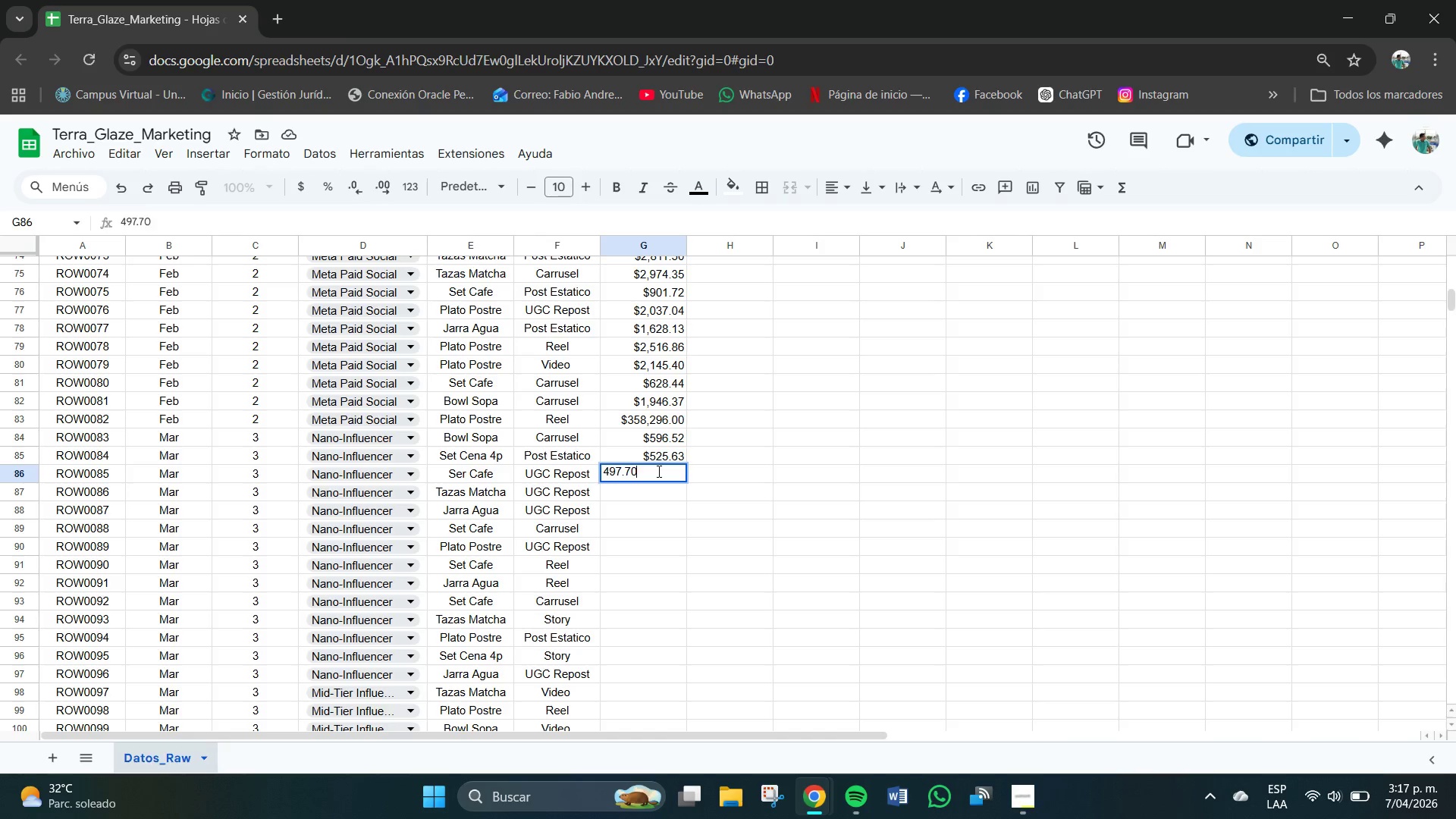 
key(Numpad0)
 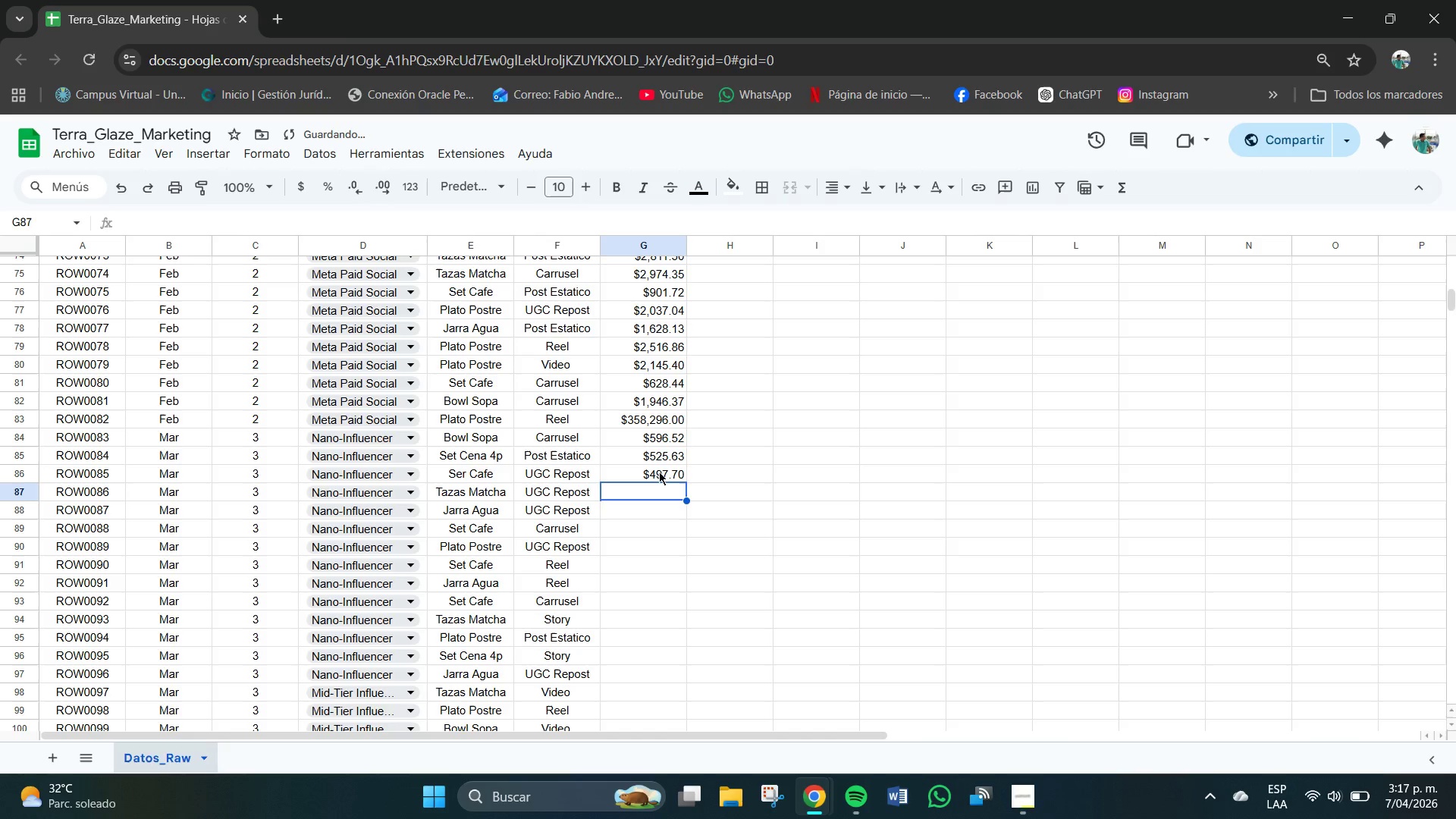 
key(NumpadEnter)
 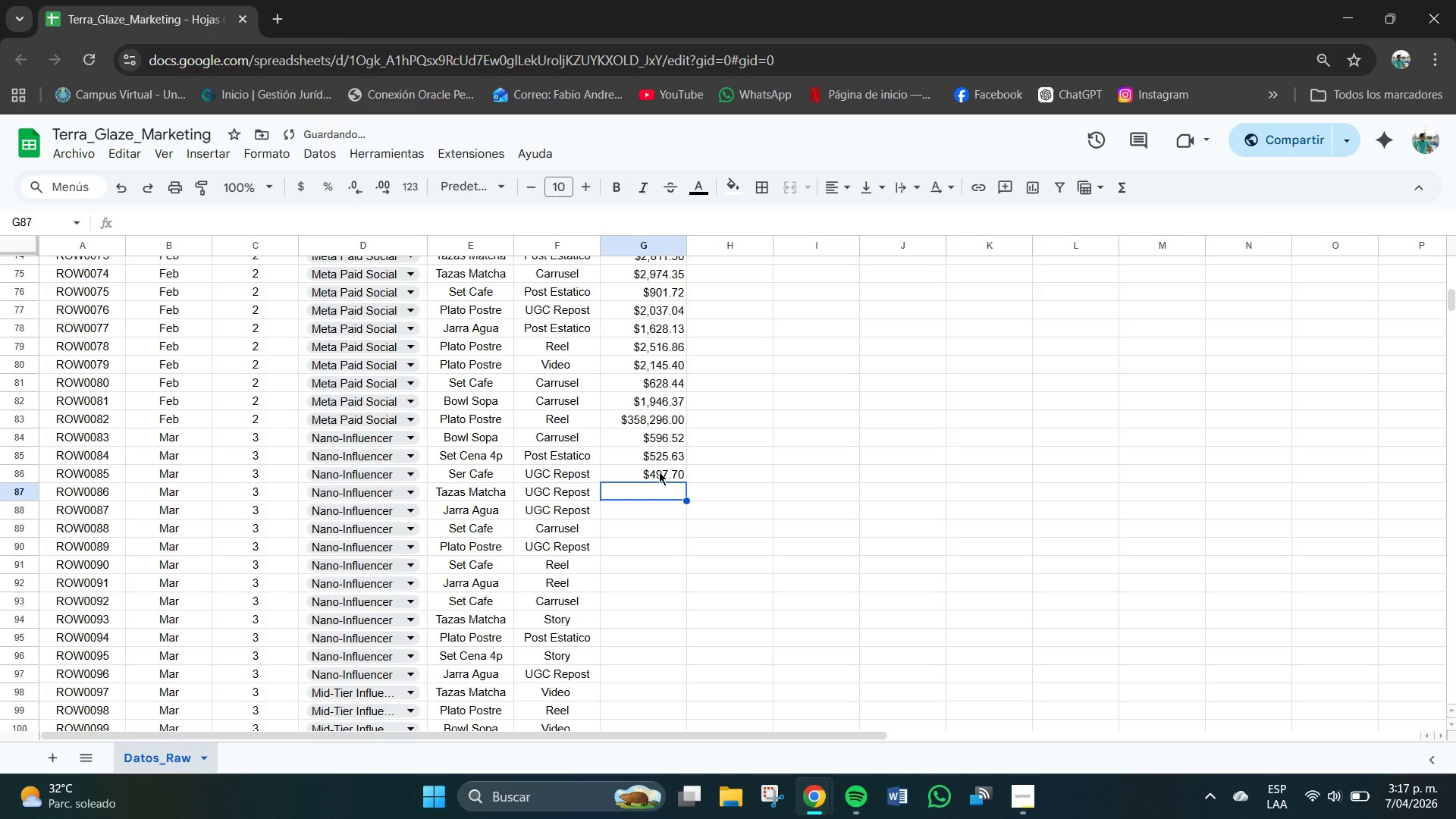 
key(Numpad3)
 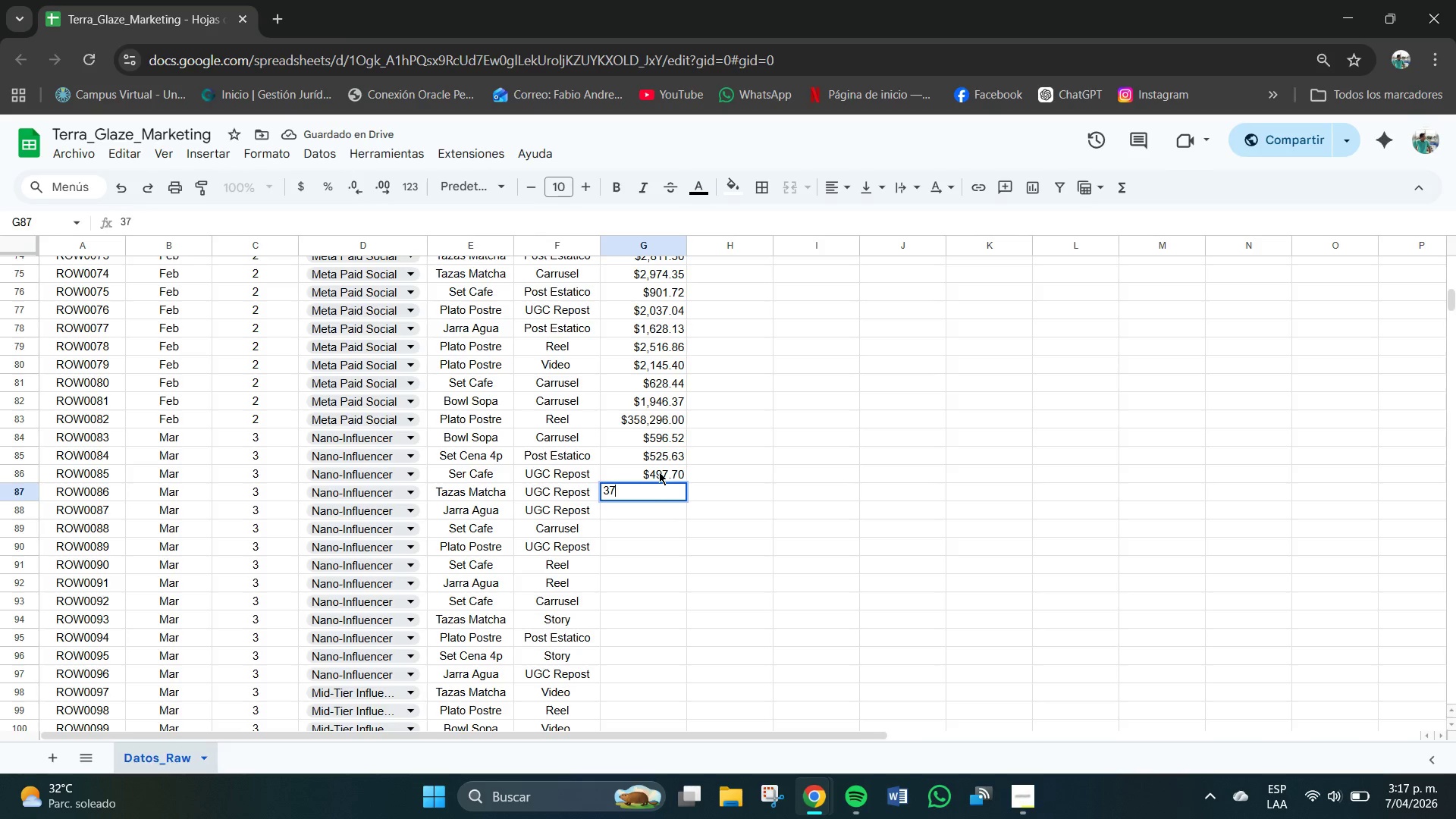 
key(Numpad7)
 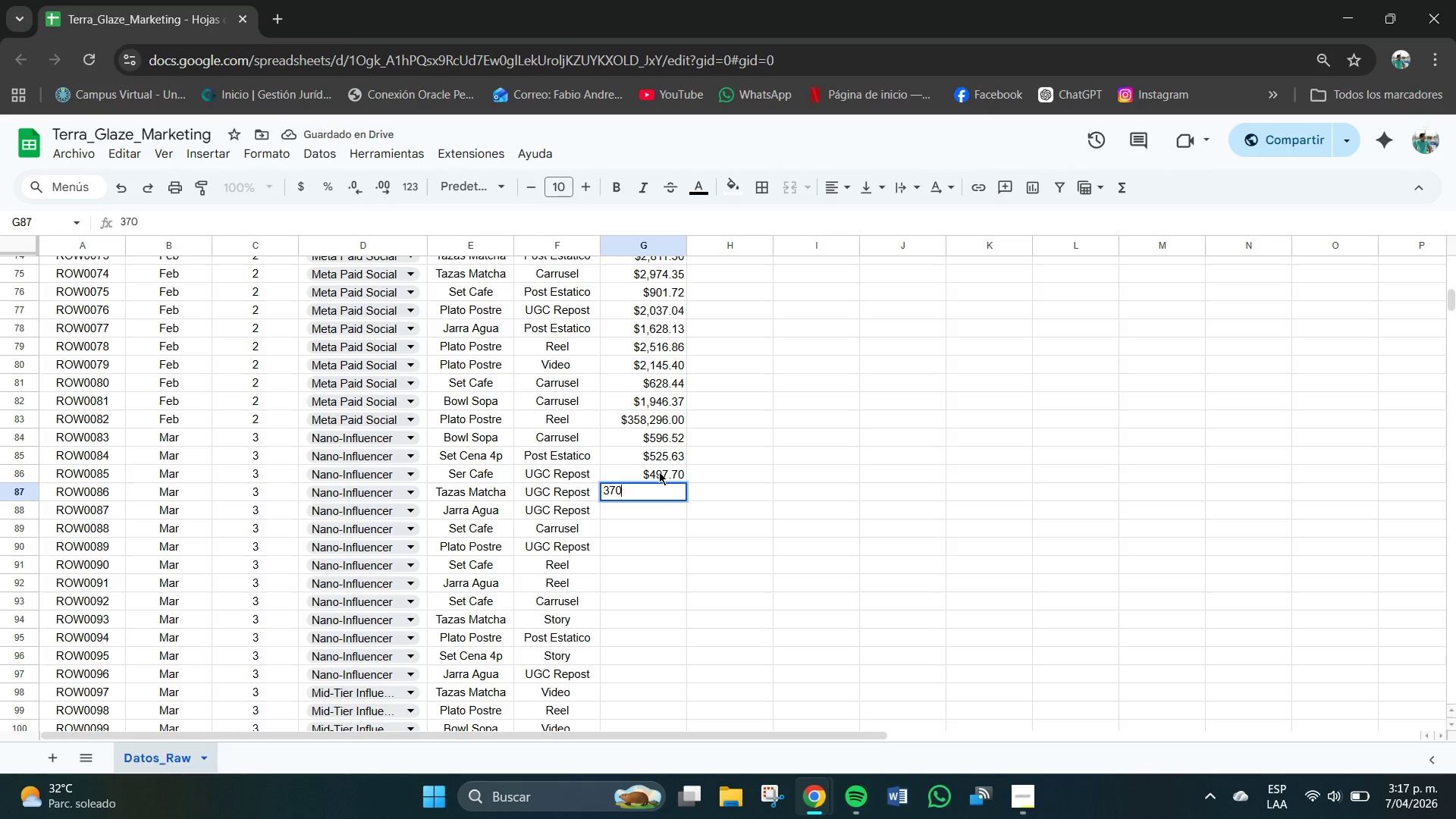 
key(Numpad0)
 